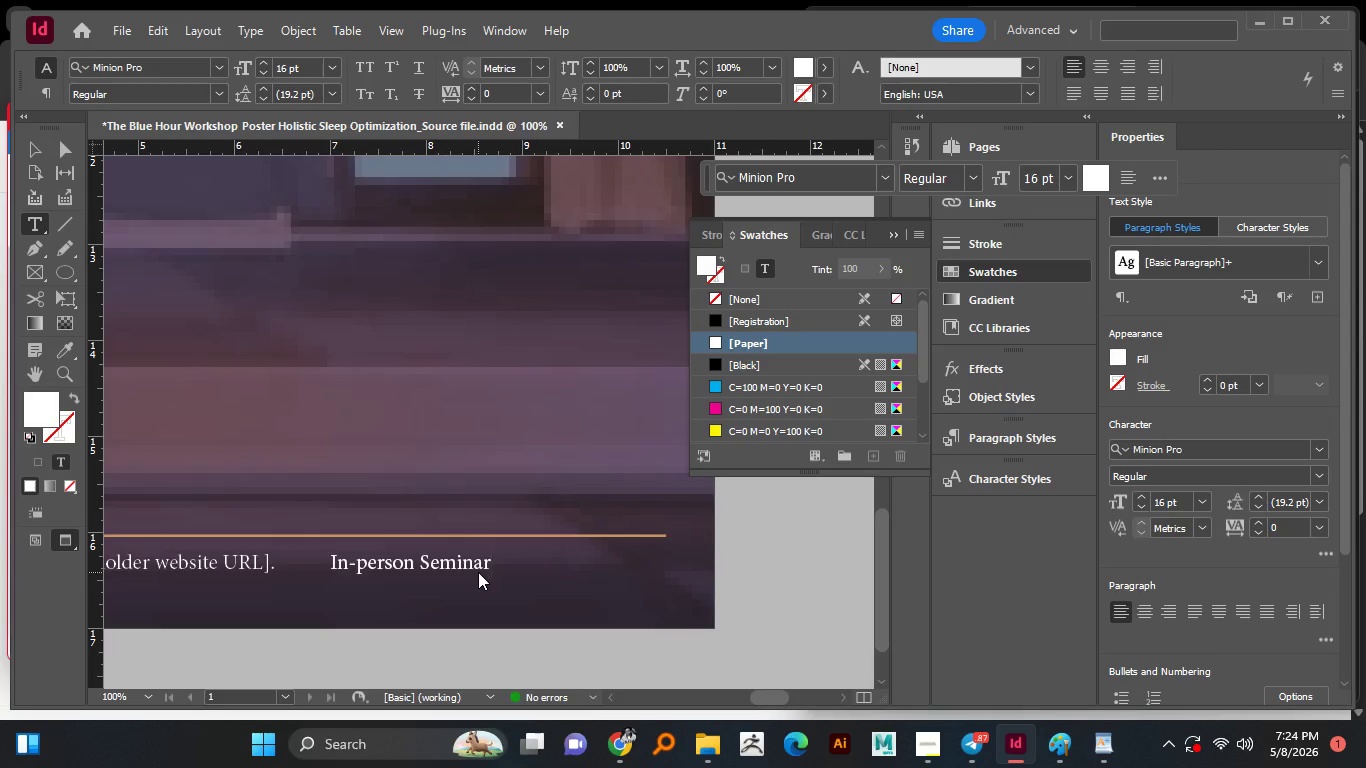 
wait(12.16)
 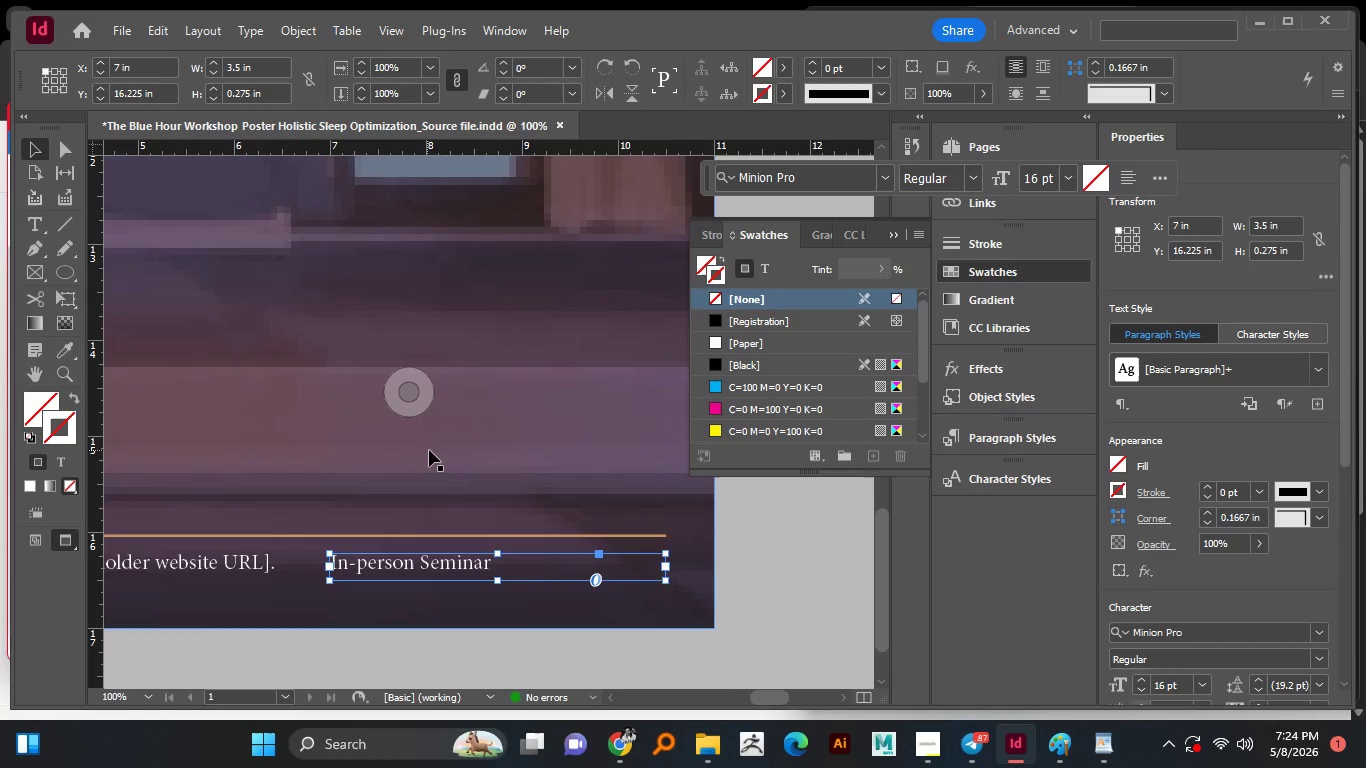 
left_click_drag(start_coordinate=[669, 579], to_coordinate=[494, 575])
 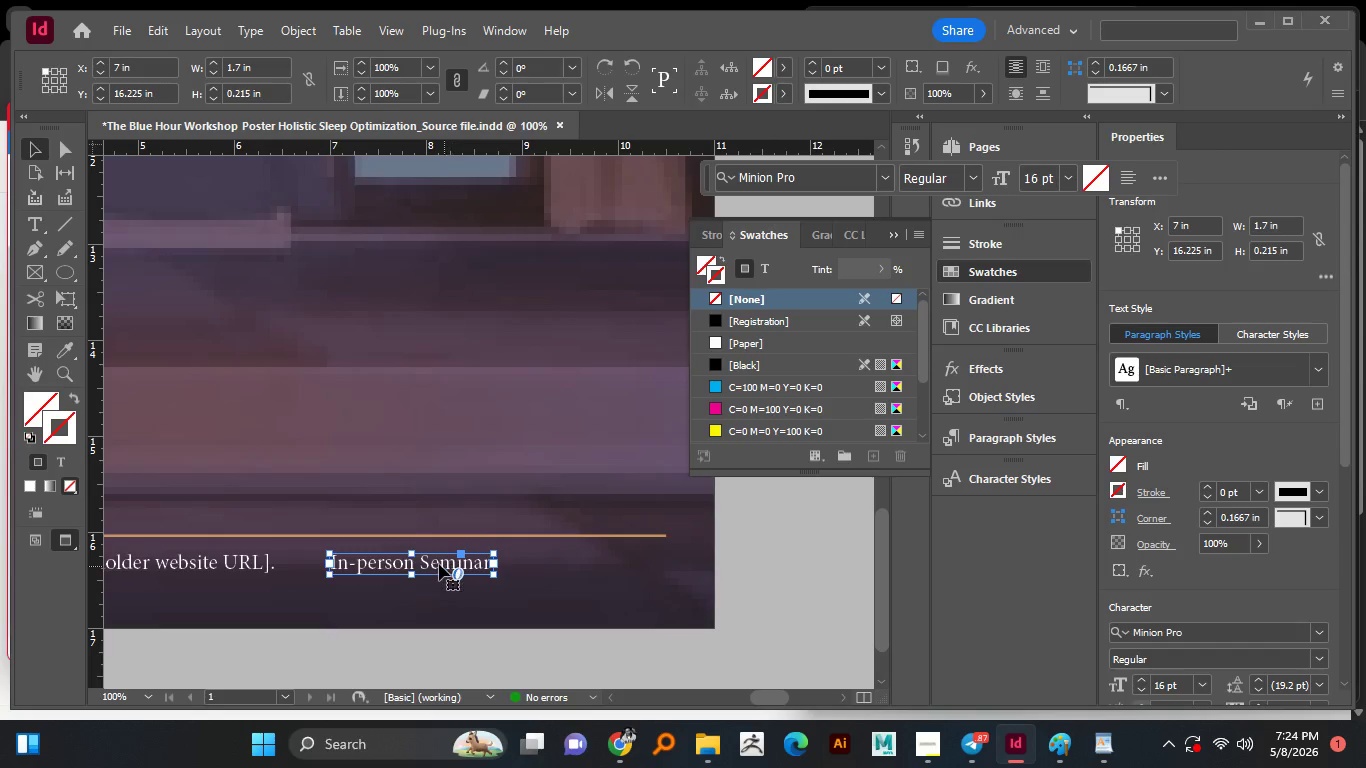 
left_click_drag(start_coordinate=[439, 564], to_coordinate=[613, 564])
 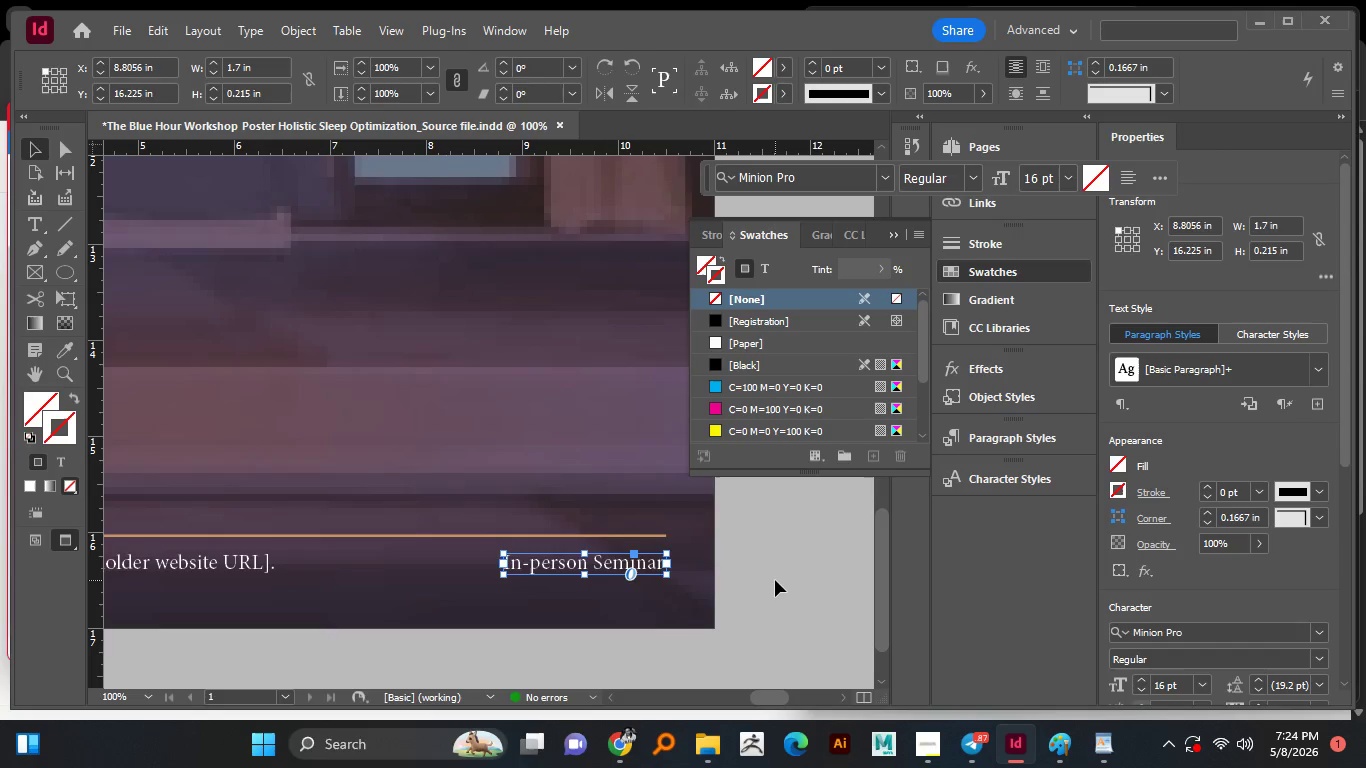 
hold_key(key=ShiftLeft, duration=1.52)
 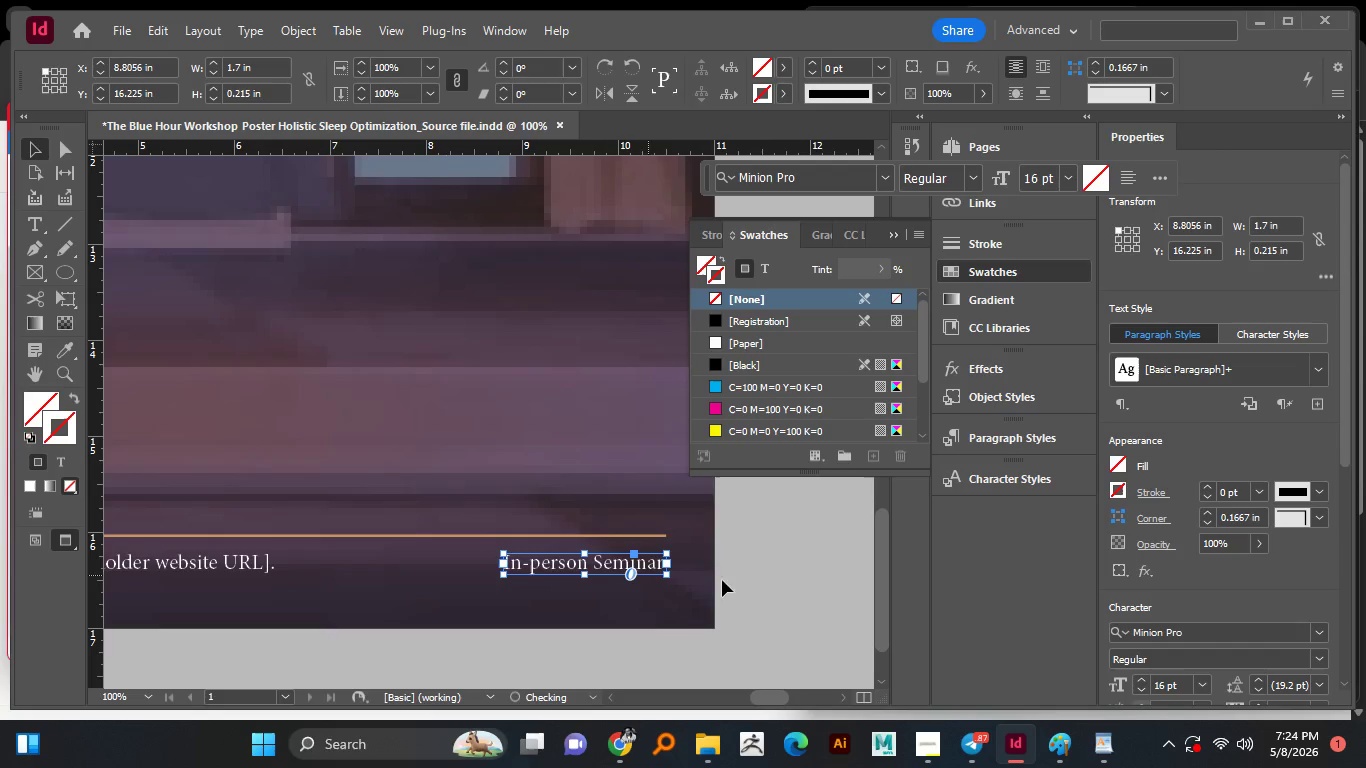 
hold_key(key=ShiftLeft, duration=0.41)
 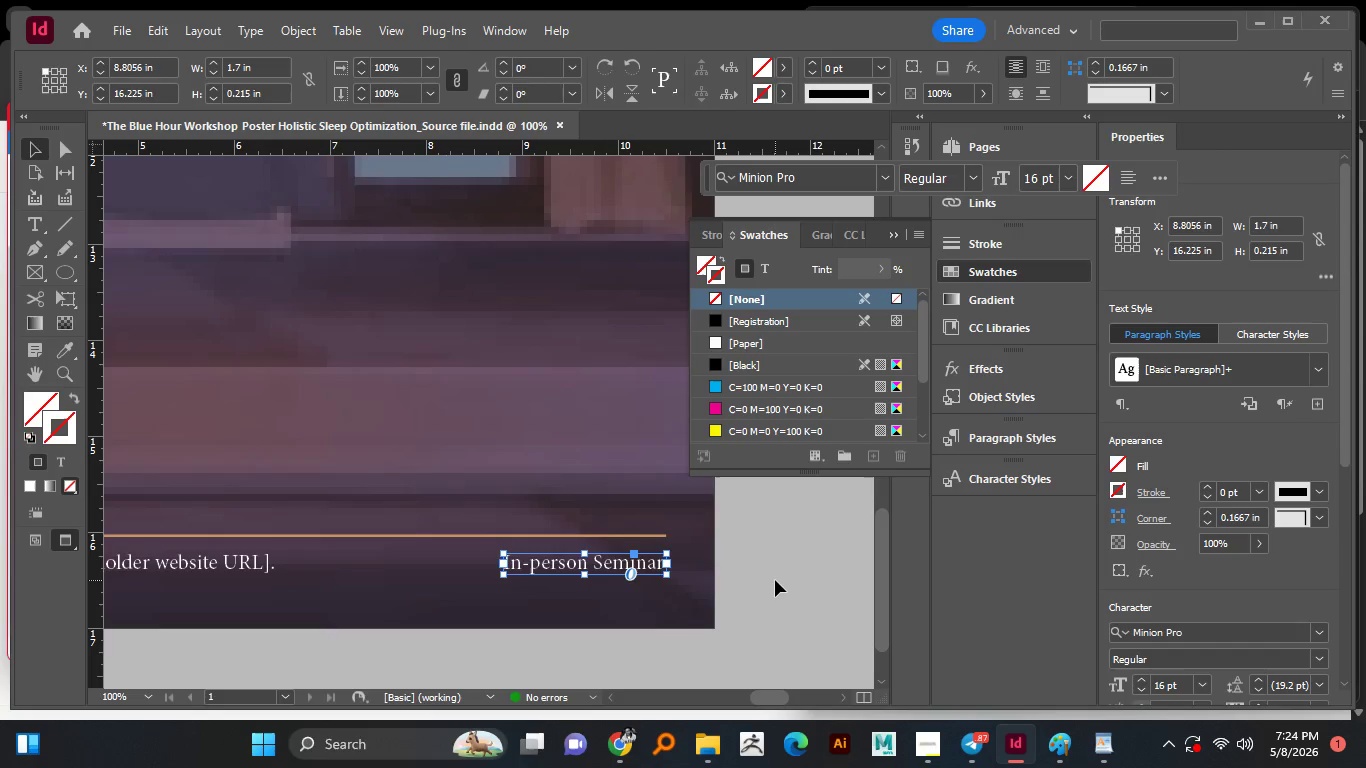 
left_click([775, 580])
 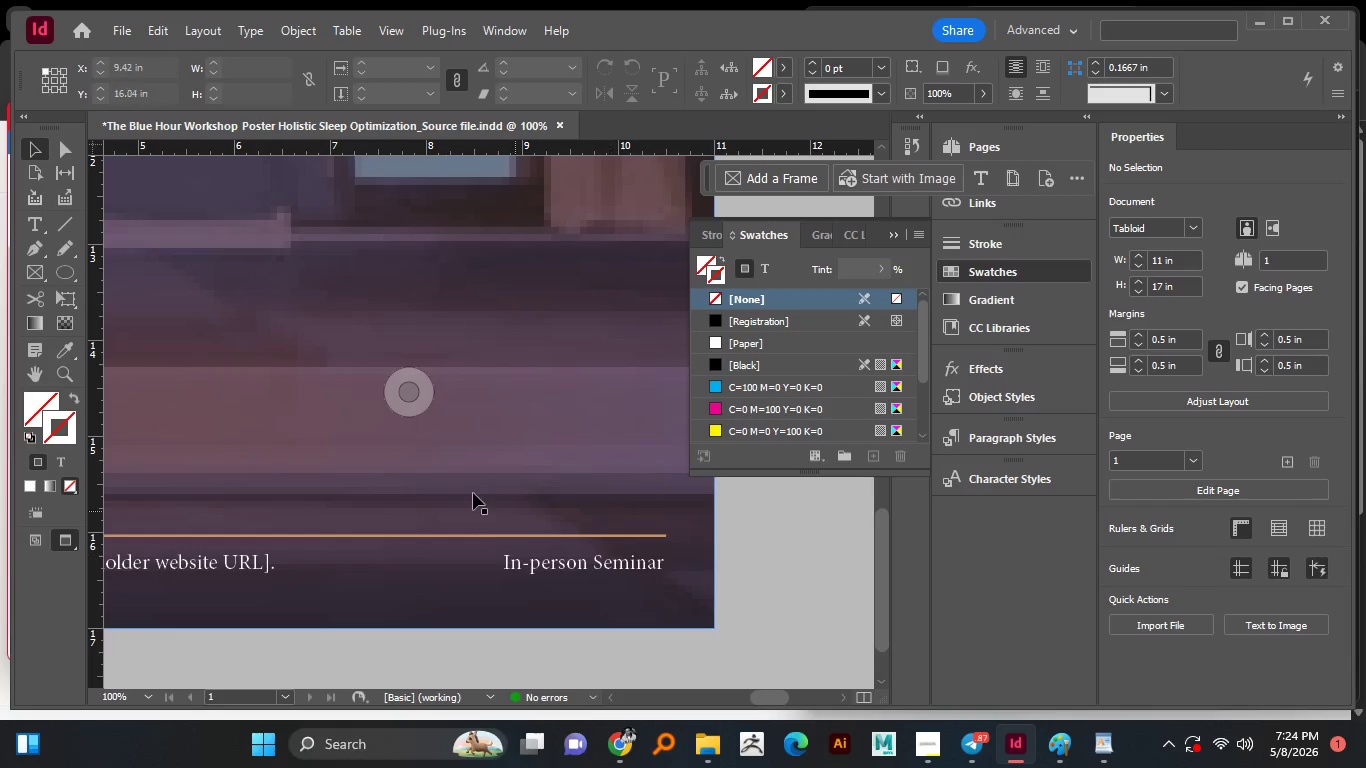 
hold_key(key=AltLeft, duration=0.89)
scroll: coordinate [467, 492], scroll_direction: down, amount: 2.0
 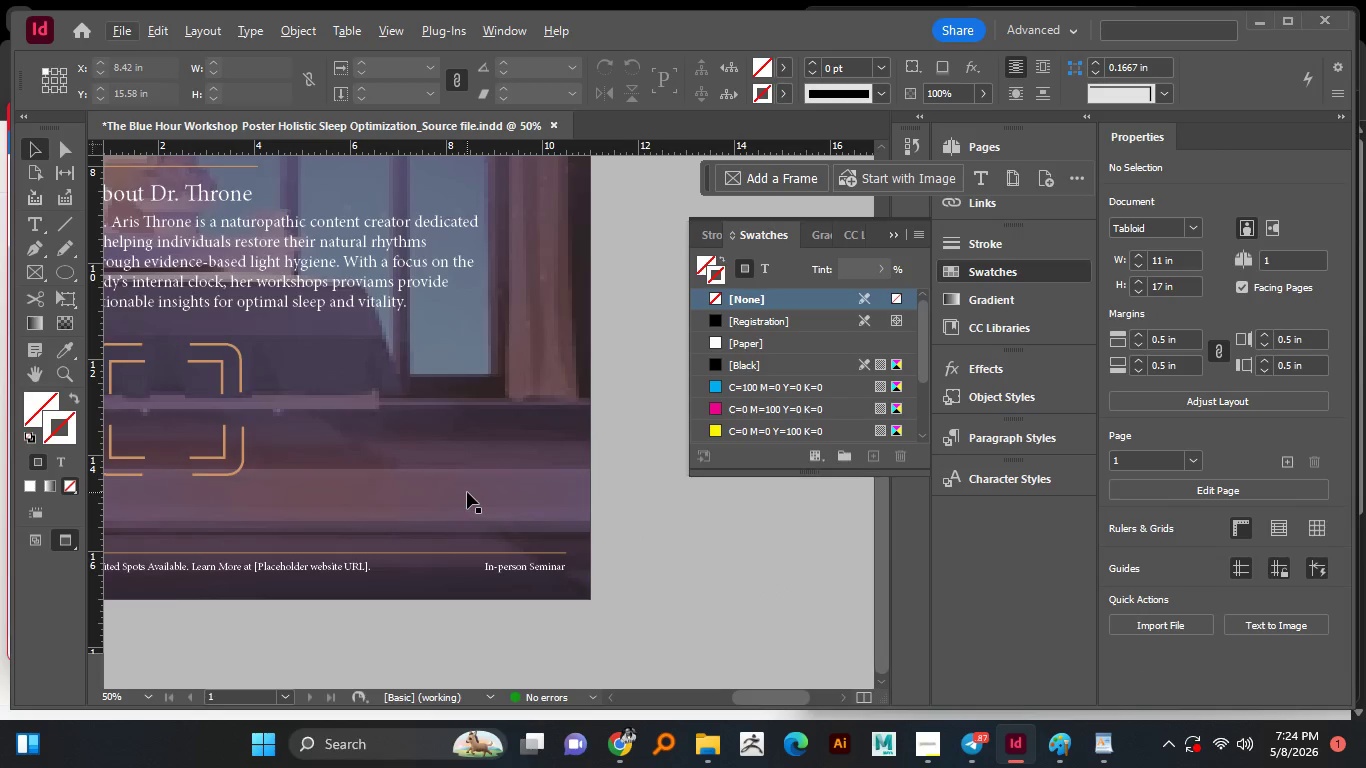 
hold_key(key=AltLeft, duration=0.59)
 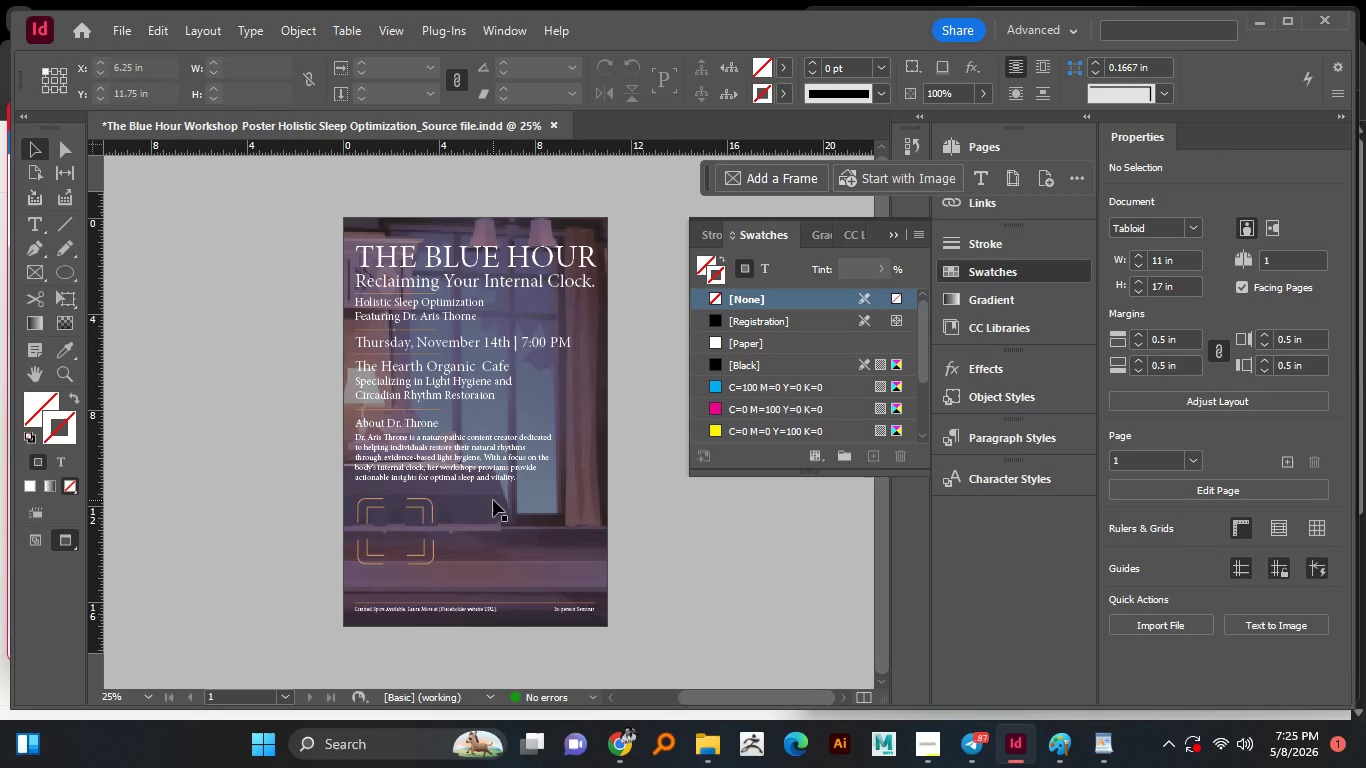 
wait(13.42)
 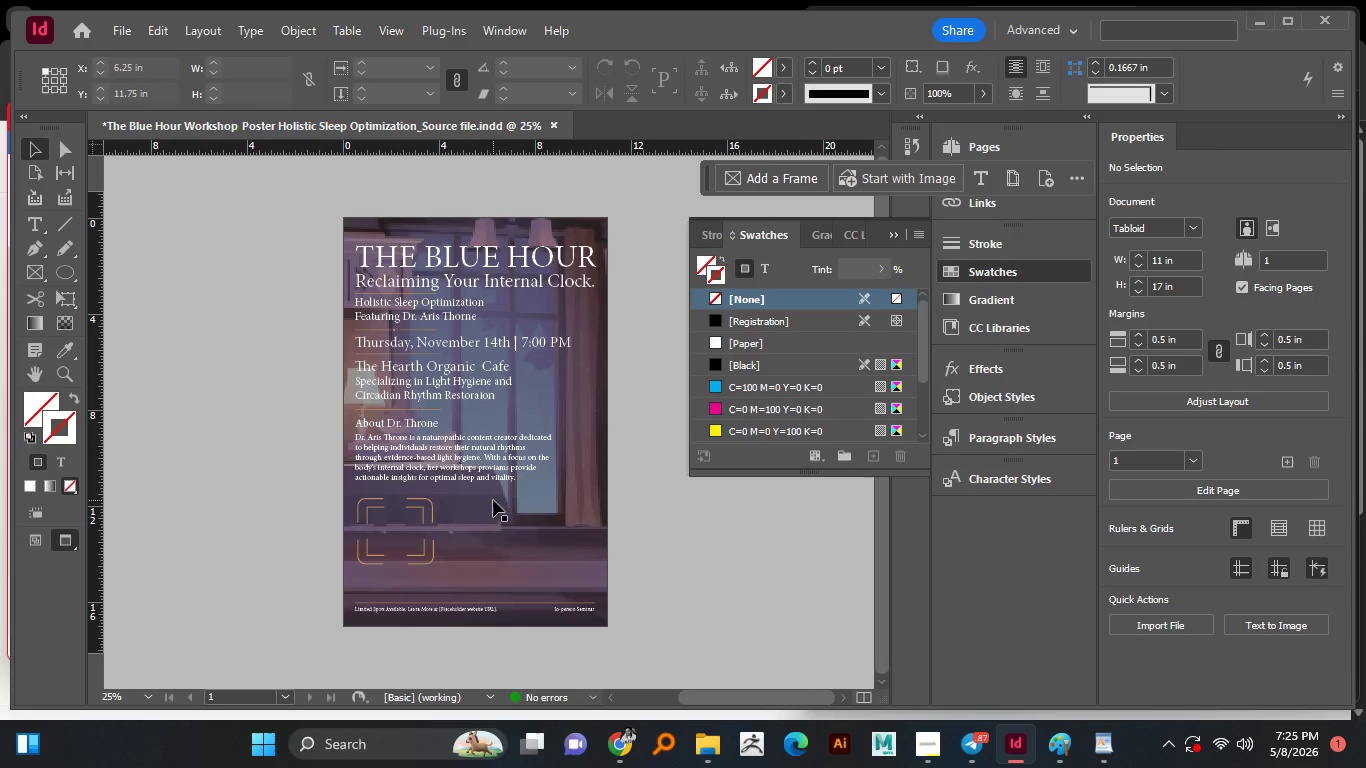 
left_click_drag(start_coordinate=[303, 554], to_coordinate=[443, 578])
 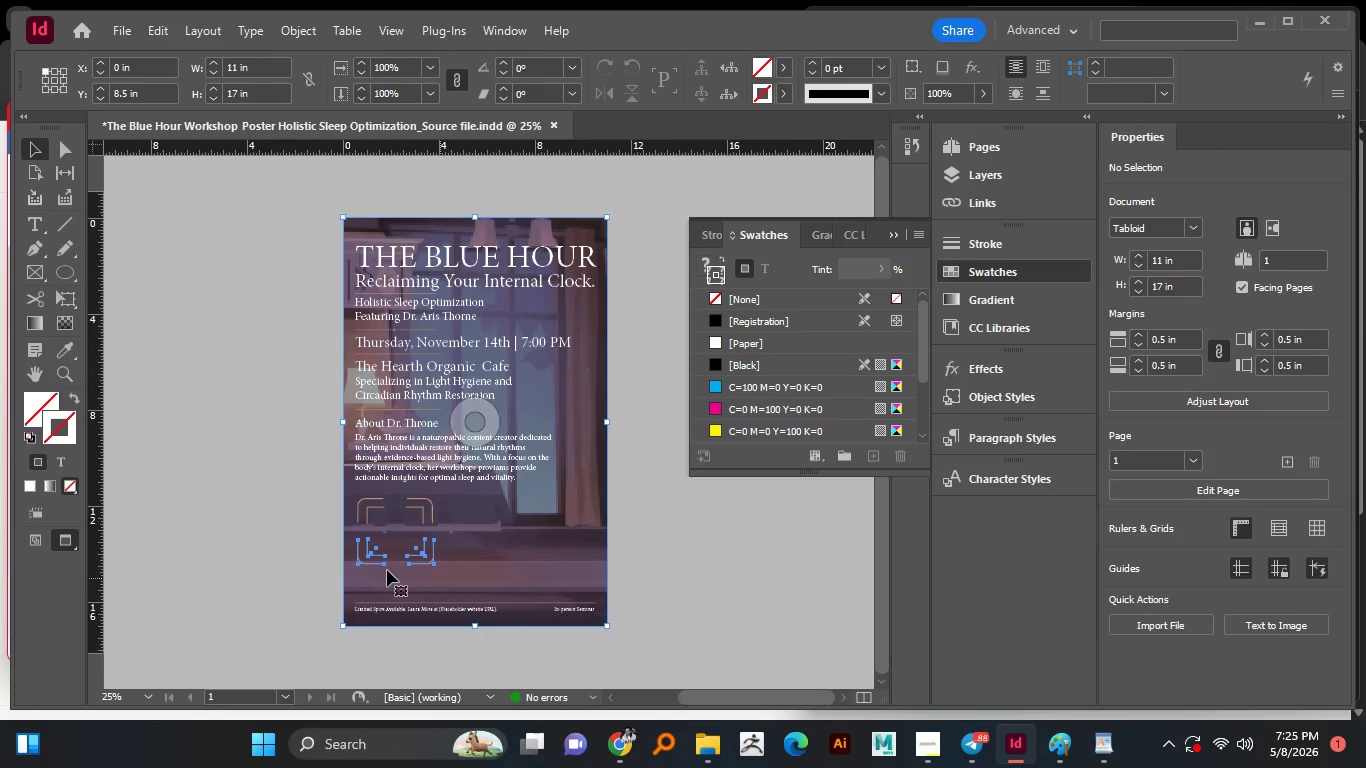 
hold_key(key=ShiftLeft, duration=1.02)
left_click([344, 578])
 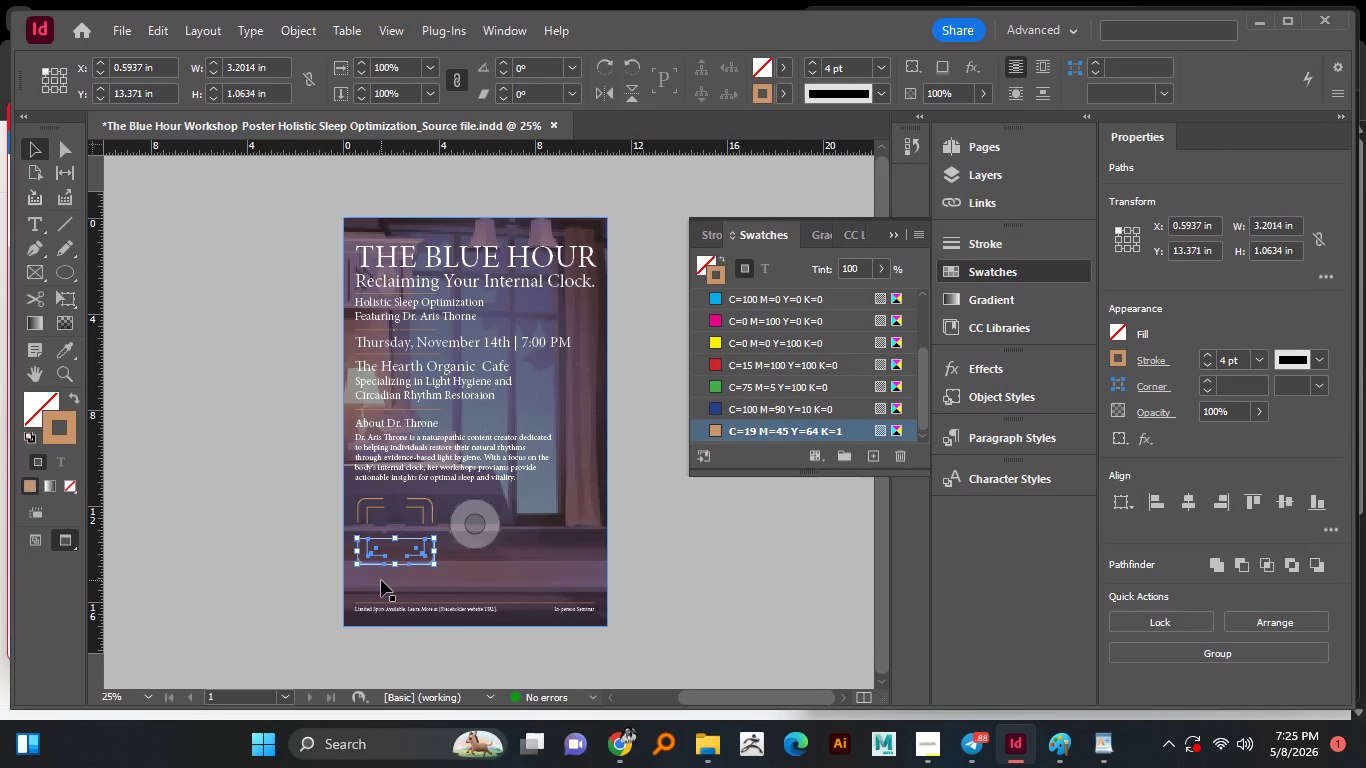 
hold_key(key=AltLeft, duration=0.62)
 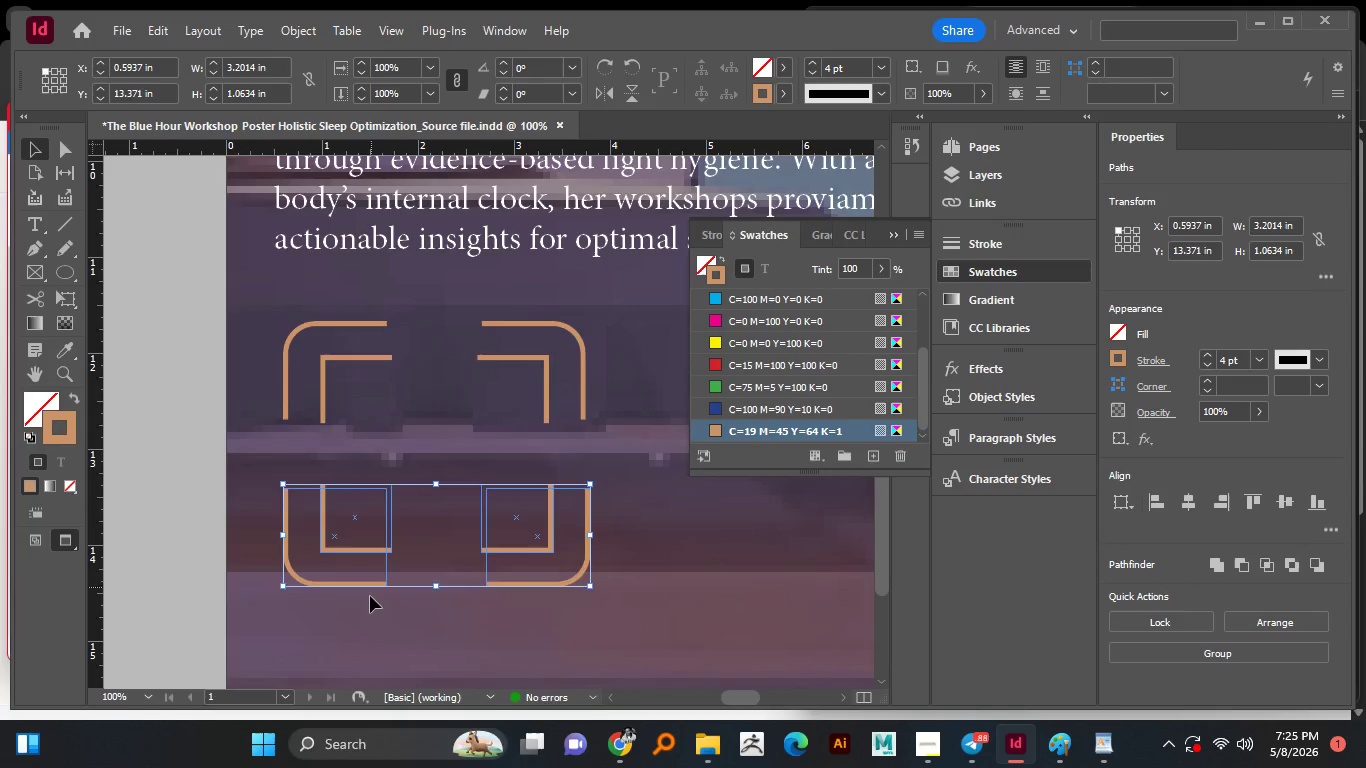 
hold_key(key=AltLeft, duration=1.58)
 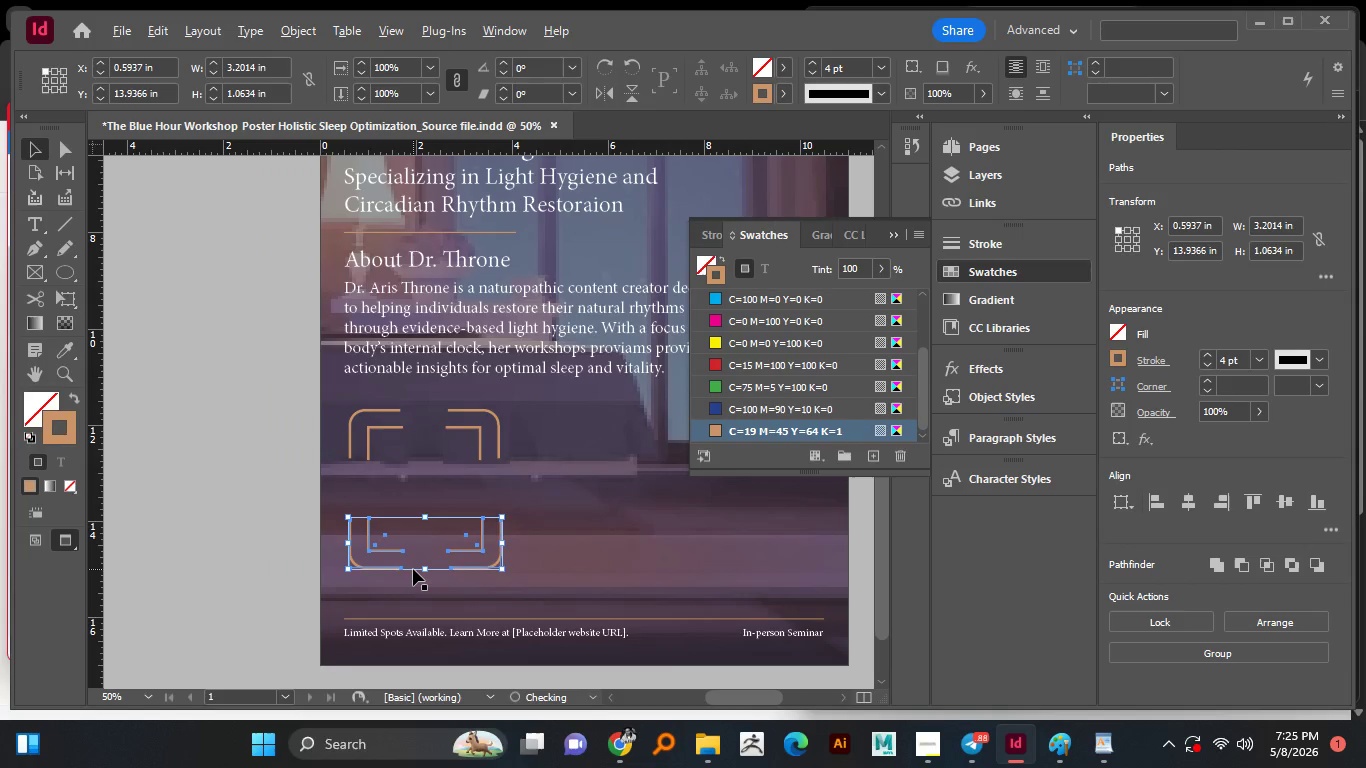 
scroll: coordinate [382, 580], scroll_direction: up, amount: 3.0
 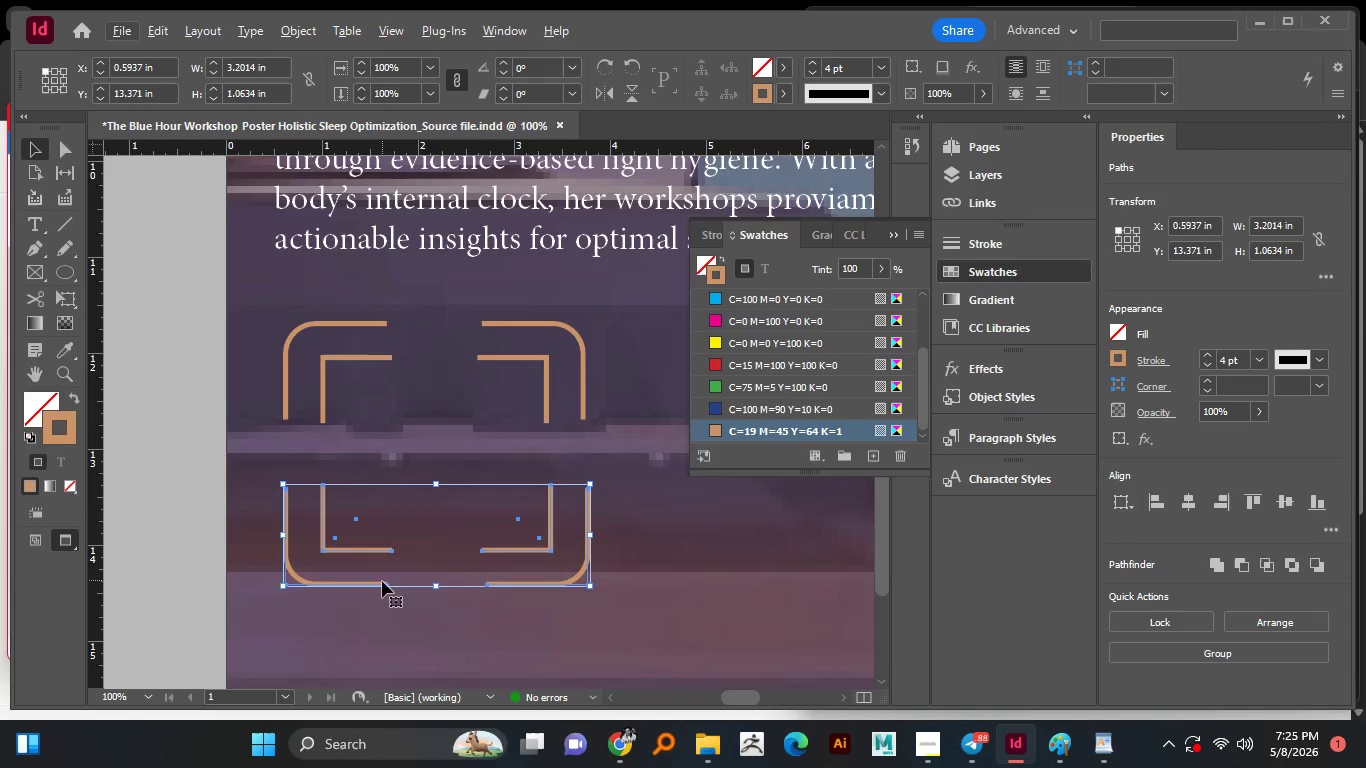 
left_click_drag(start_coordinate=[371, 587], to_coordinate=[371, 642])
 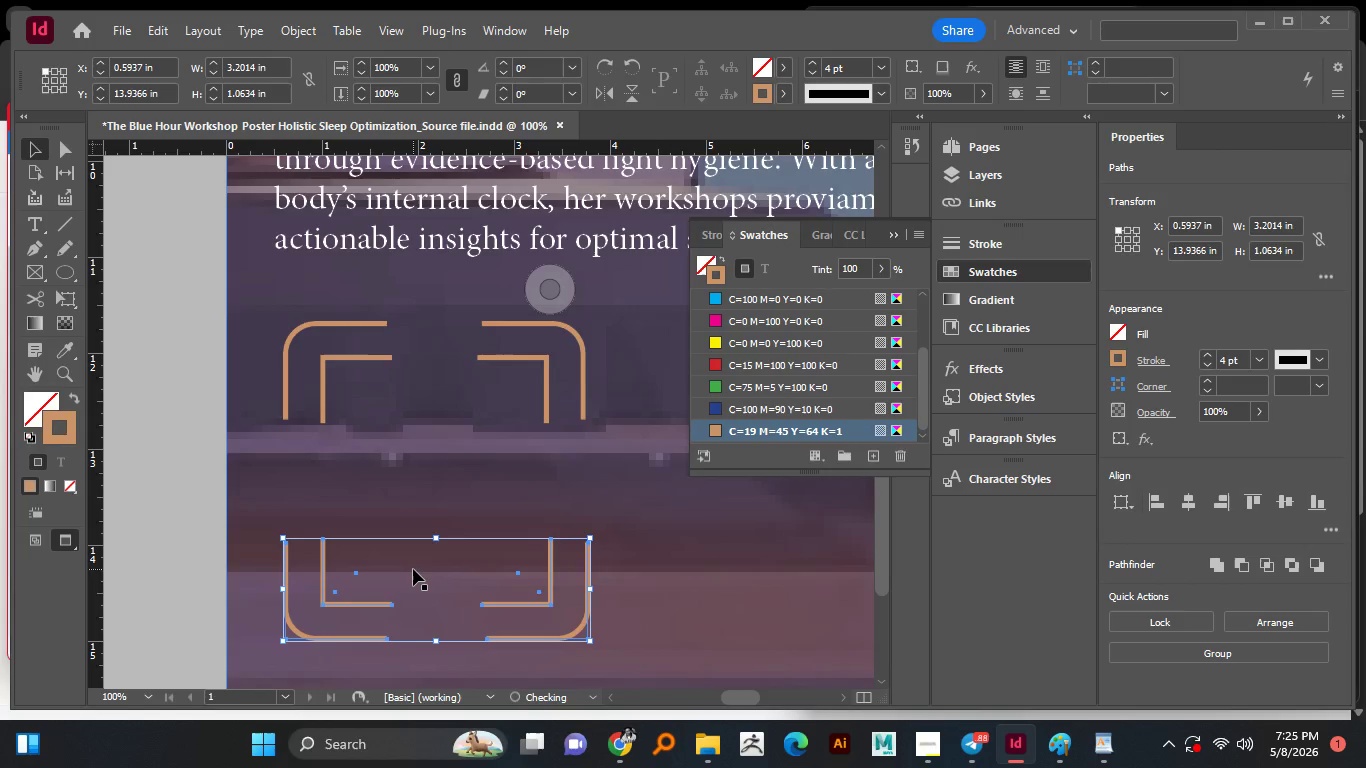 
hold_key(key=ShiftLeft, duration=0.75)
 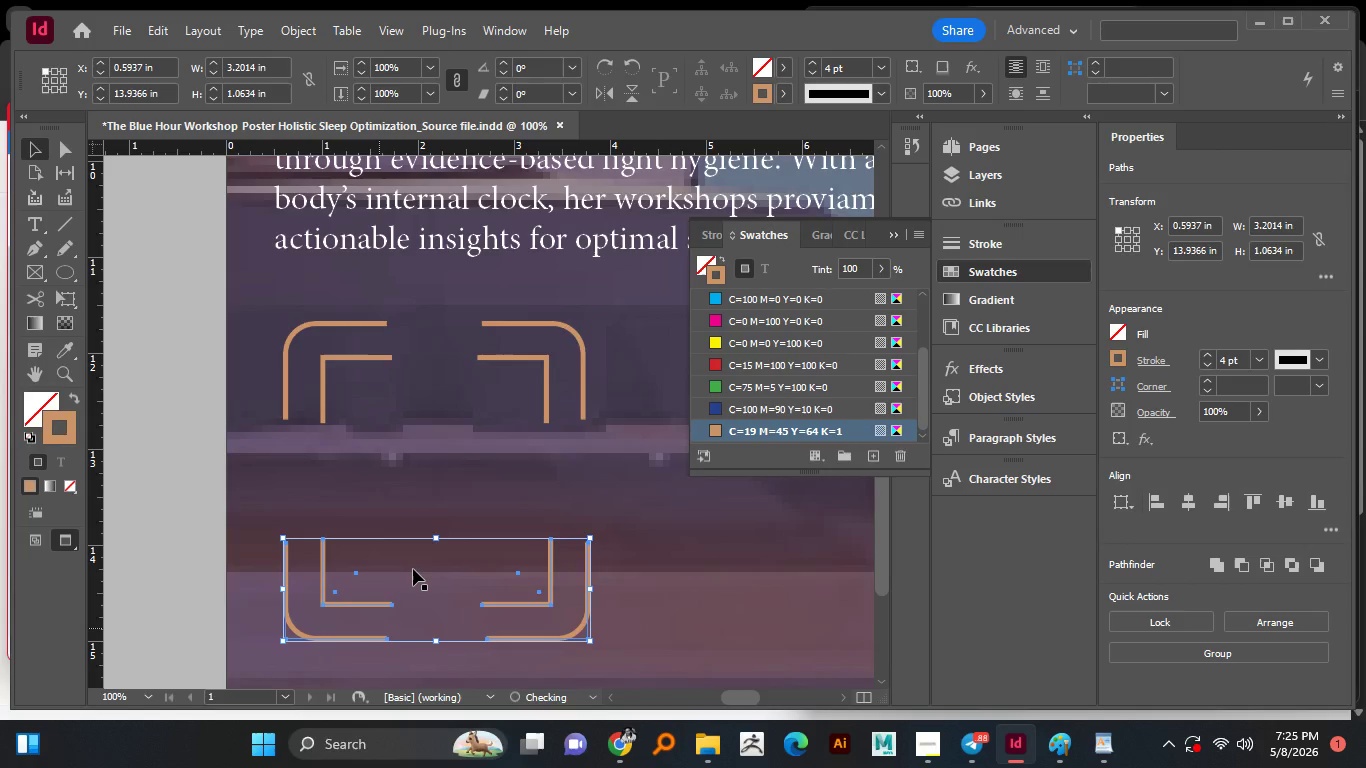 
hold_key(key=AltLeft, duration=1.08)
scroll: coordinate [413, 569], scroll_direction: down, amount: 3.0
 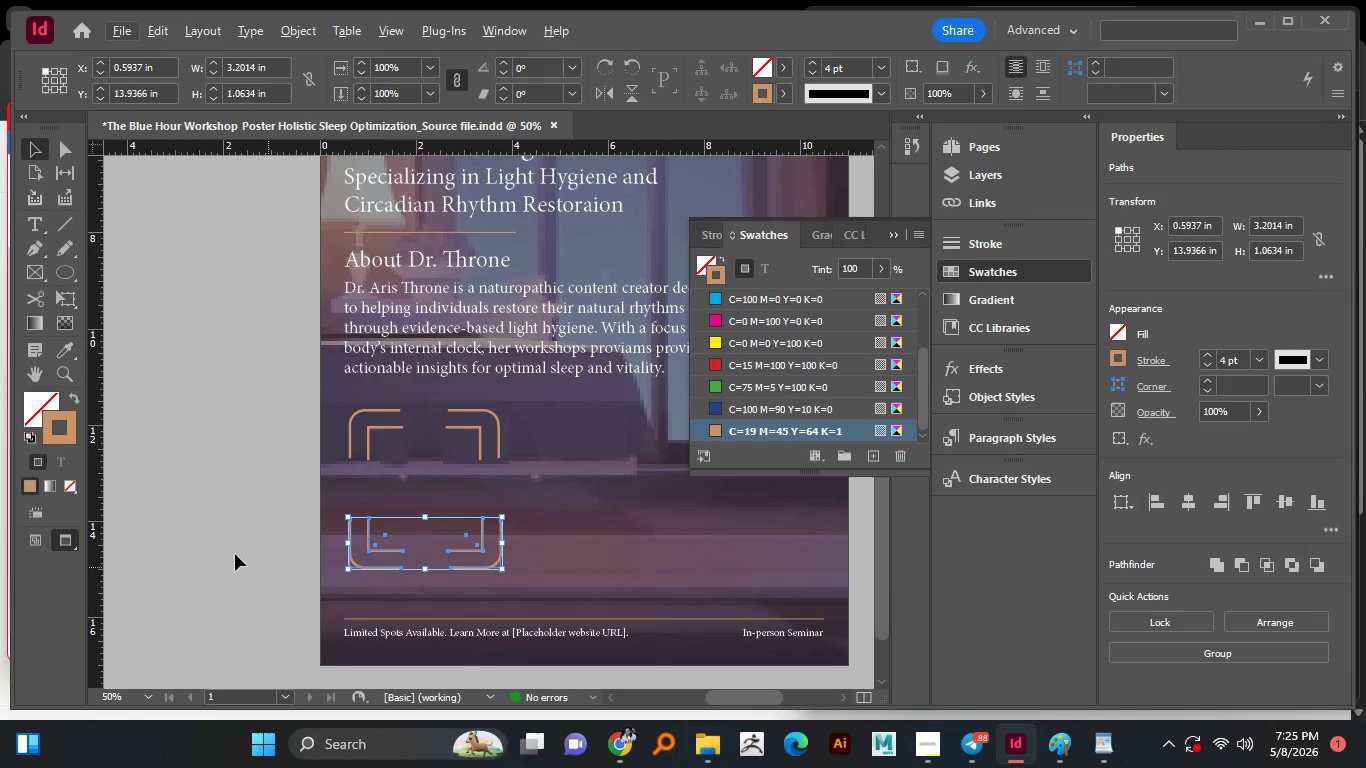 
left_click([228, 552])
 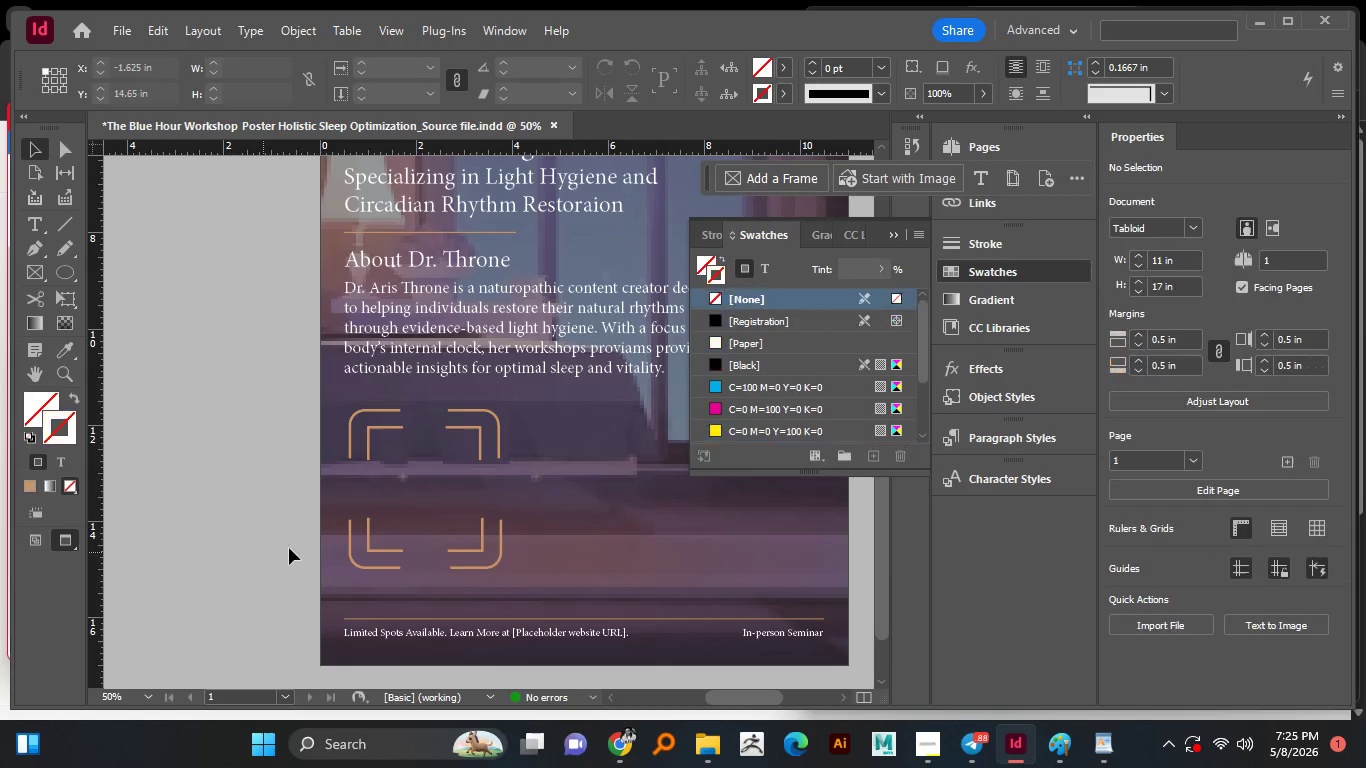 
hold_key(key=AltLeft, duration=1.08)
scroll: coordinate [311, 540], scroll_direction: down, amount: 1.0
 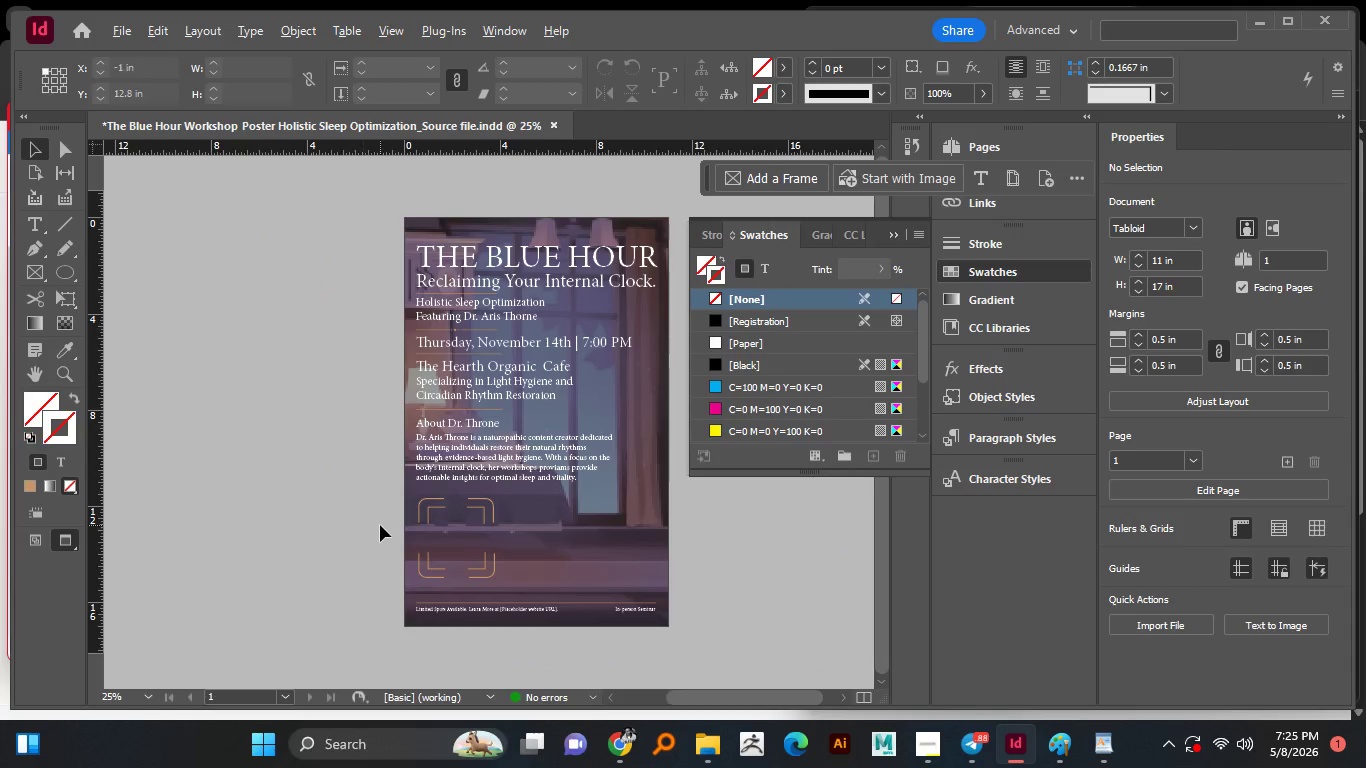 
hold_key(key=AltLeft, duration=5.86)
scroll: coordinate [376, 528], scroll_direction: up, amount: 1.0
 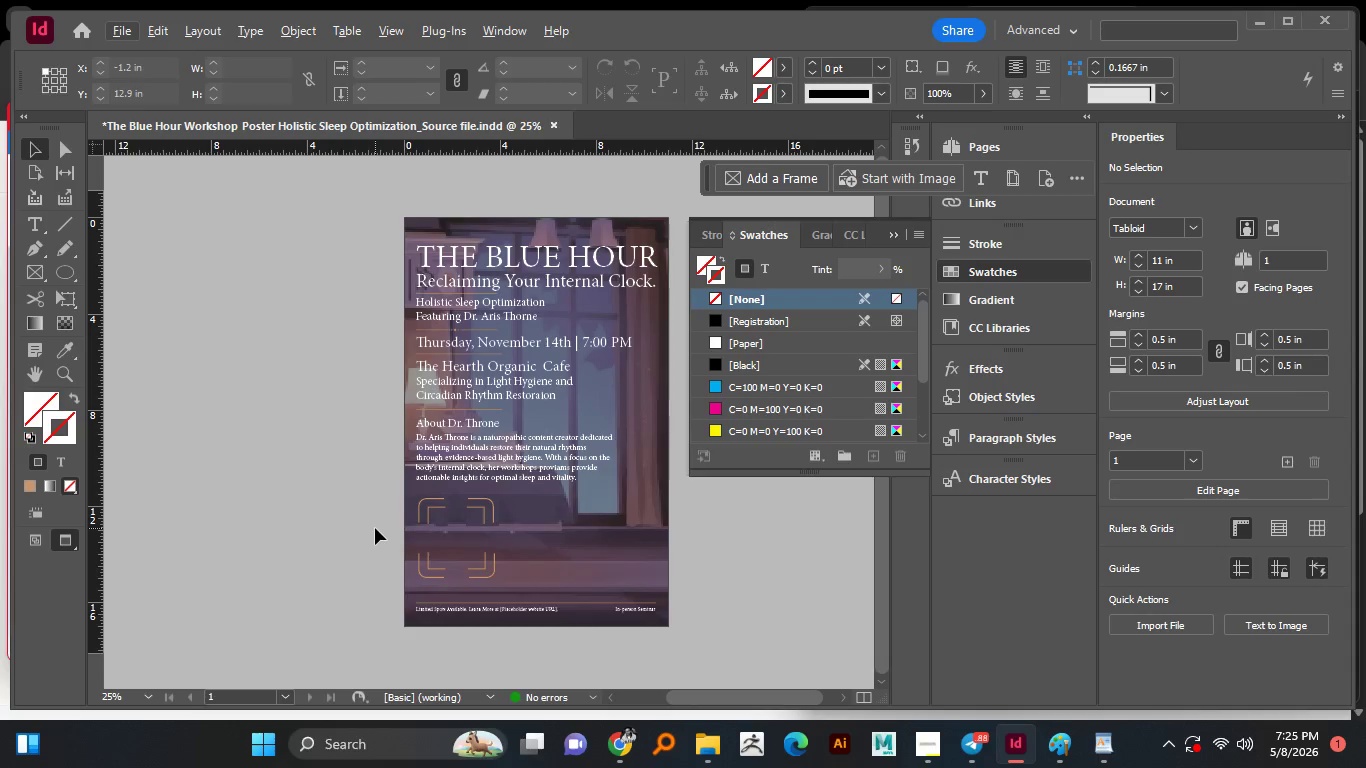 
key(Control+S)
 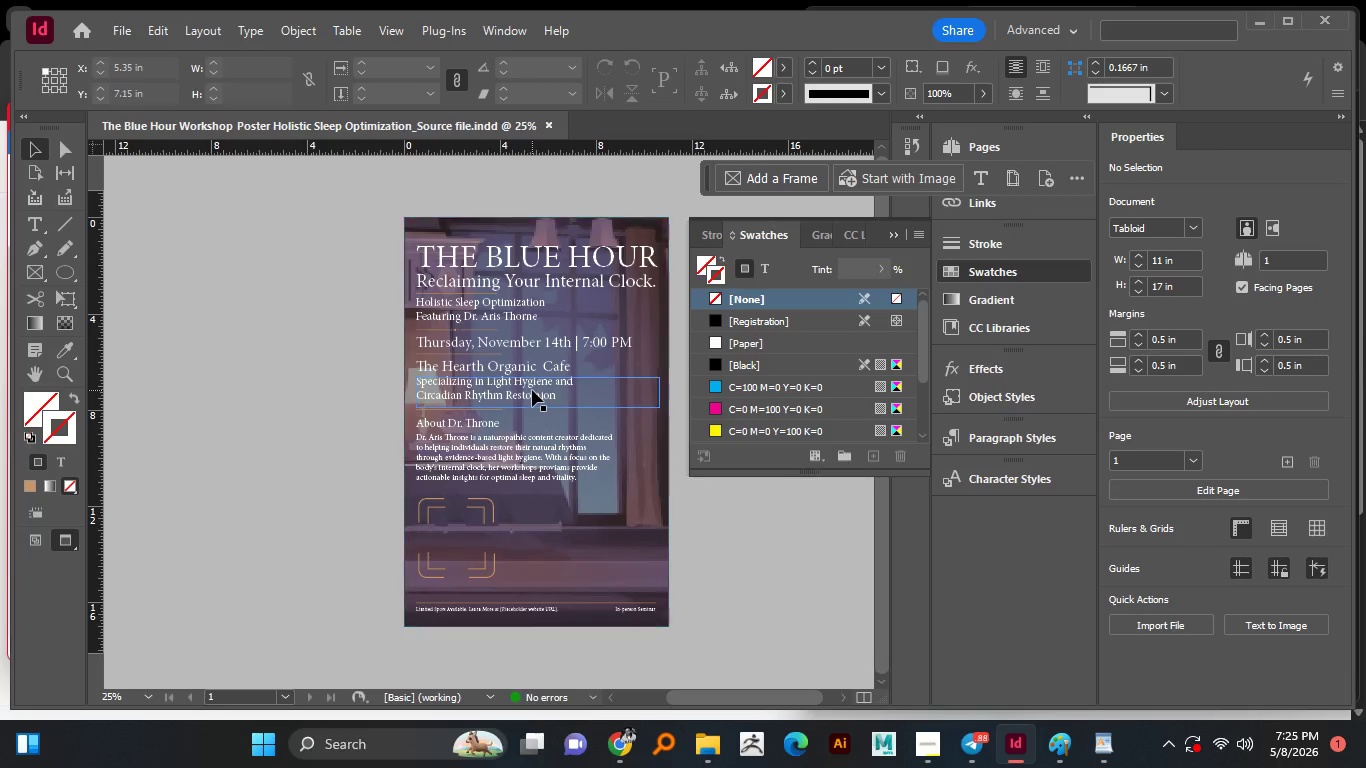 
hold_key(key=AltLeft, duration=1.31)
 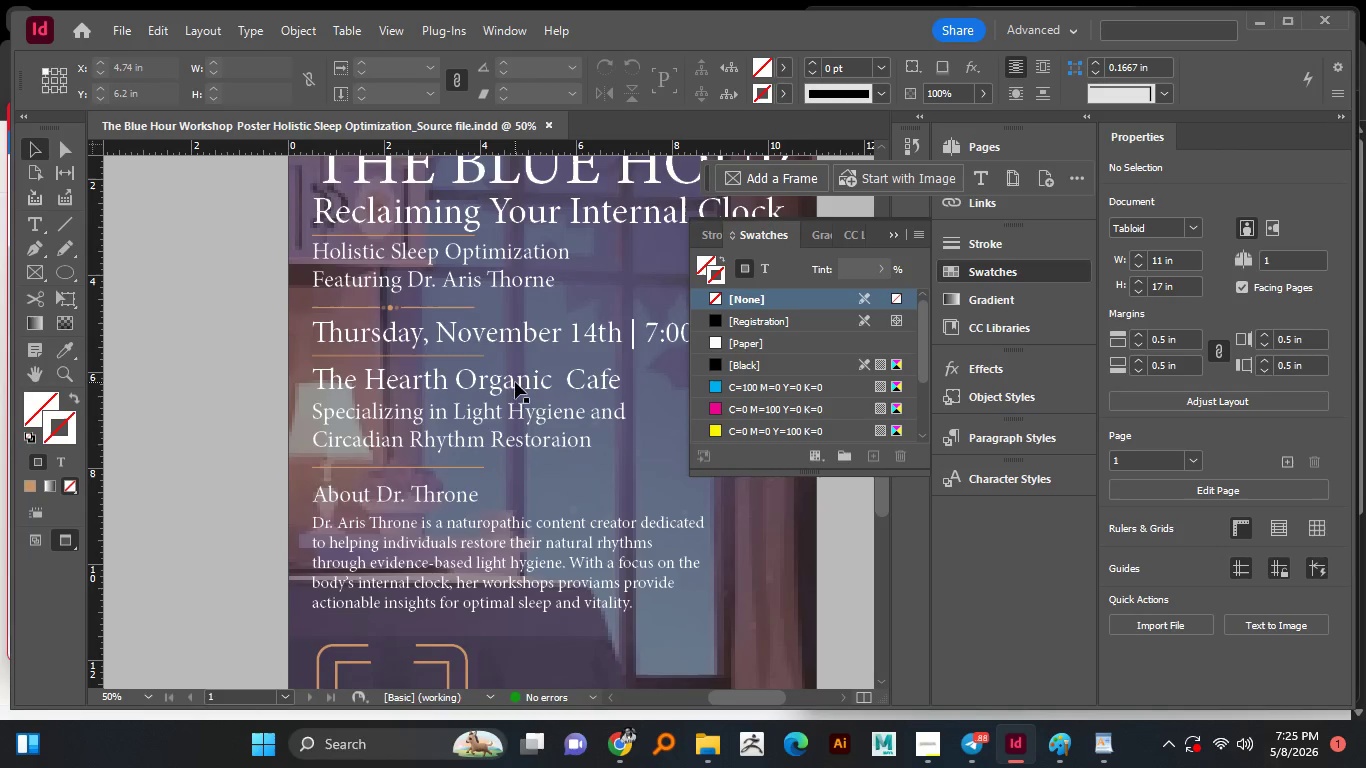 
hold_key(key=AltLeft, duration=0.41)
 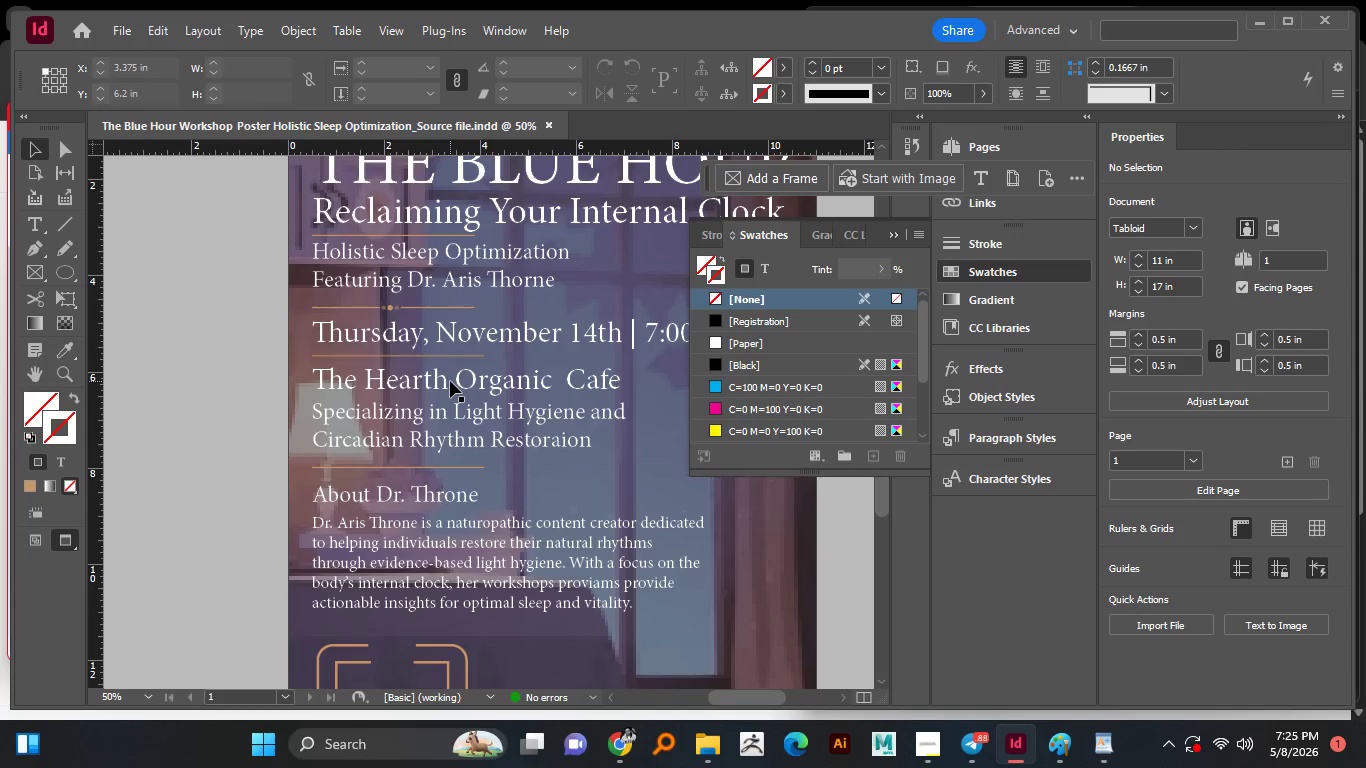 
scroll: coordinate [519, 385], scroll_direction: up, amount: 2.0
 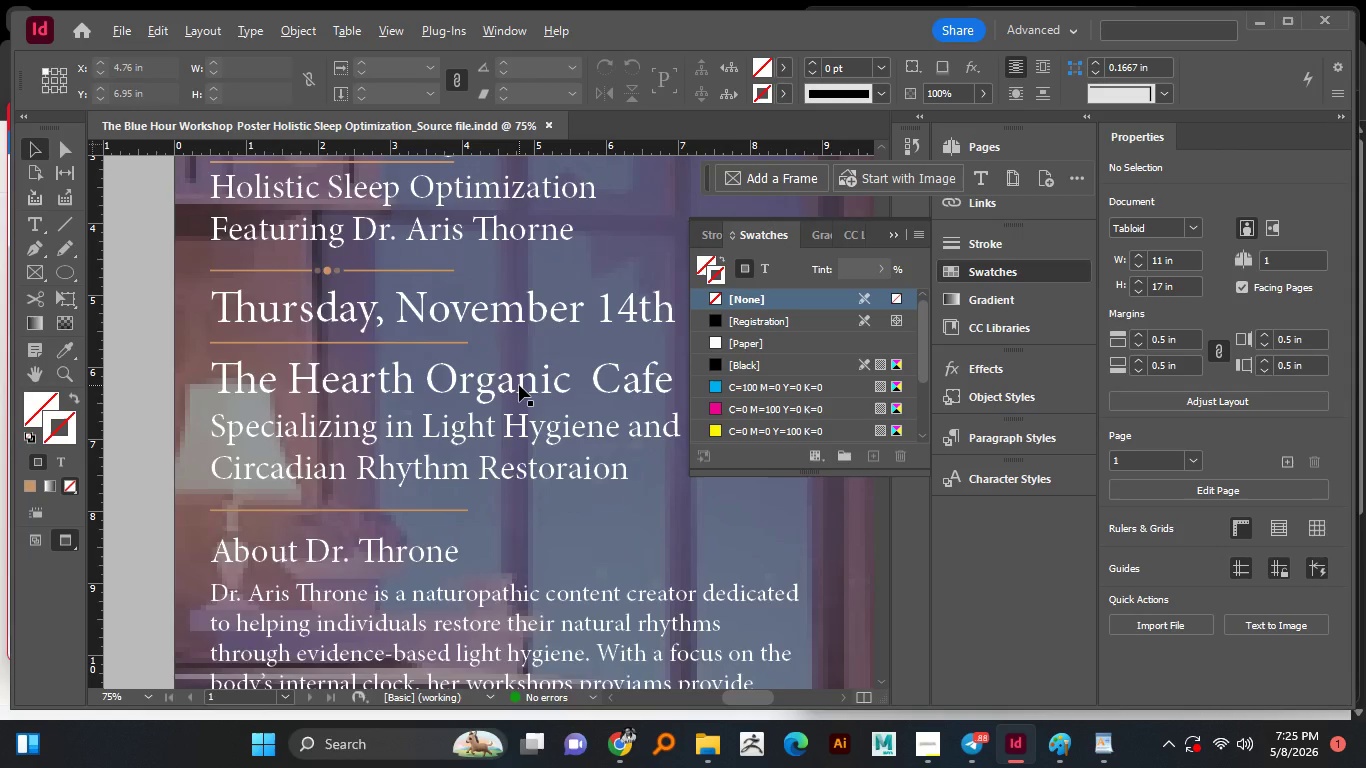 
scroll: coordinate [515, 382], scroll_direction: down, amount: 1.0
 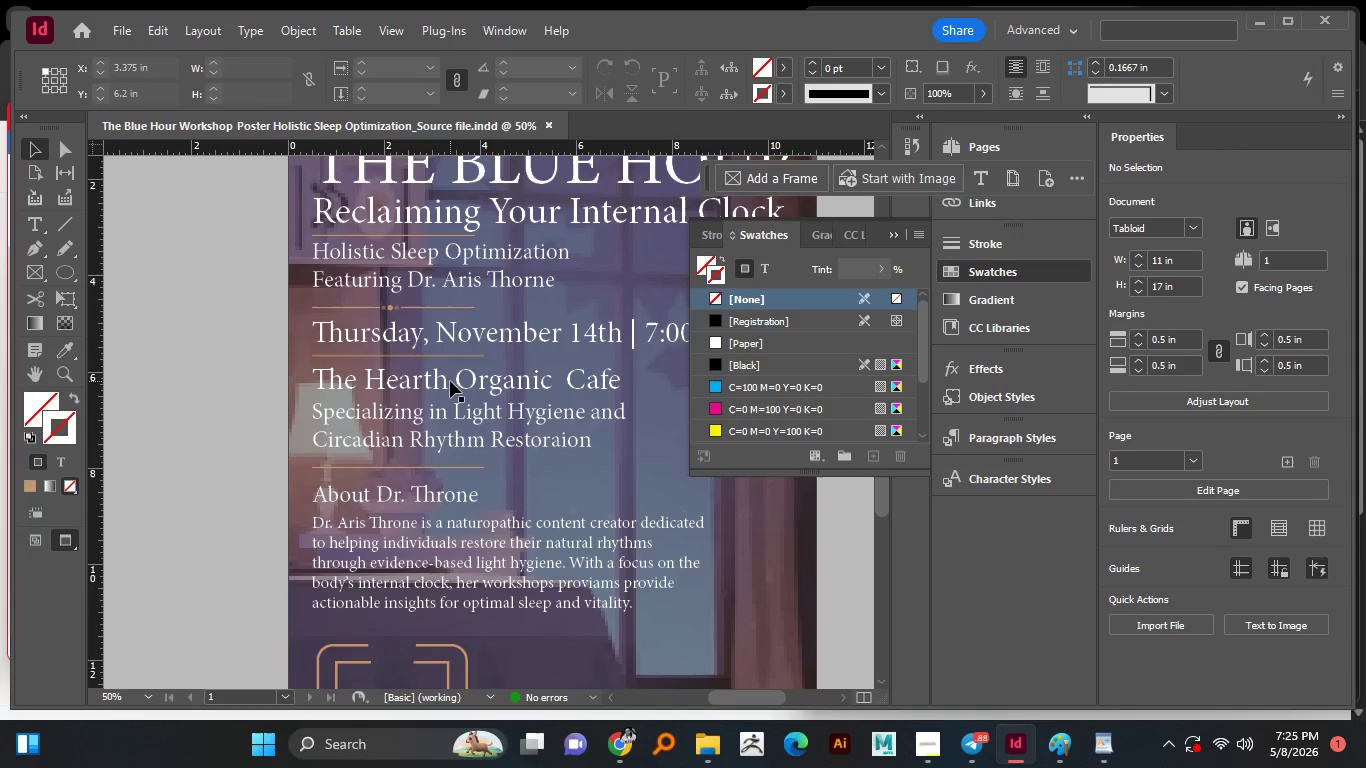 
left_click_drag(start_coordinate=[450, 381], to_coordinate=[437, 677])
 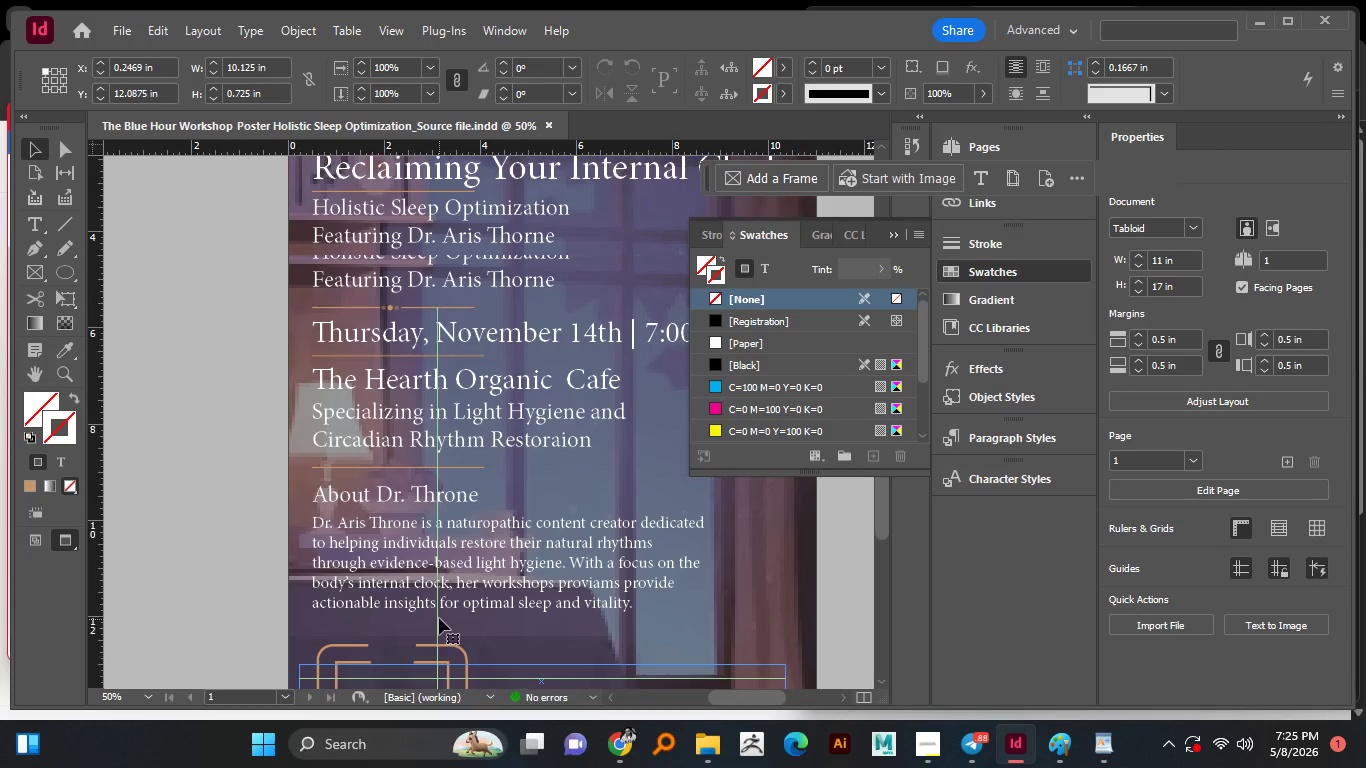 
hold_key(key=AltLeft, duration=0.94)
 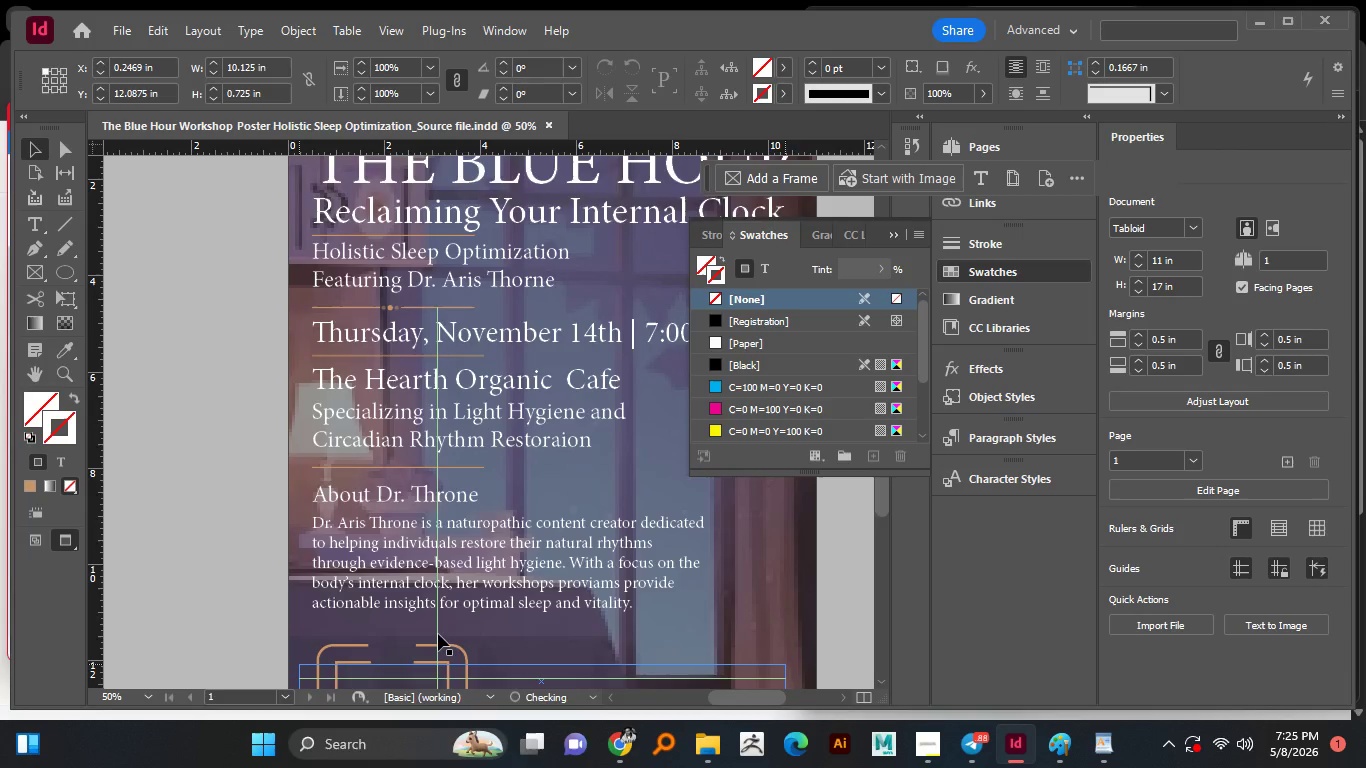 
scroll: coordinate [439, 616], scroll_direction: down, amount: 4.0
 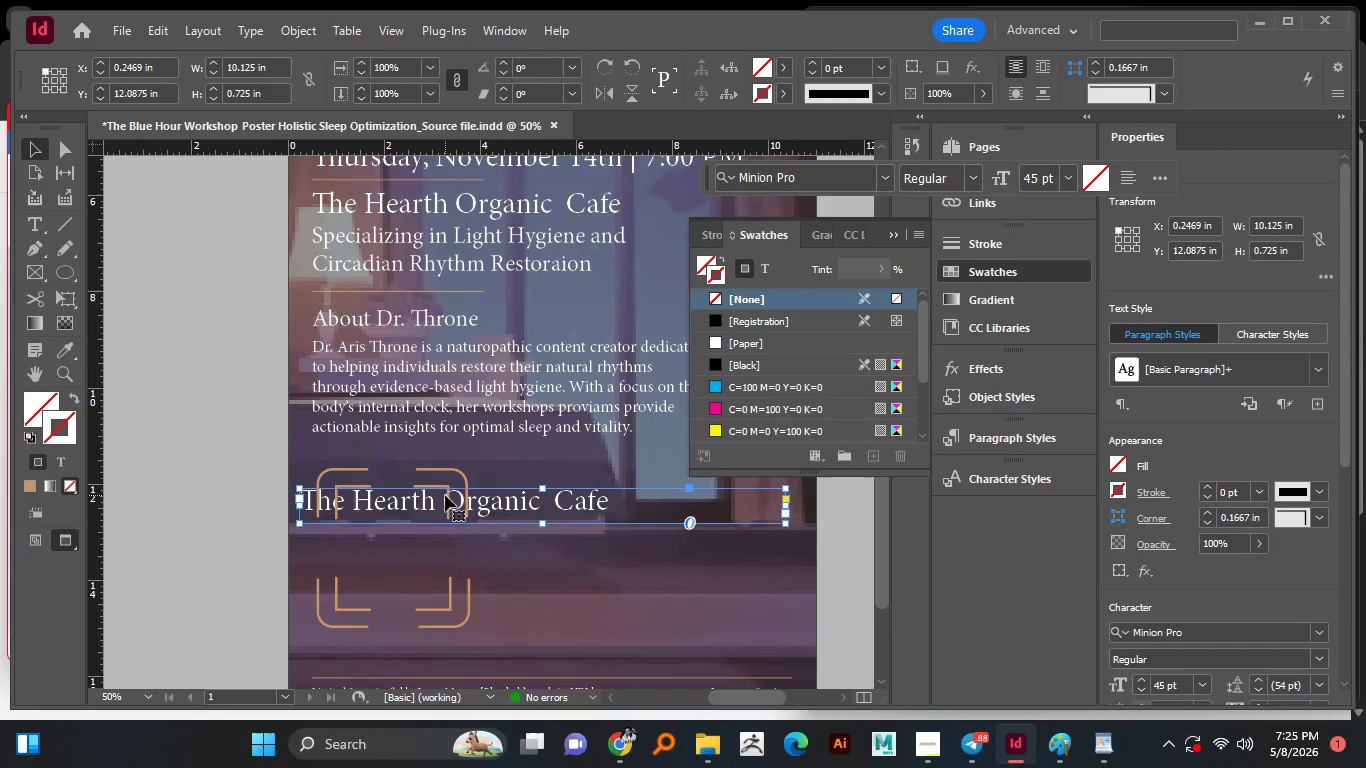 
double_click([420, 510])
 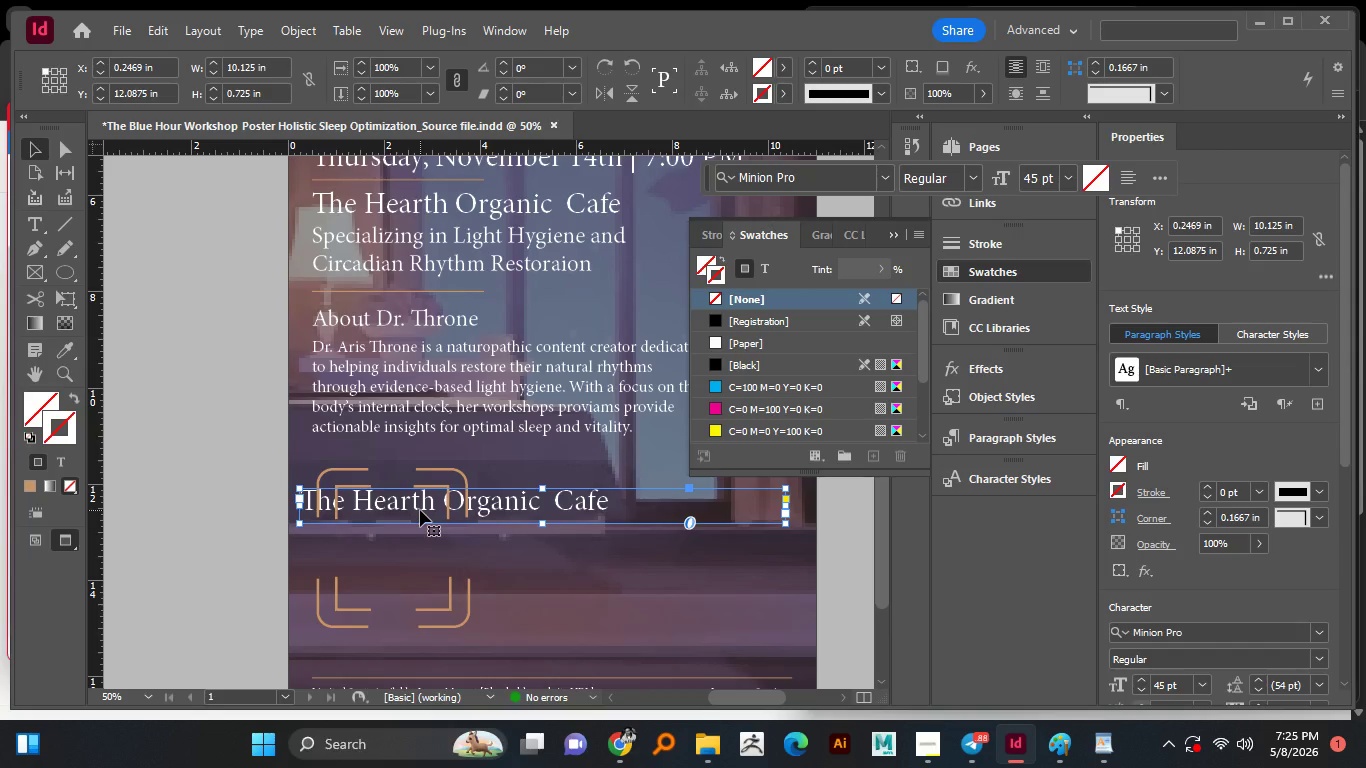 
key(Control+A)
 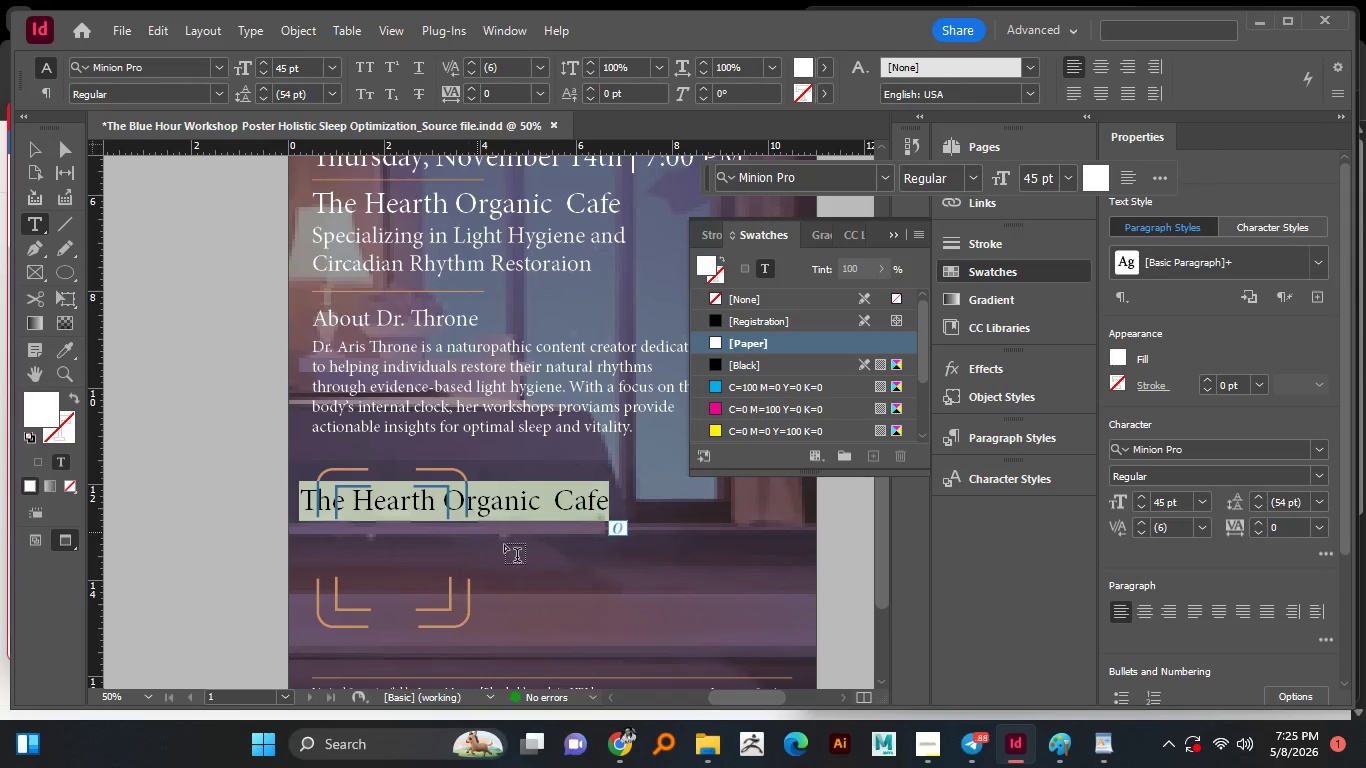 
type(QR Code )
 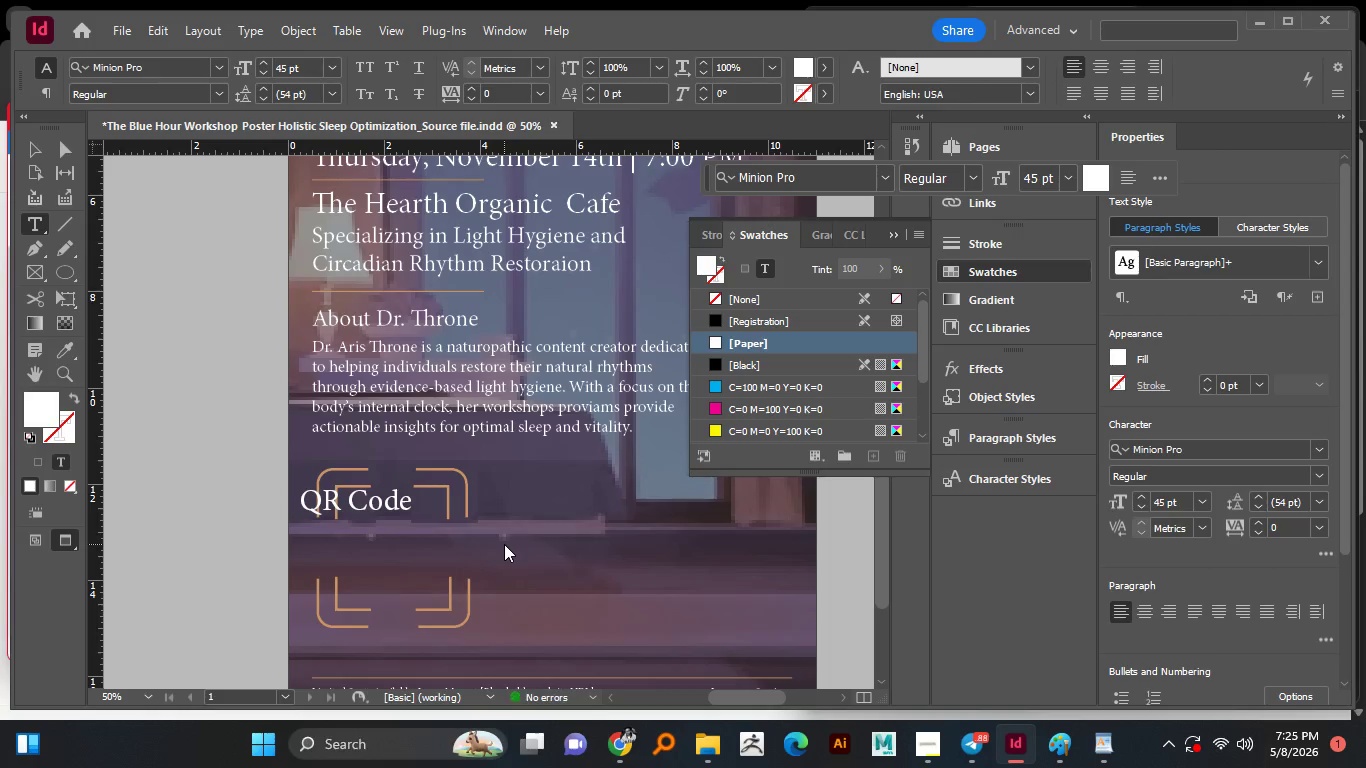 
key(Enter)
 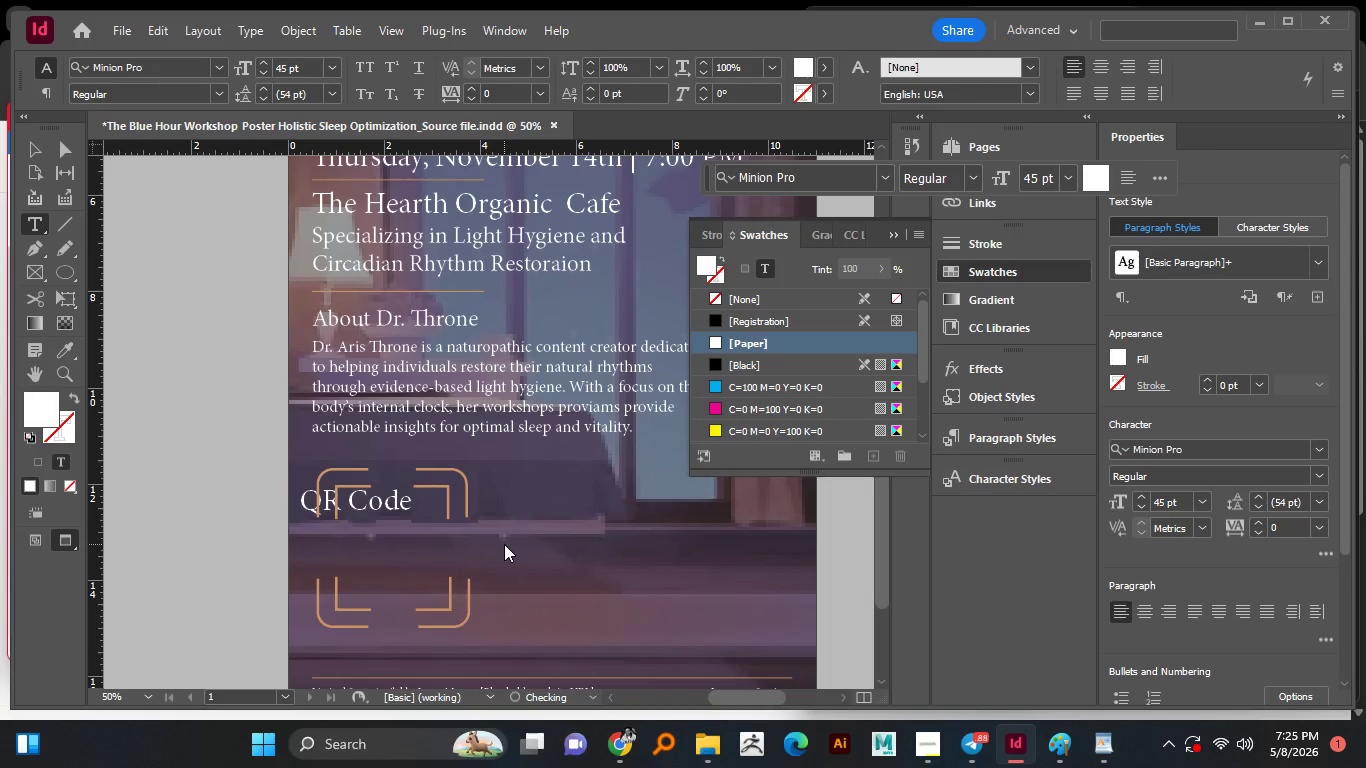 
type(Place )
key(Backspace)
type(holdr)
 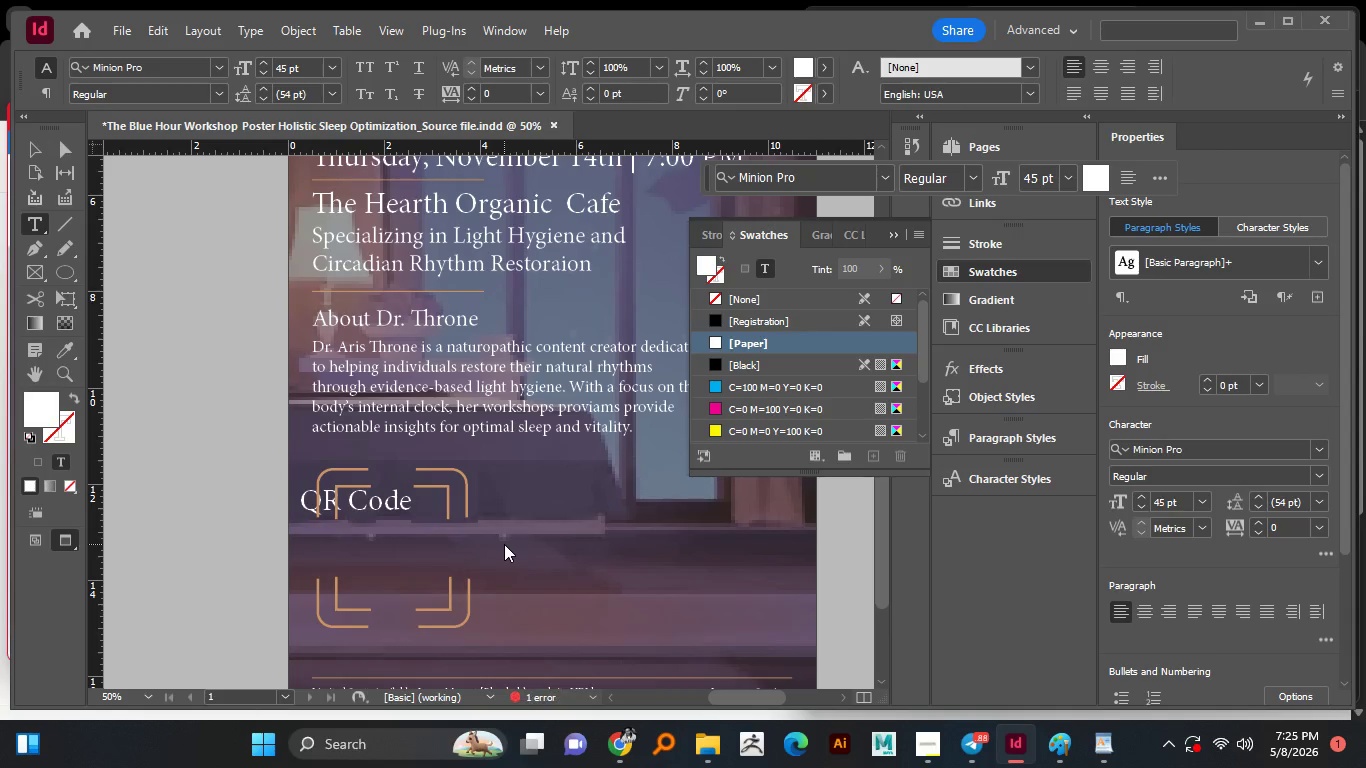 
hold_key(key=E, duration=0.33)
 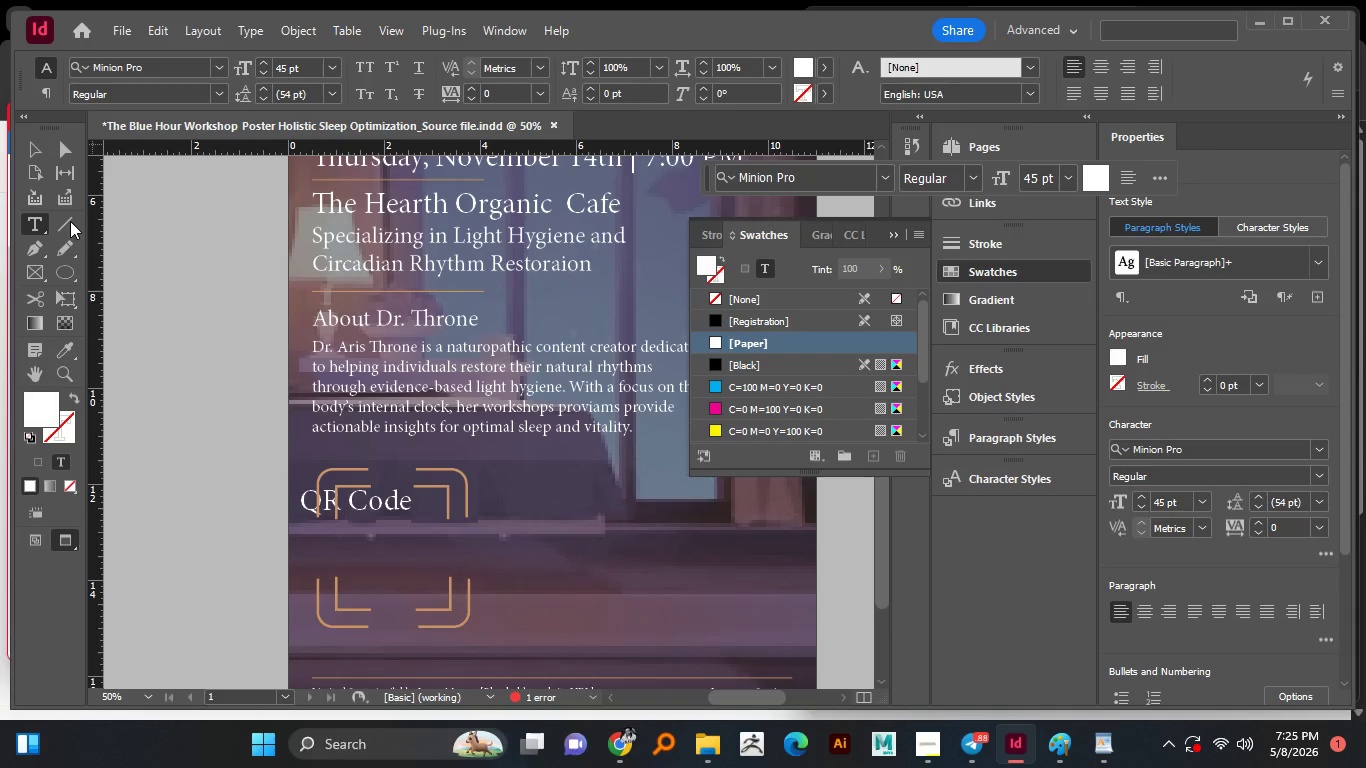 
left_click_drag(start_coordinate=[33, 156], to_coordinate=[232, 355])
 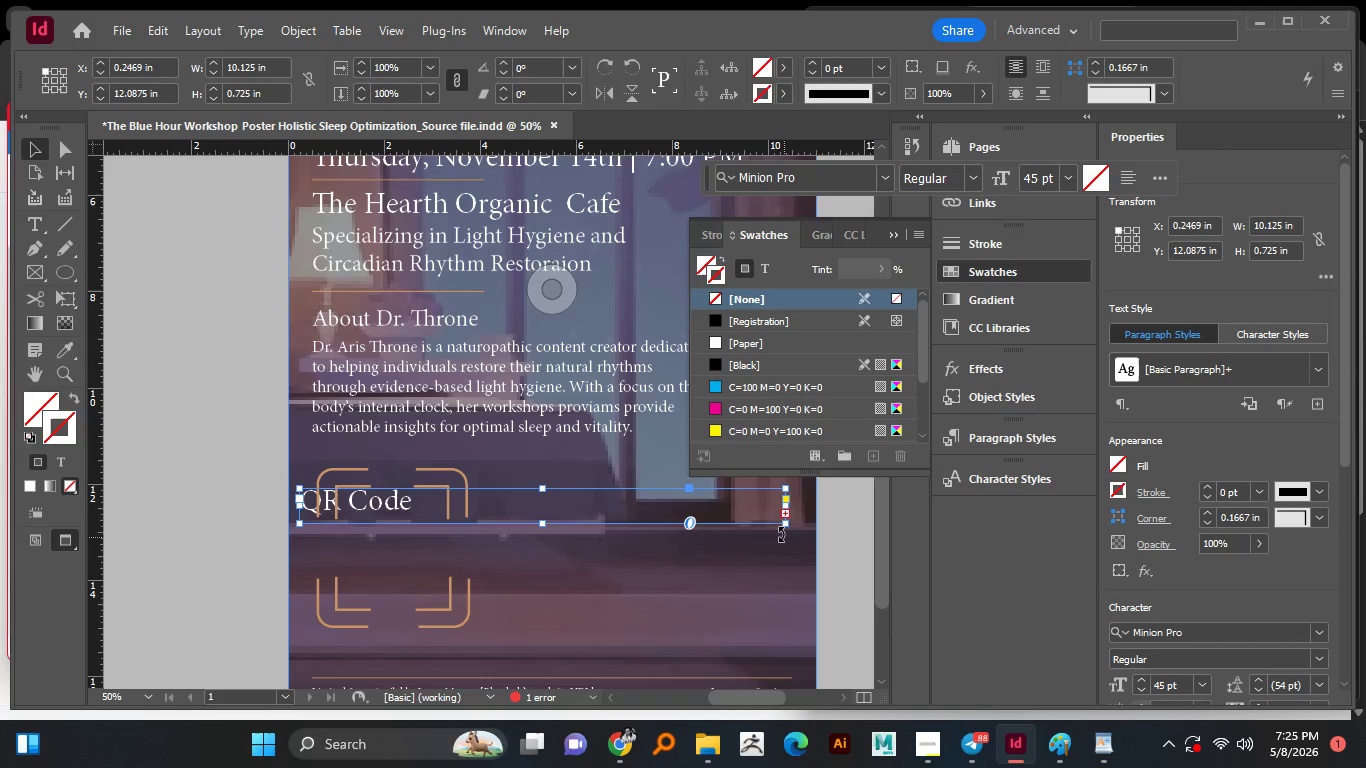 
left_click_drag(start_coordinate=[787, 522], to_coordinate=[442, 592])
 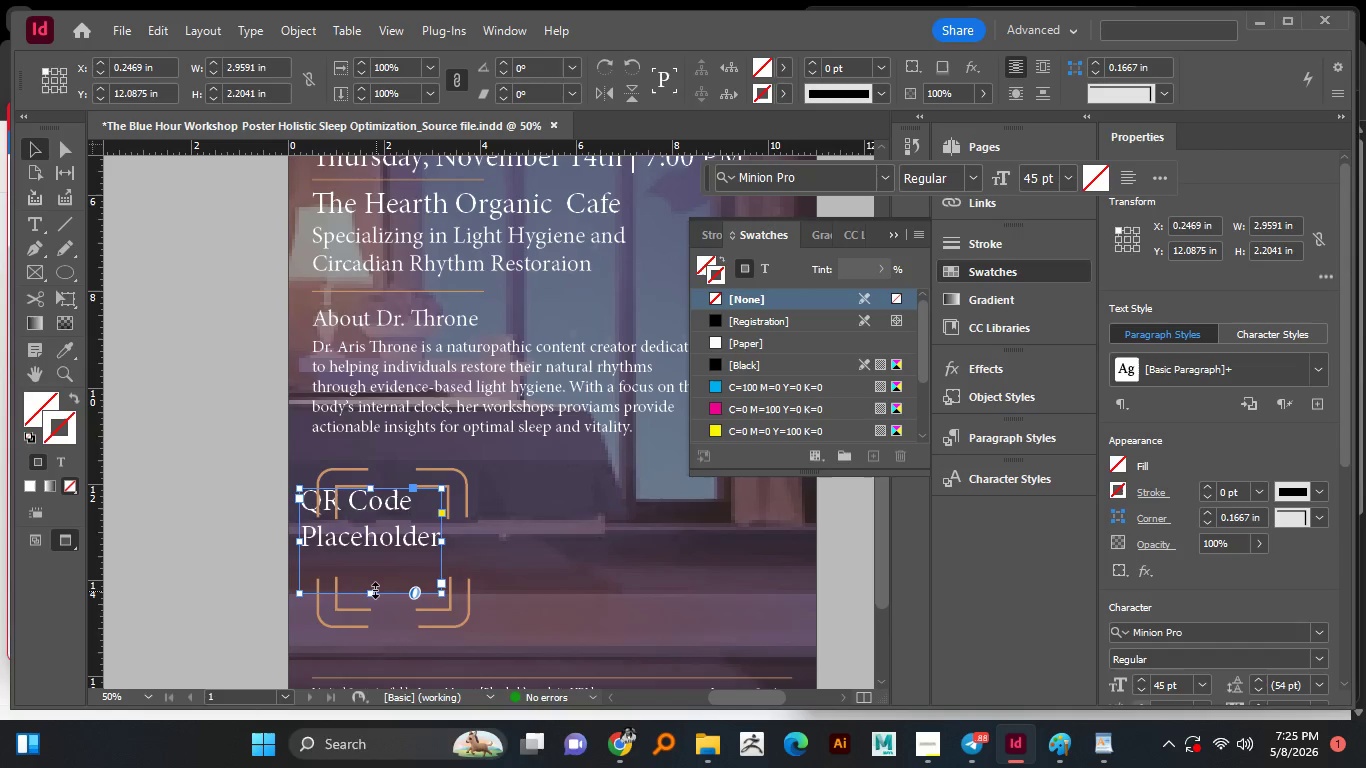 
left_click_drag(start_coordinate=[369, 590], to_coordinate=[367, 568])
 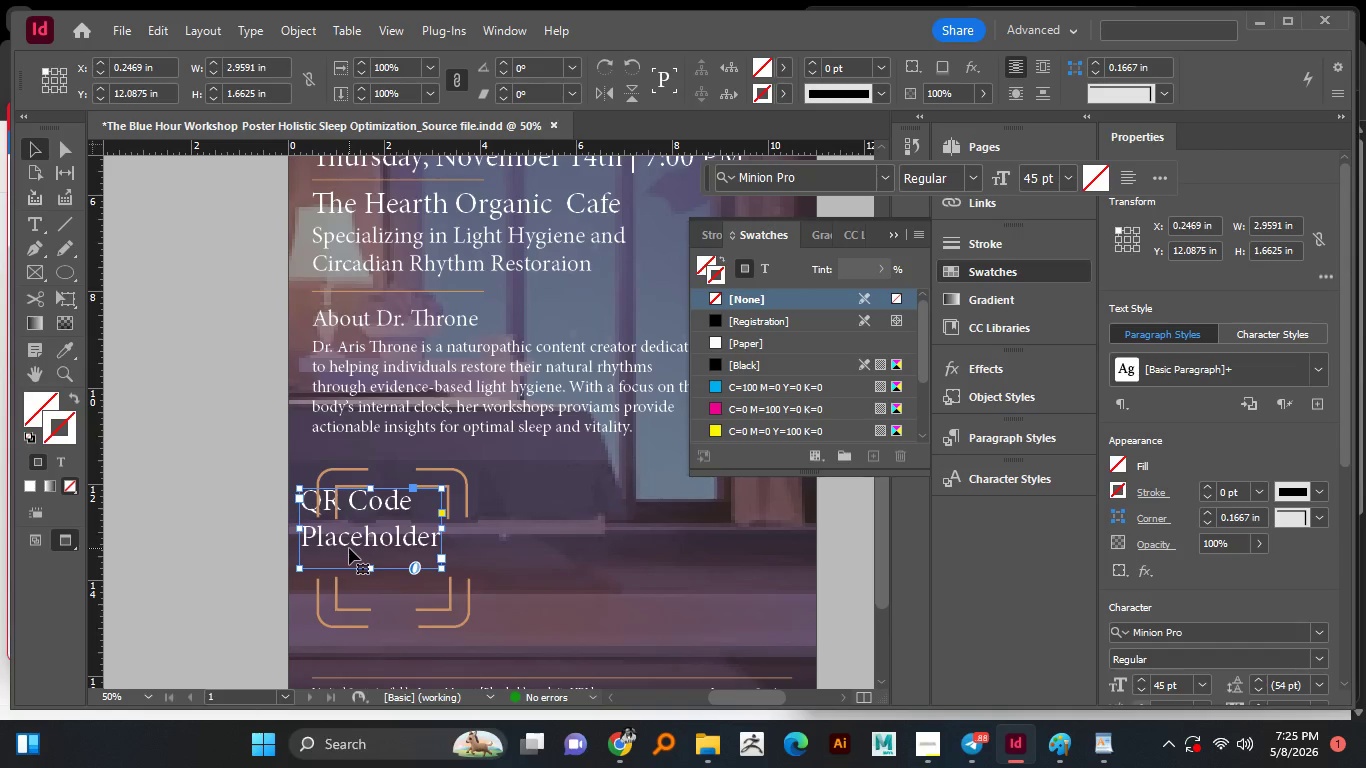 
left_click_drag(start_coordinate=[362, 540], to_coordinate=[383, 565])
 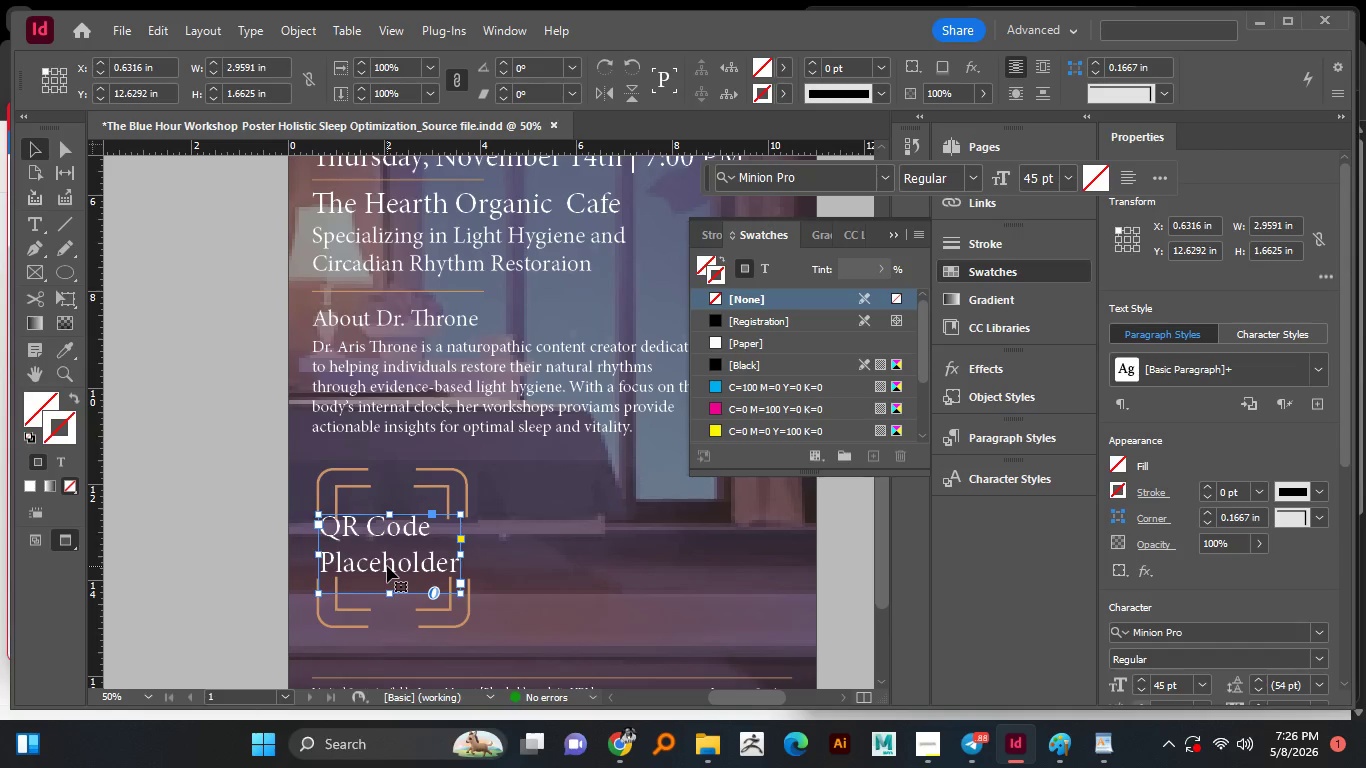 
left_click_drag(start_coordinate=[387, 566], to_coordinate=[393, 566])
 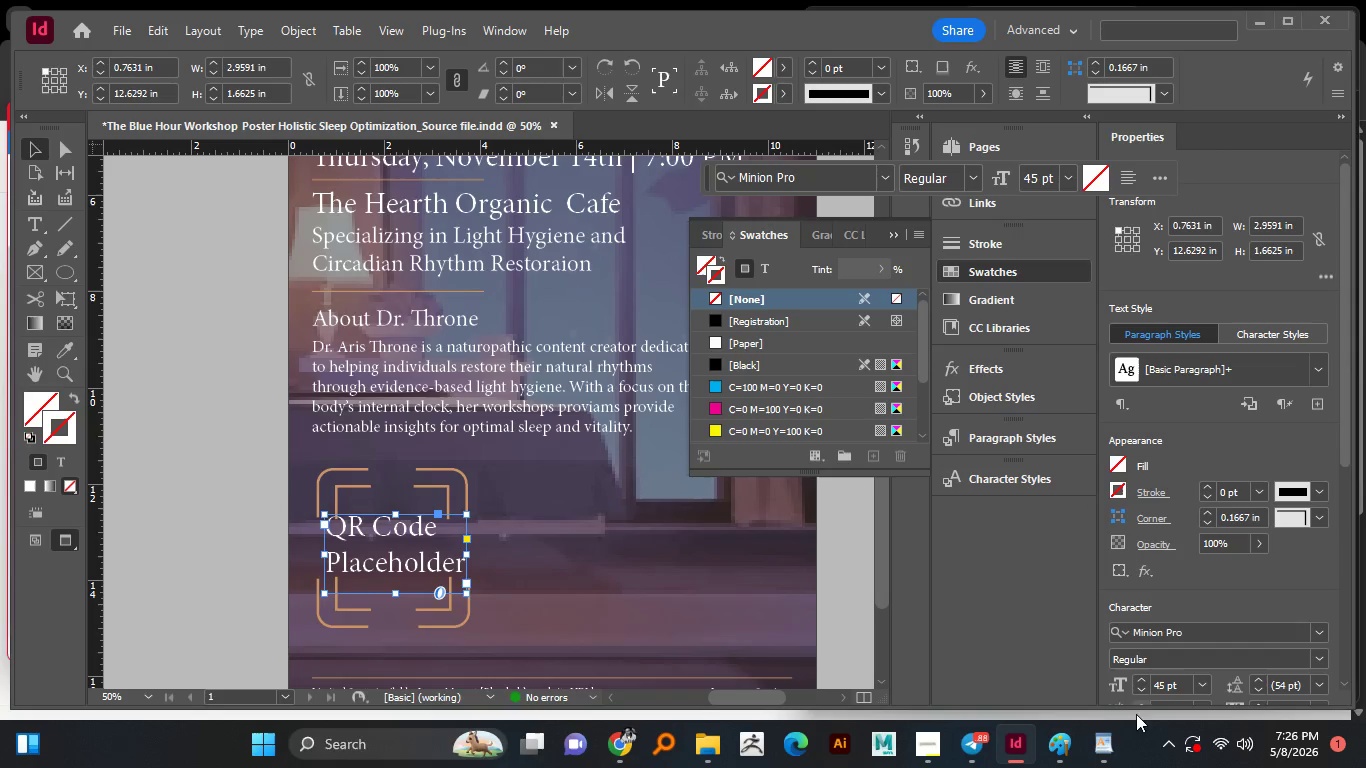 
wait(7.23)
 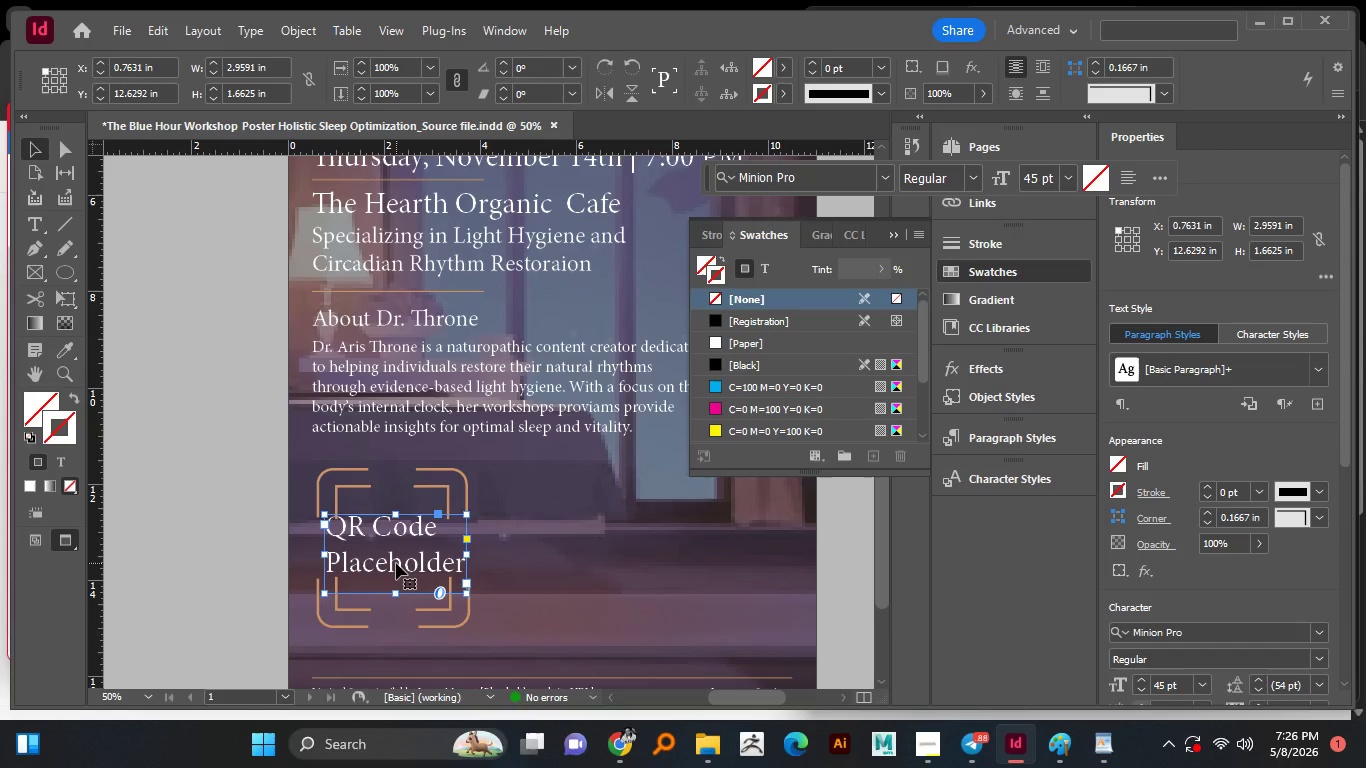 
double_click([1142, 691])
 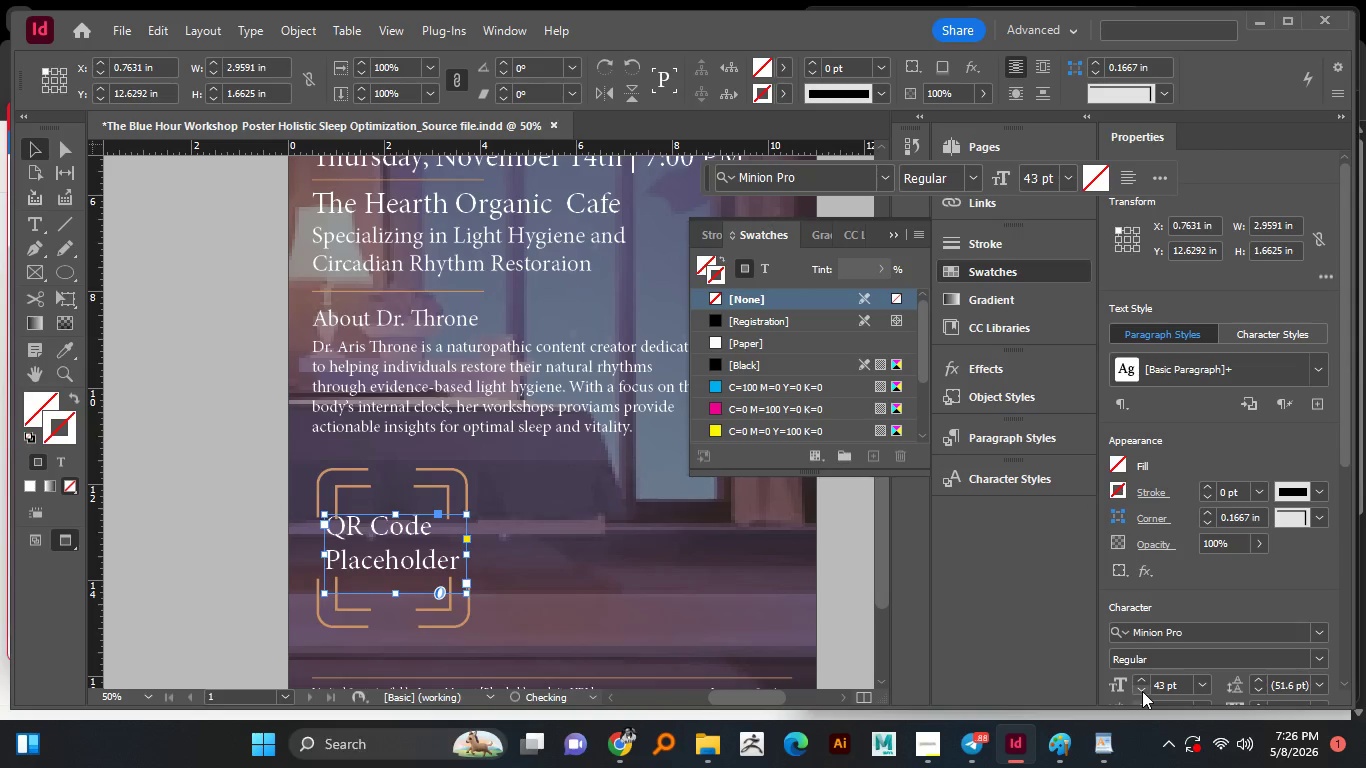 
left_click([1142, 691])
 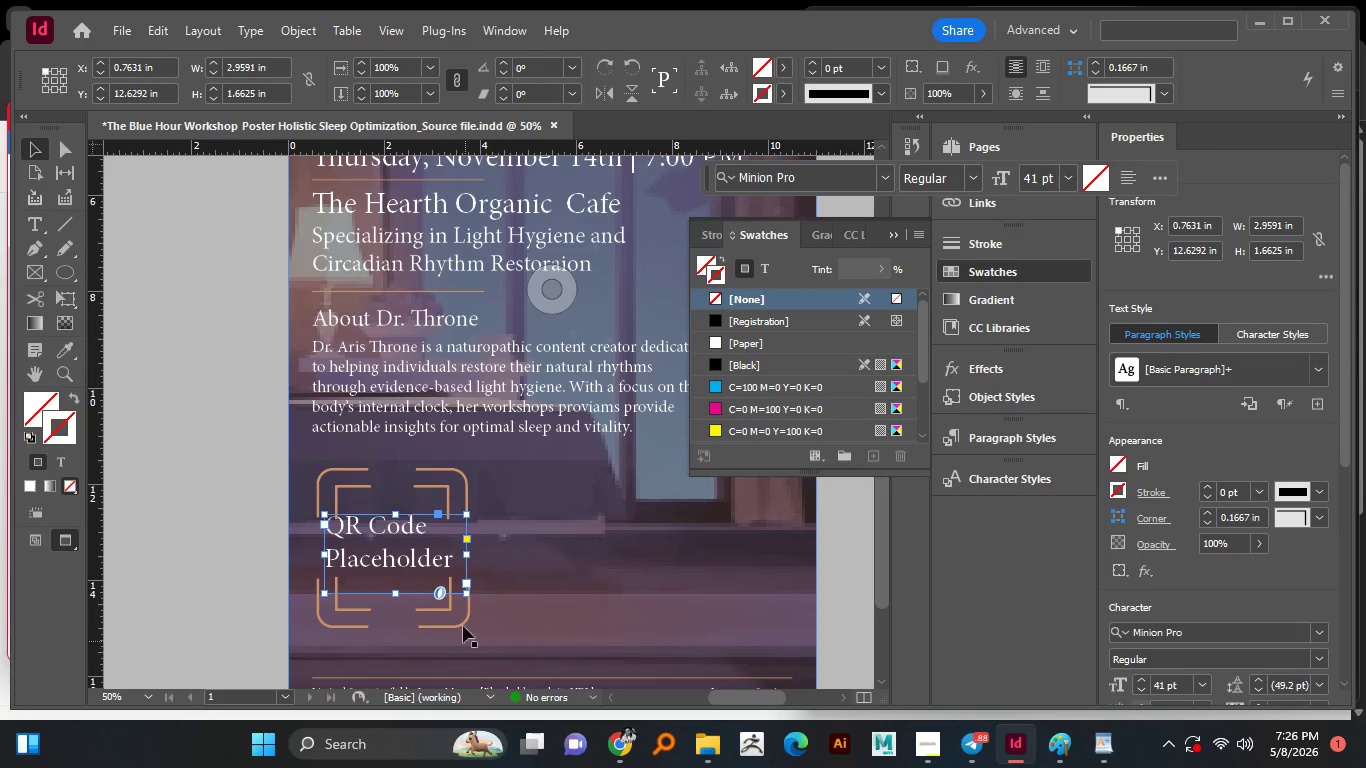 
left_click_drag(start_coordinate=[465, 598], to_coordinate=[451, 583])
 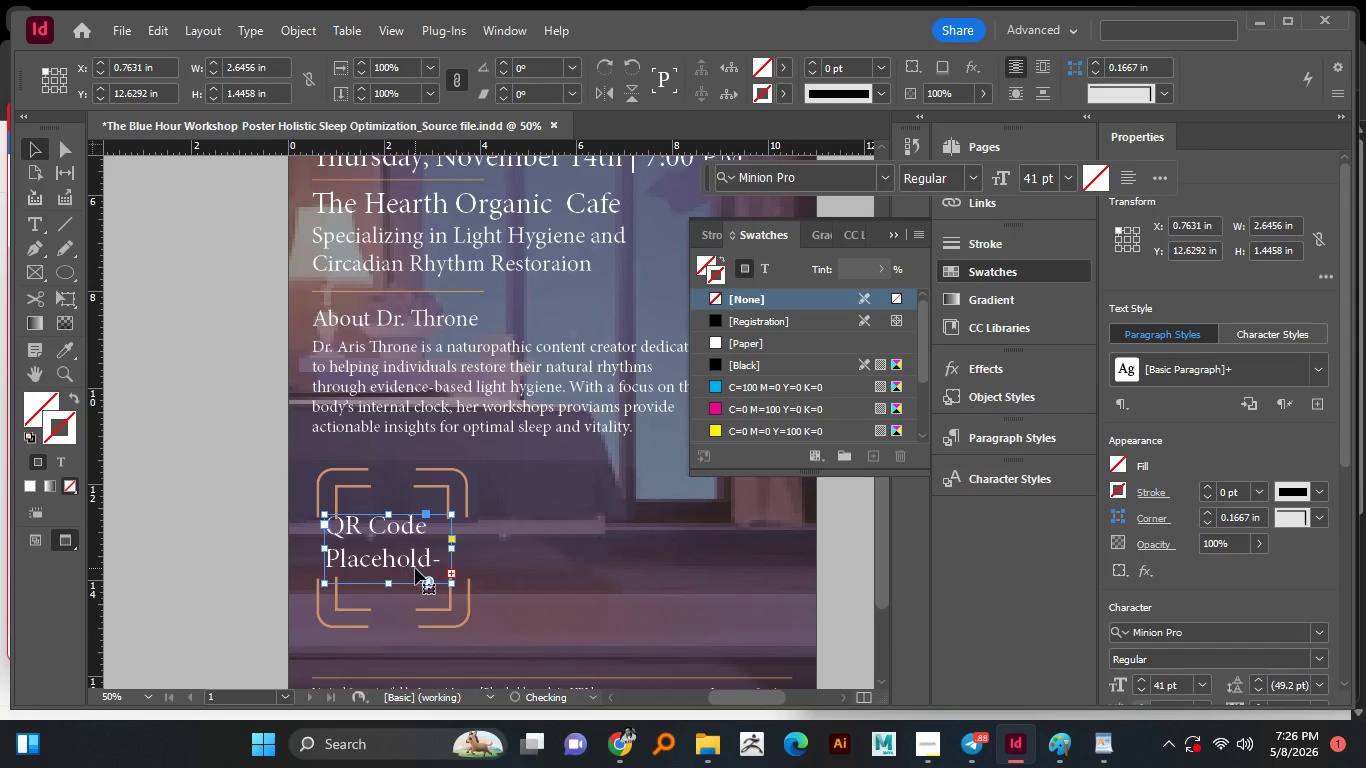 
left_click_drag(start_coordinate=[415, 567], to_coordinate=[424, 570])
 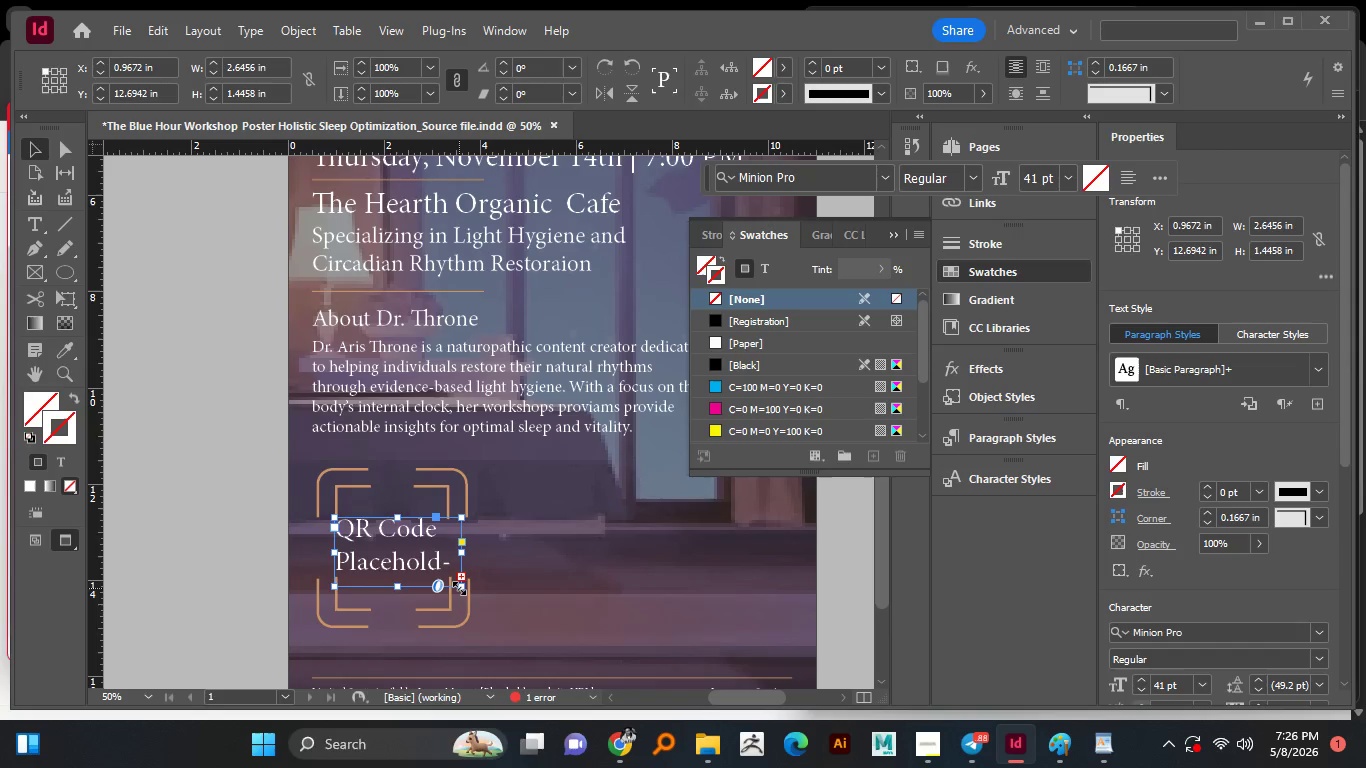 
left_click_drag(start_coordinate=[460, 588], to_coordinate=[463, 596])
 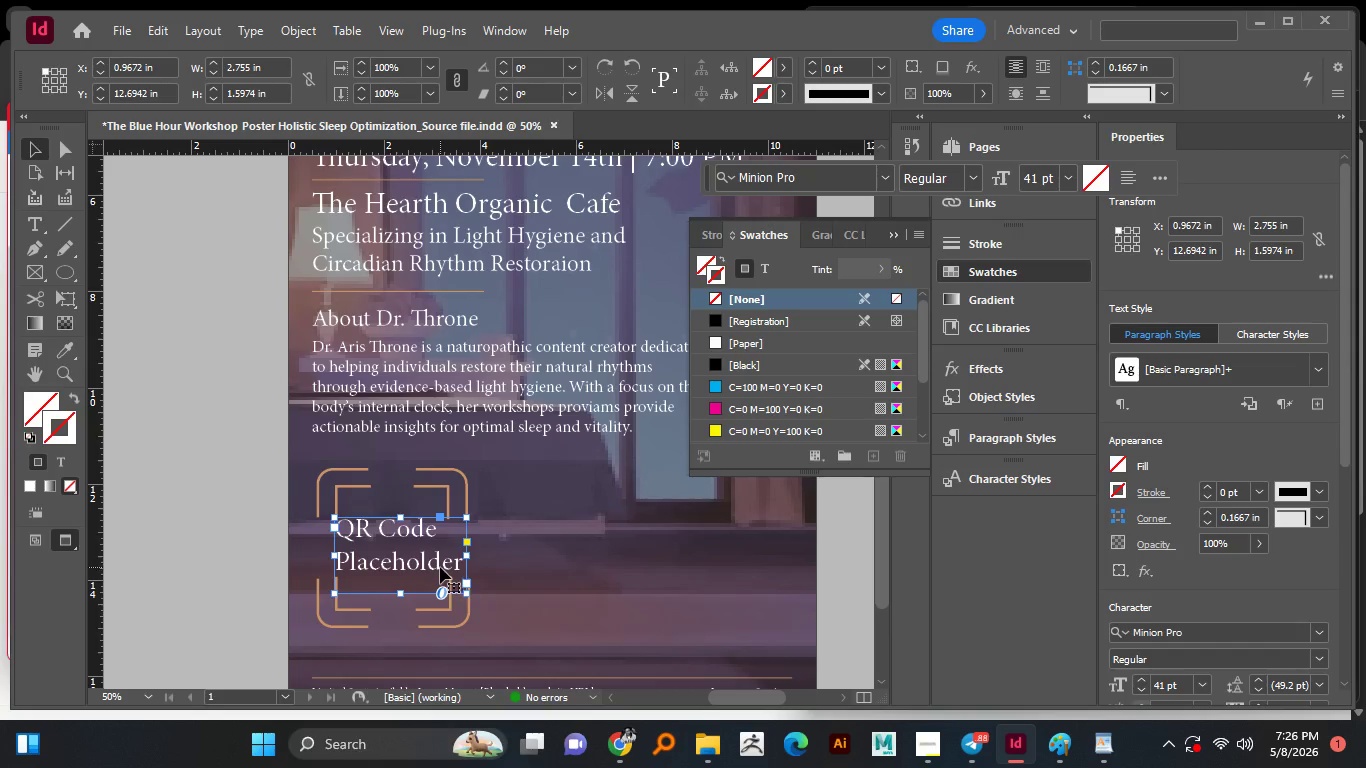 
left_click_drag(start_coordinate=[439, 566], to_coordinate=[430, 566])
 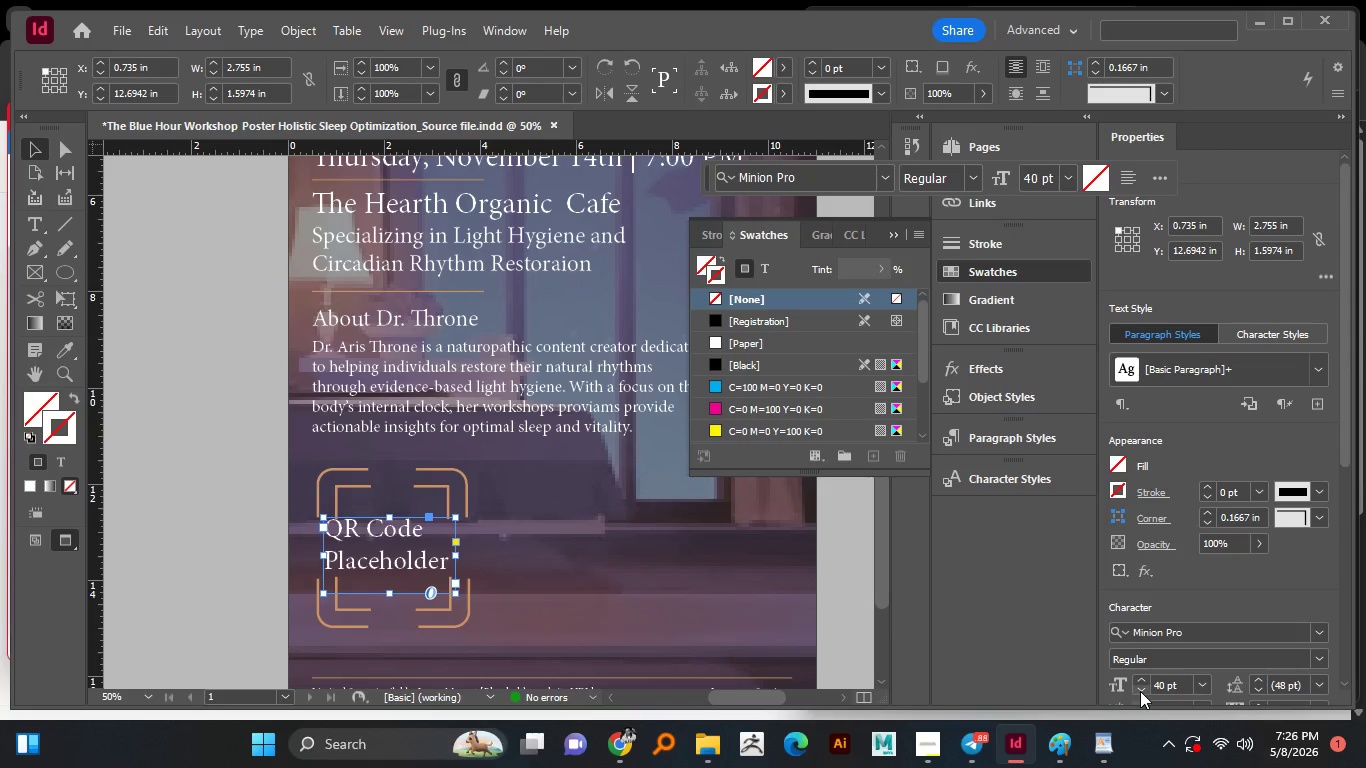 
wait(5.44)
 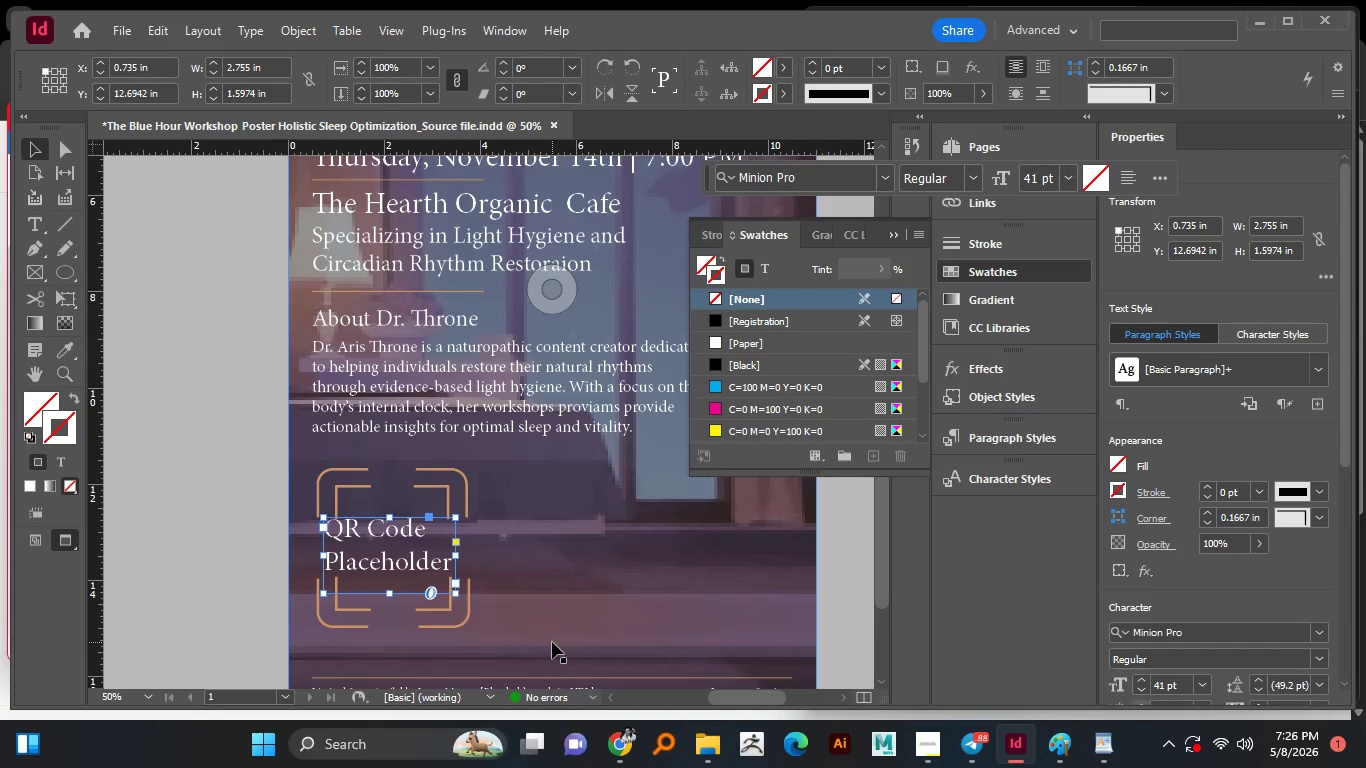 
left_click_drag(start_coordinate=[370, 559], to_coordinate=[377, 559])
 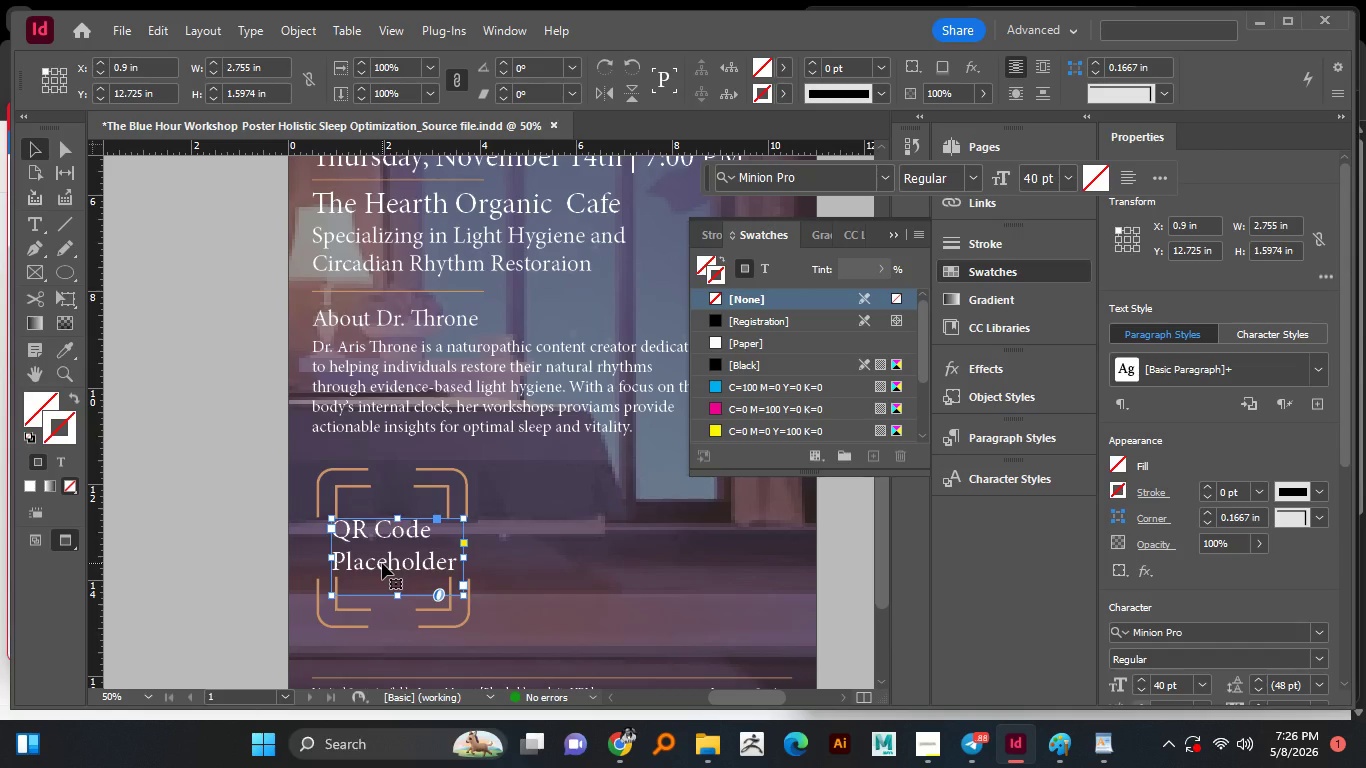 
left_click_drag(start_coordinate=[382, 563], to_coordinate=[388, 562])
 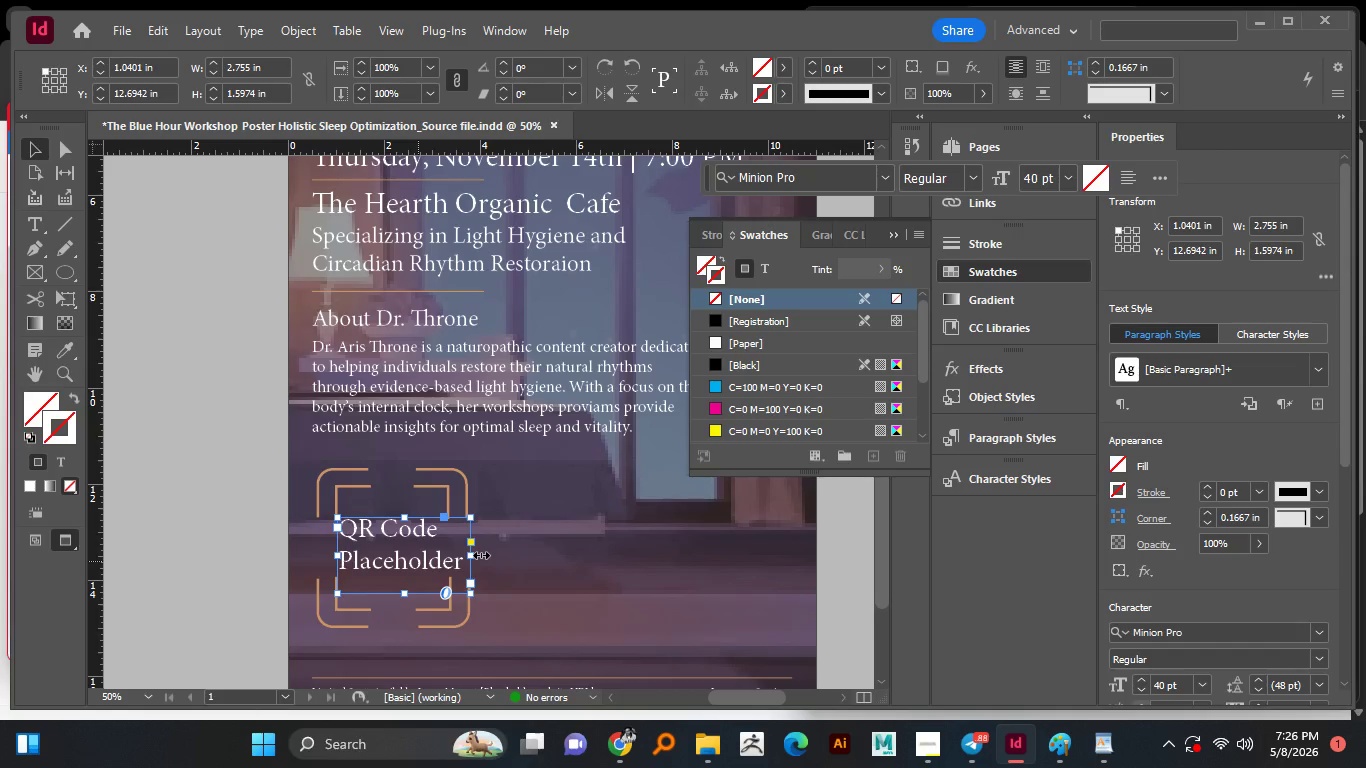 
left_click([517, 549])
 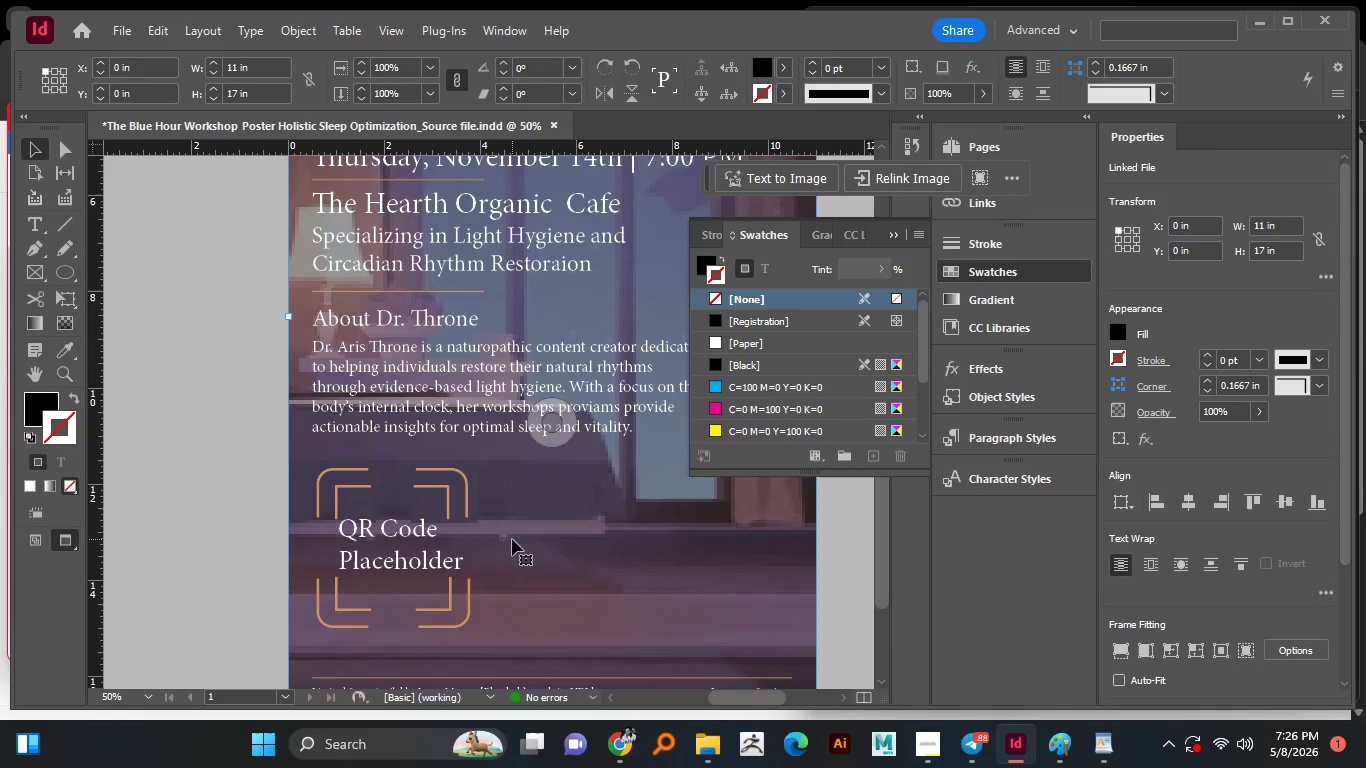 
hold_key(key=AltLeft, duration=1.19)
scroll: coordinate [430, 539], scroll_direction: down, amount: 1.0
 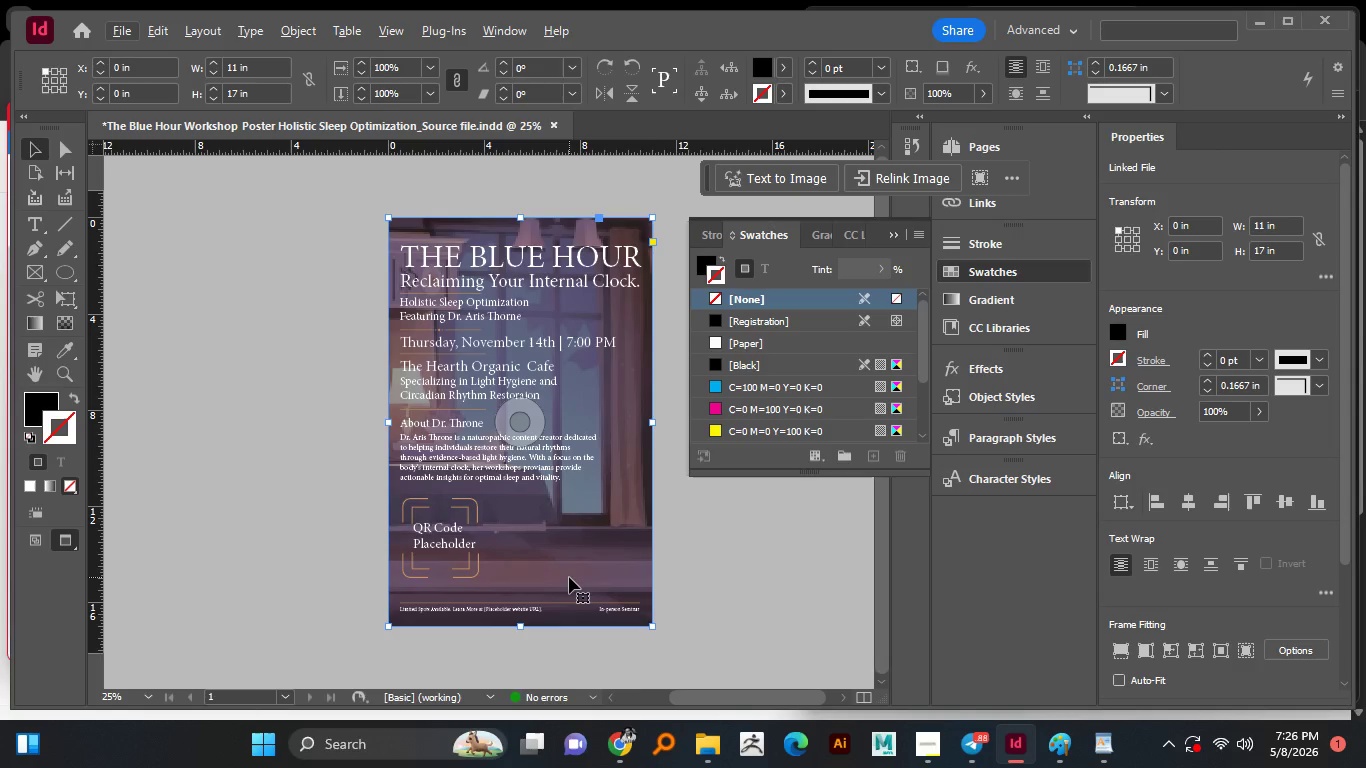 
left_click_drag(start_coordinate=[701, 592], to_coordinate=[381, 447])
 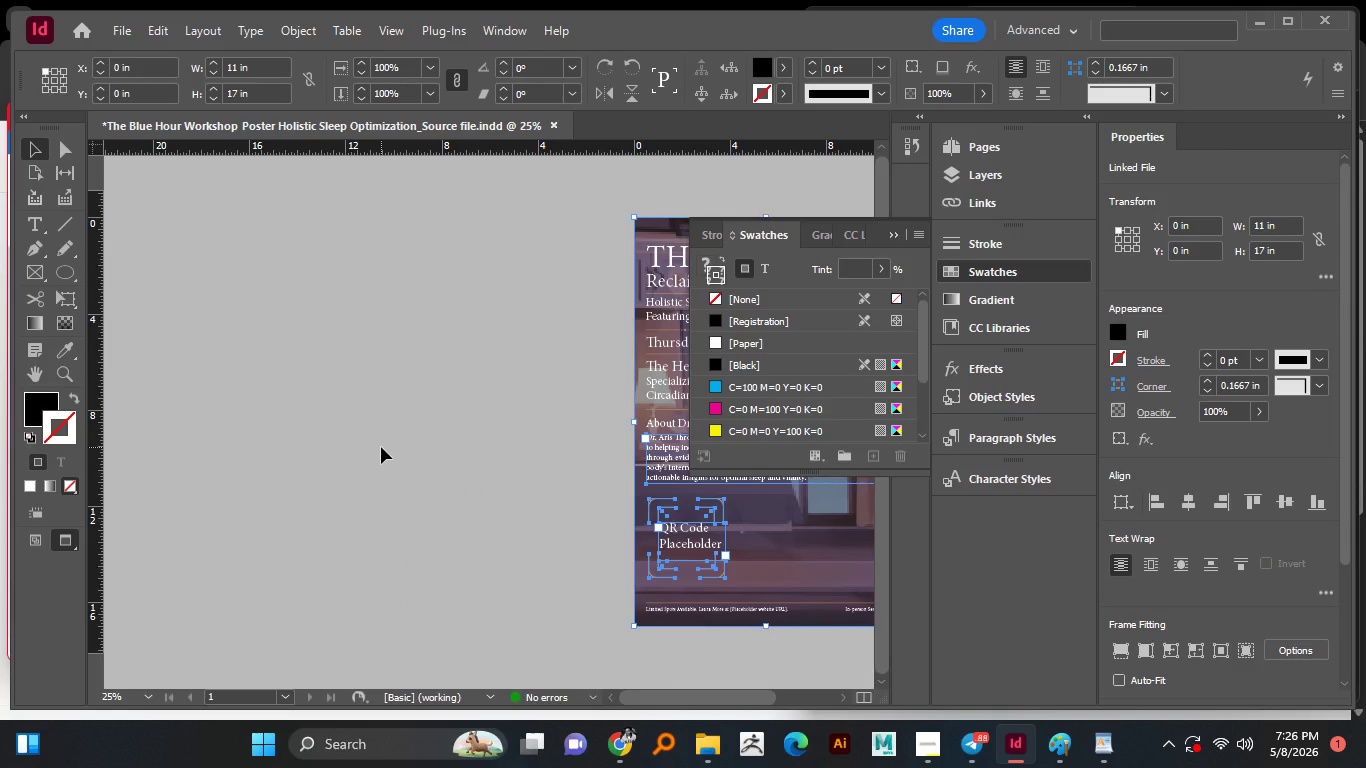 
scroll: coordinate [701, 592], scroll_direction: up, amount: 2.0
 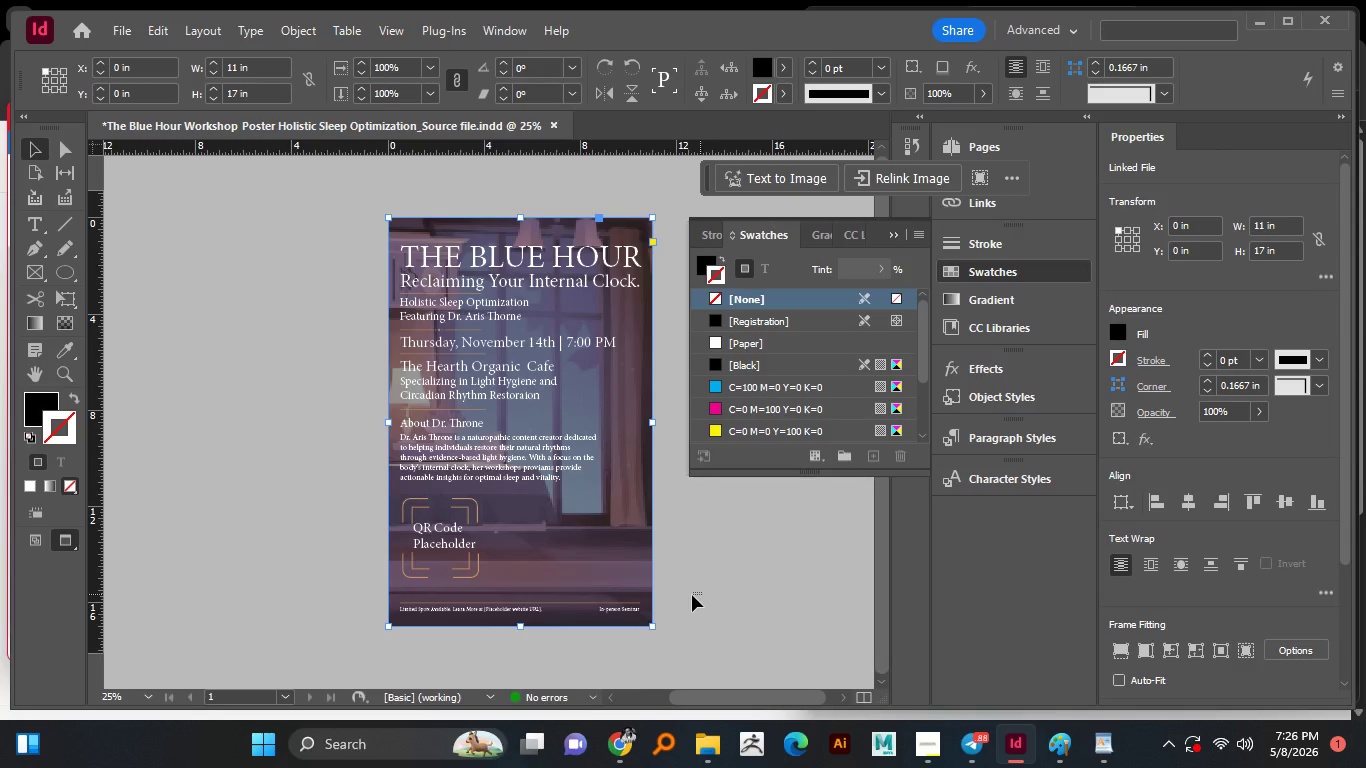 
scroll: coordinate [692, 595], scroll_direction: down, amount: 1.0
 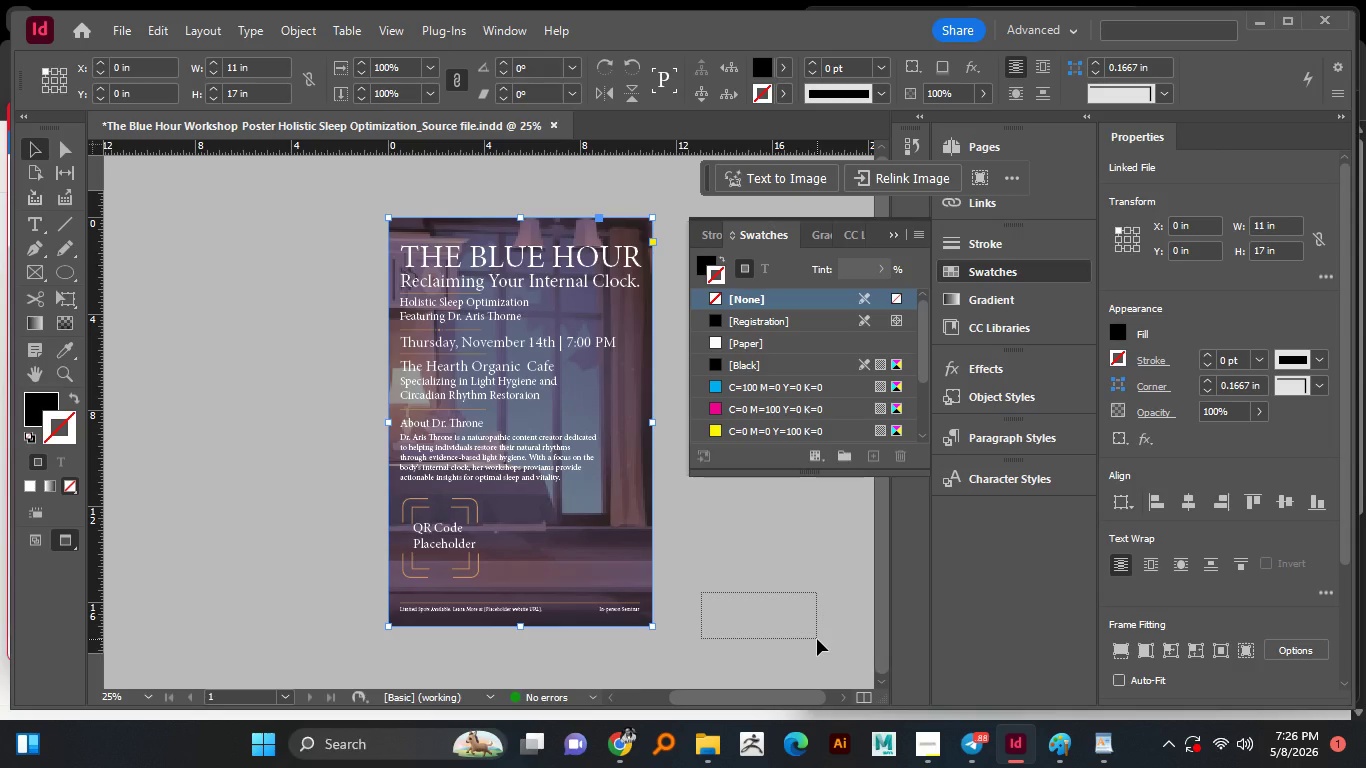 
left_click([381, 447])
 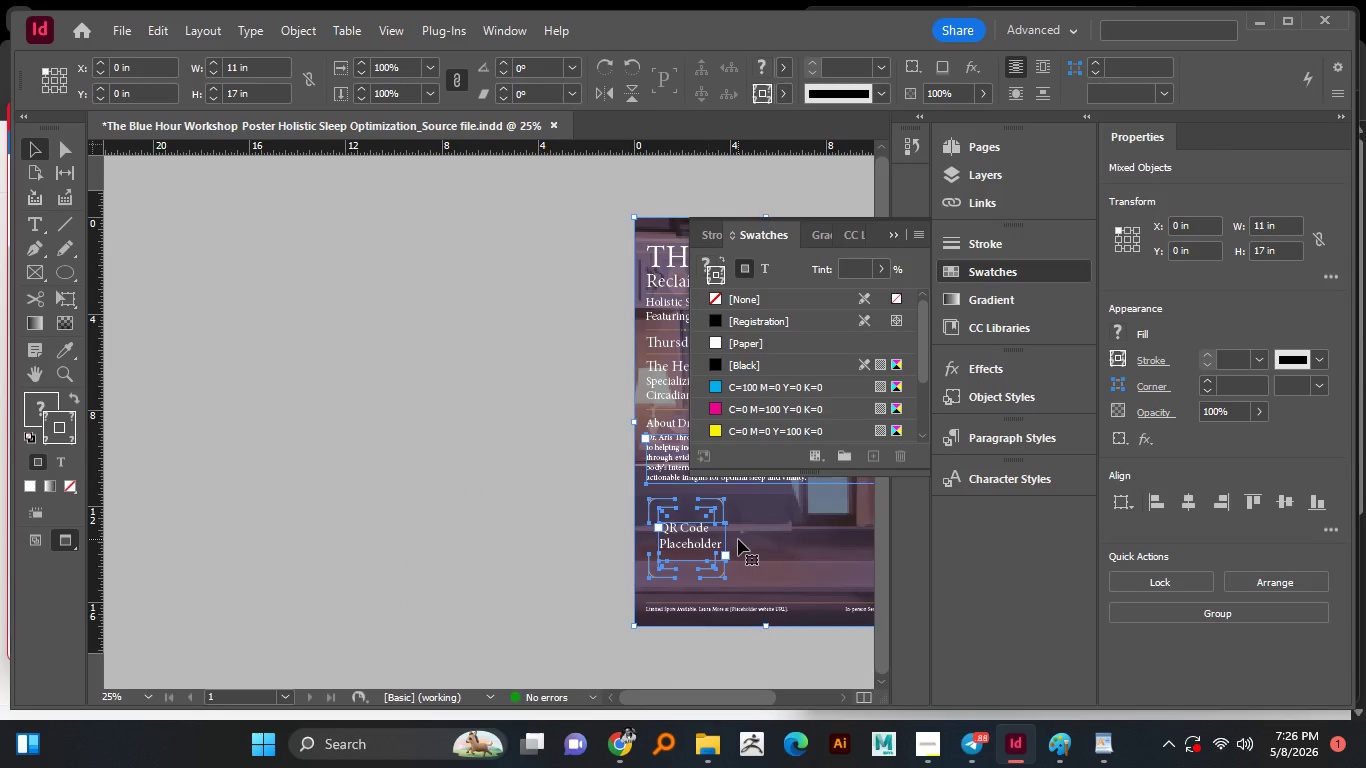 
hold_key(key=Space, duration=1.5)
 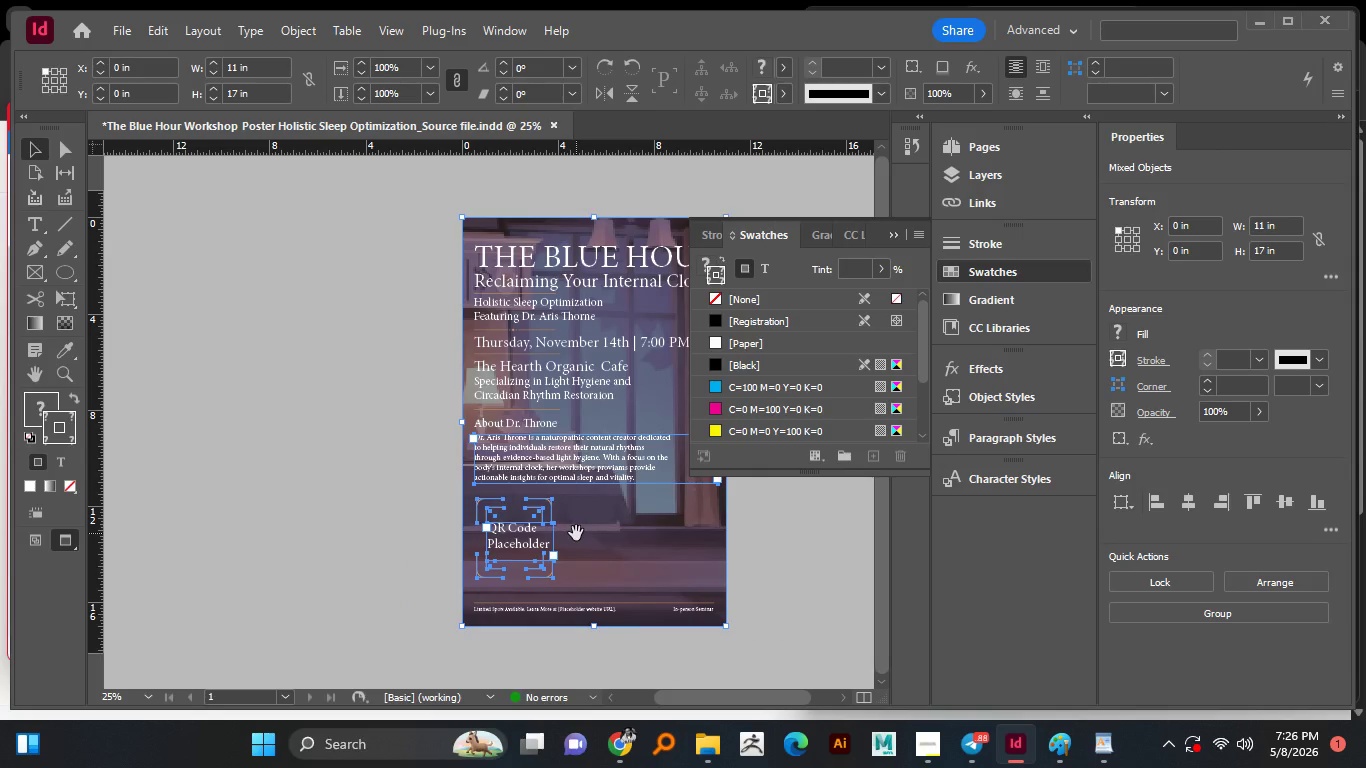 
left_click_drag(start_coordinate=[769, 525], to_coordinate=[625, 550])
 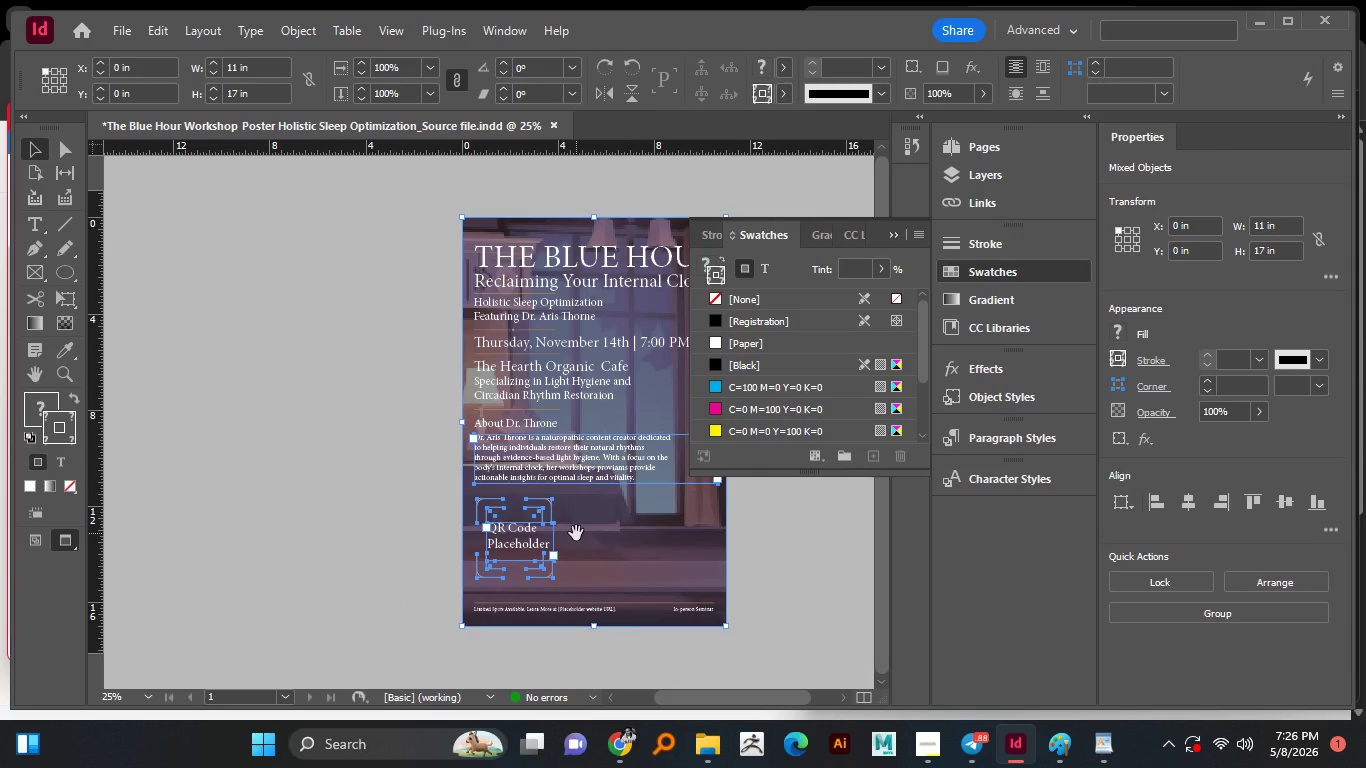 
hold_key(key=Space, duration=1.5)
 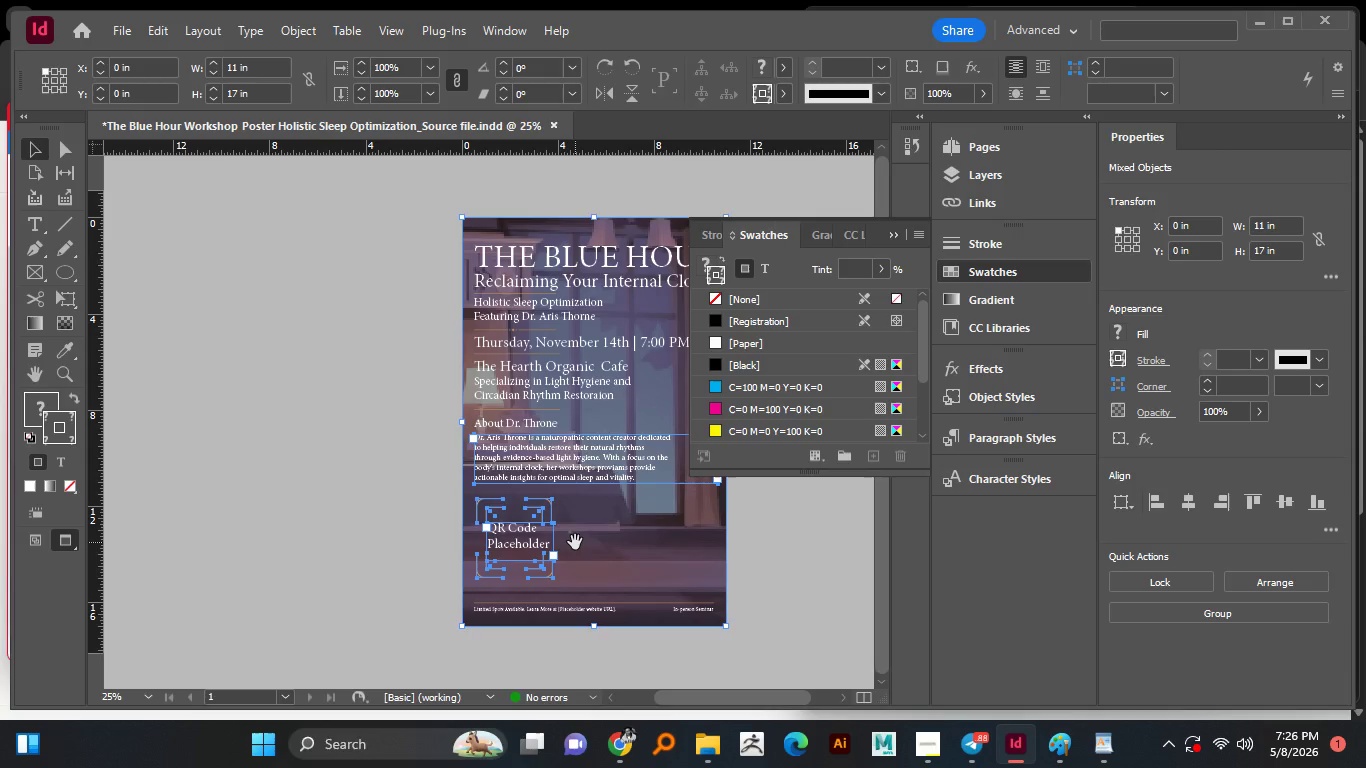 
hold_key(key=Space, duration=1.5)
 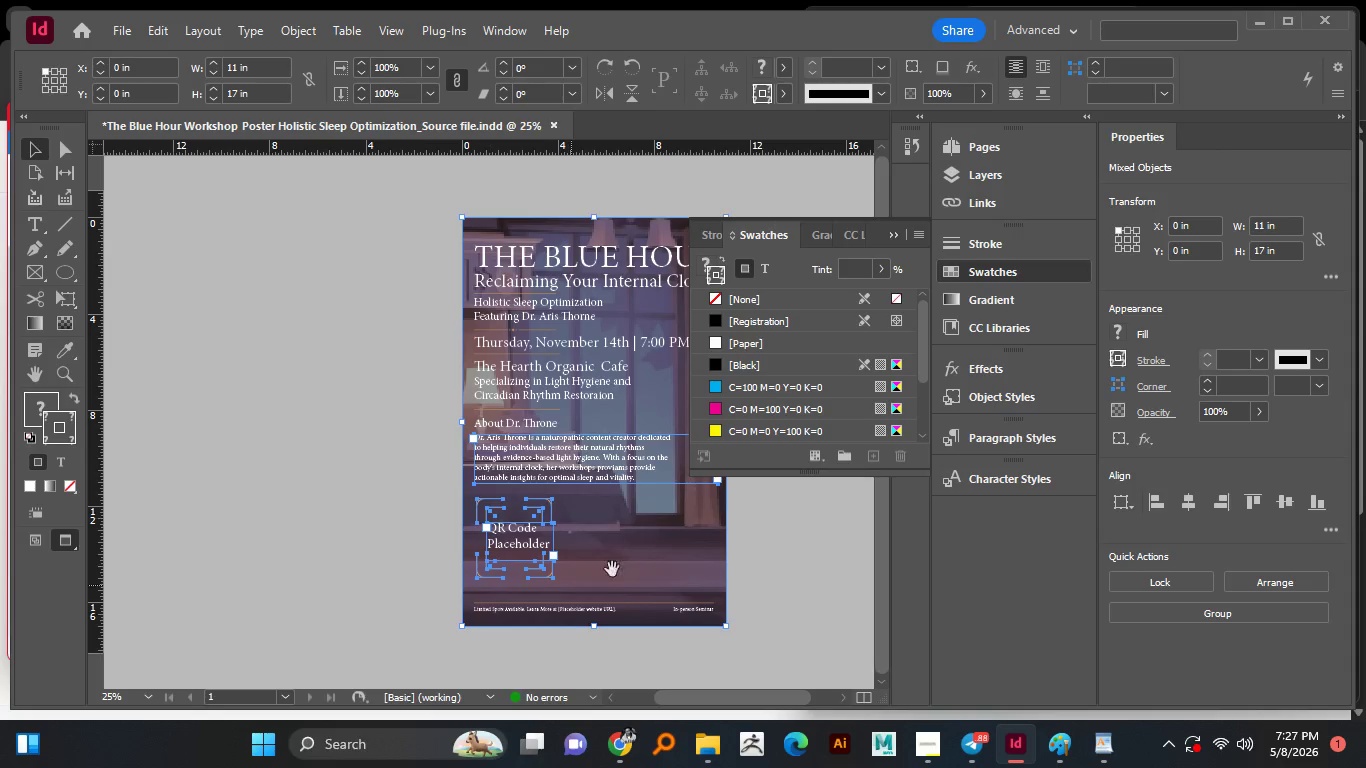 
hold_key(key=Space, duration=1.5)
 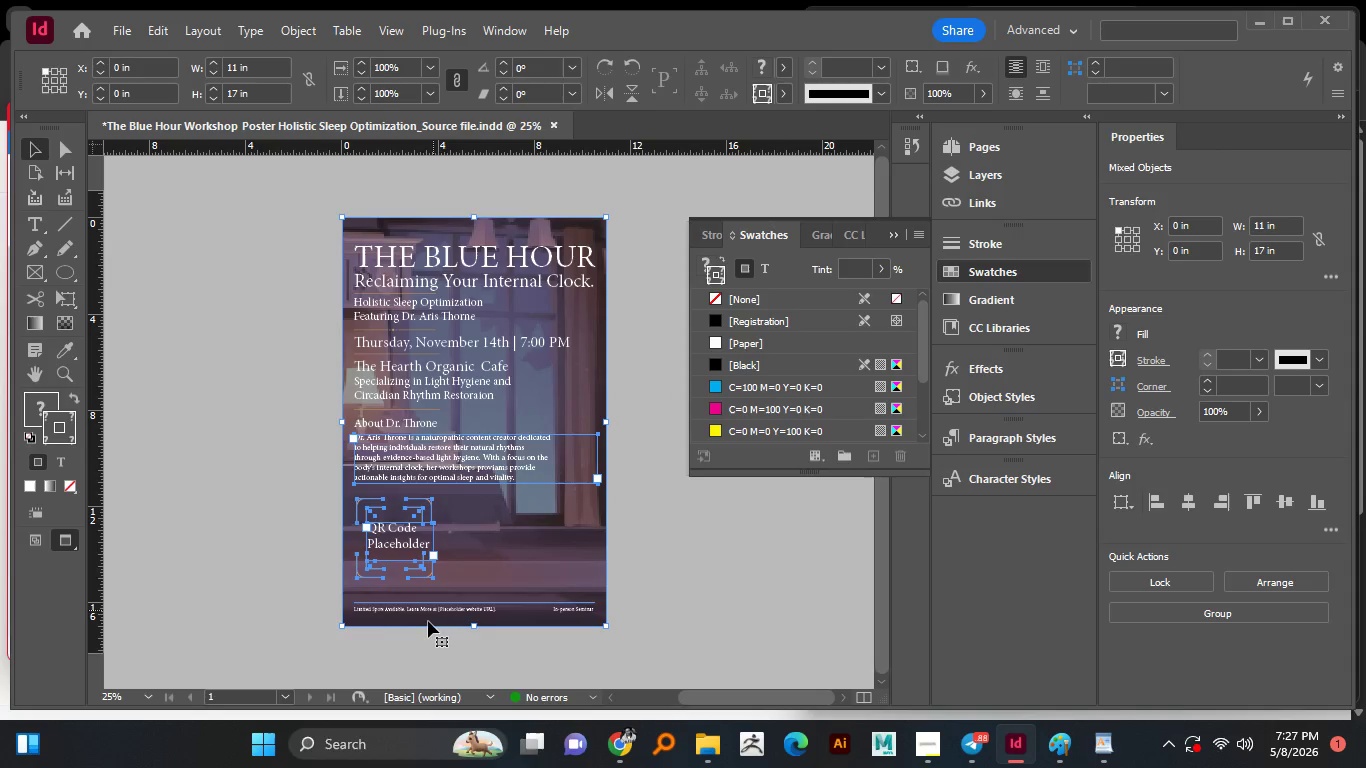 
left_click_drag(start_coordinate=[631, 560], to_coordinate=[580, 553])
 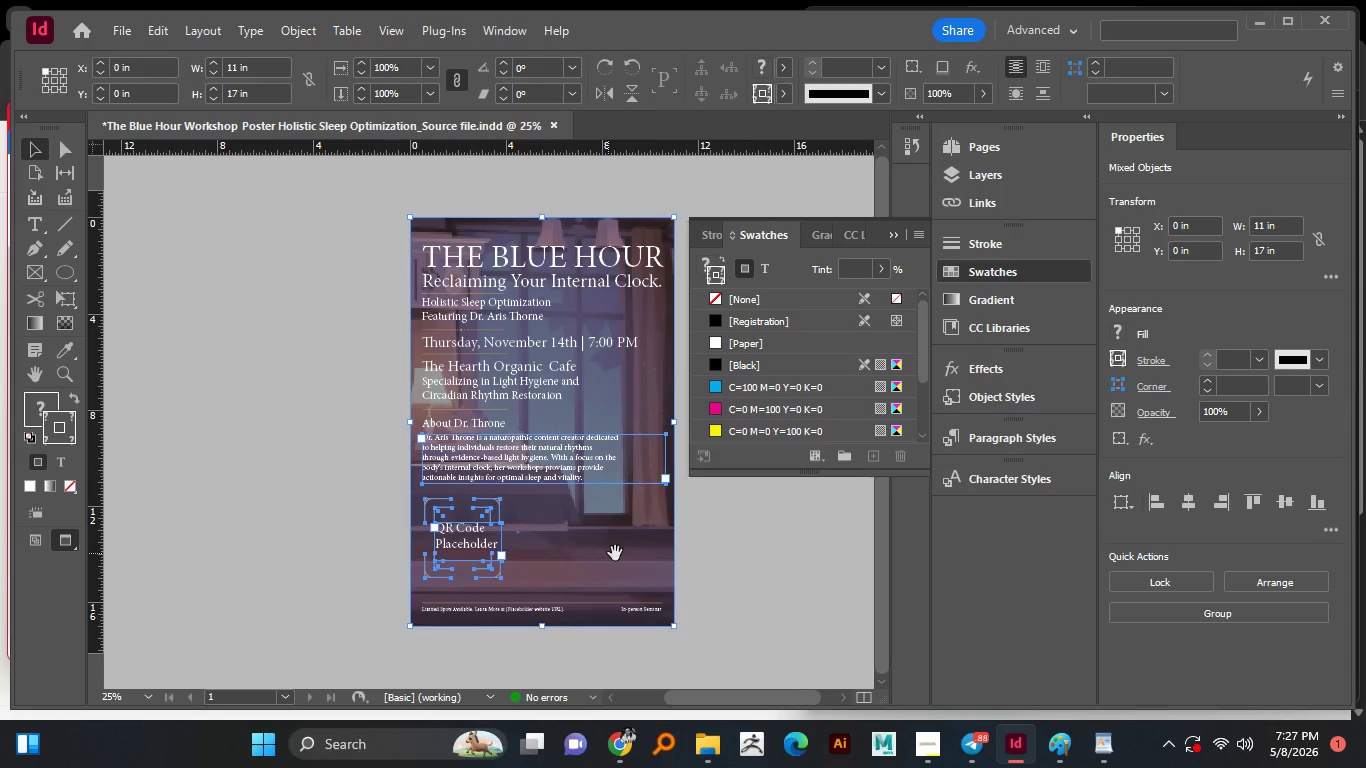 
left_click_drag(start_coordinate=[612, 553], to_coordinate=[539, 559])
 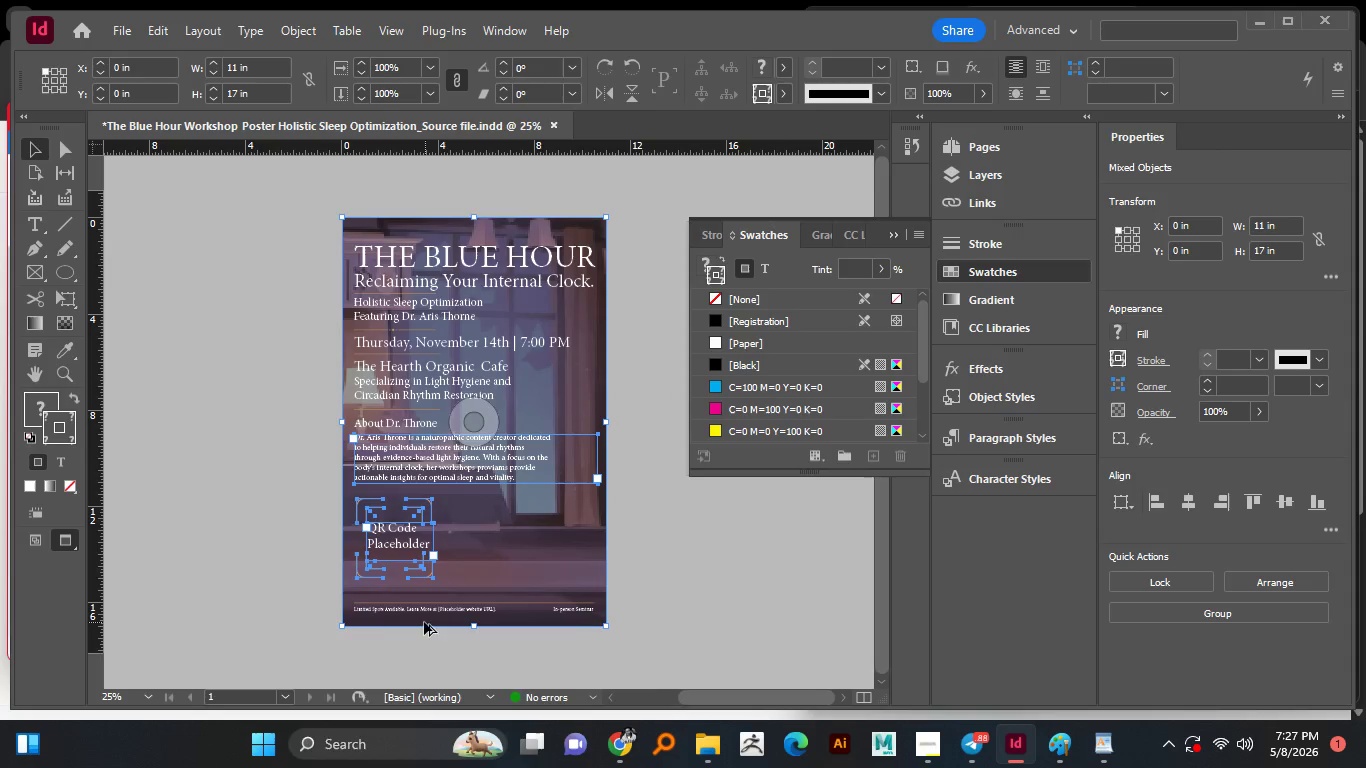 
hold_key(key=Space, duration=0.39)
 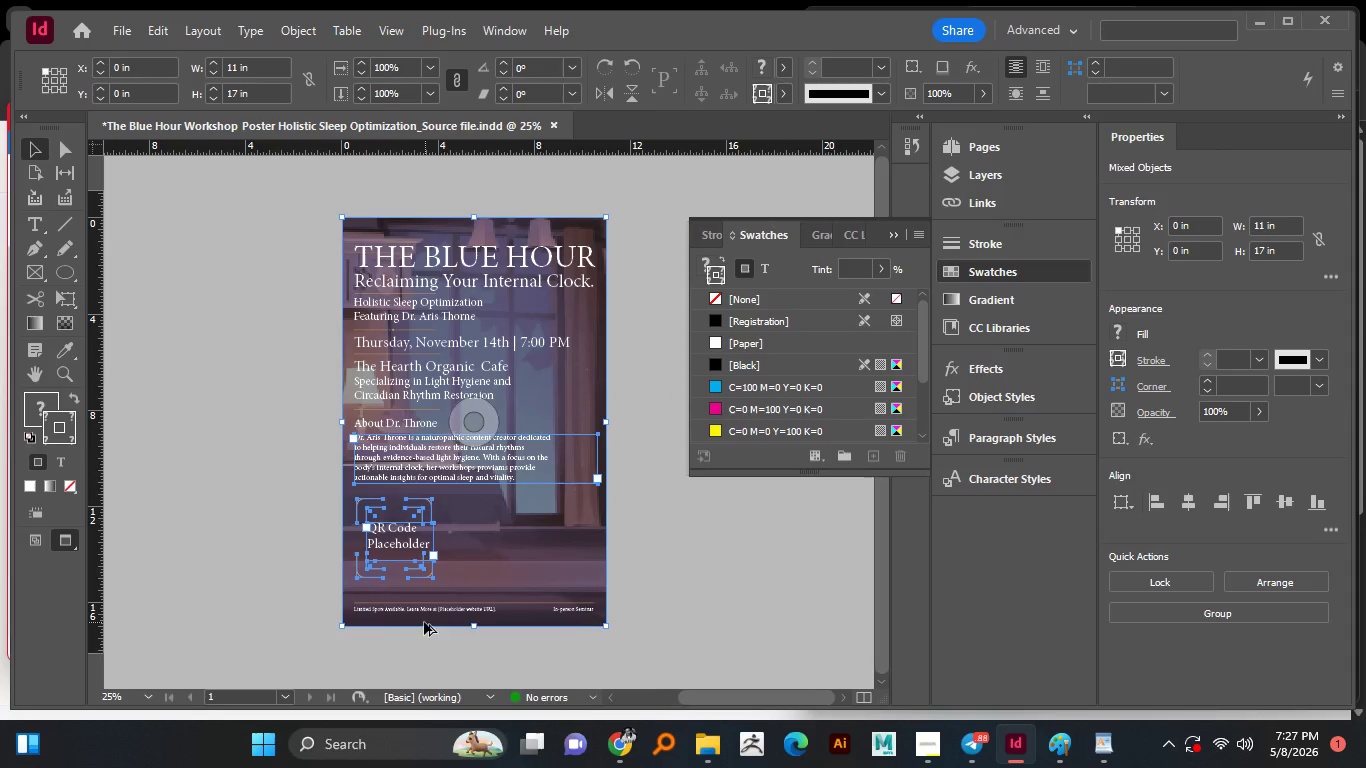 
hold_key(key=AltLeft, duration=1.03)
scroll: coordinate [373, 528], scroll_direction: up, amount: 1.0
 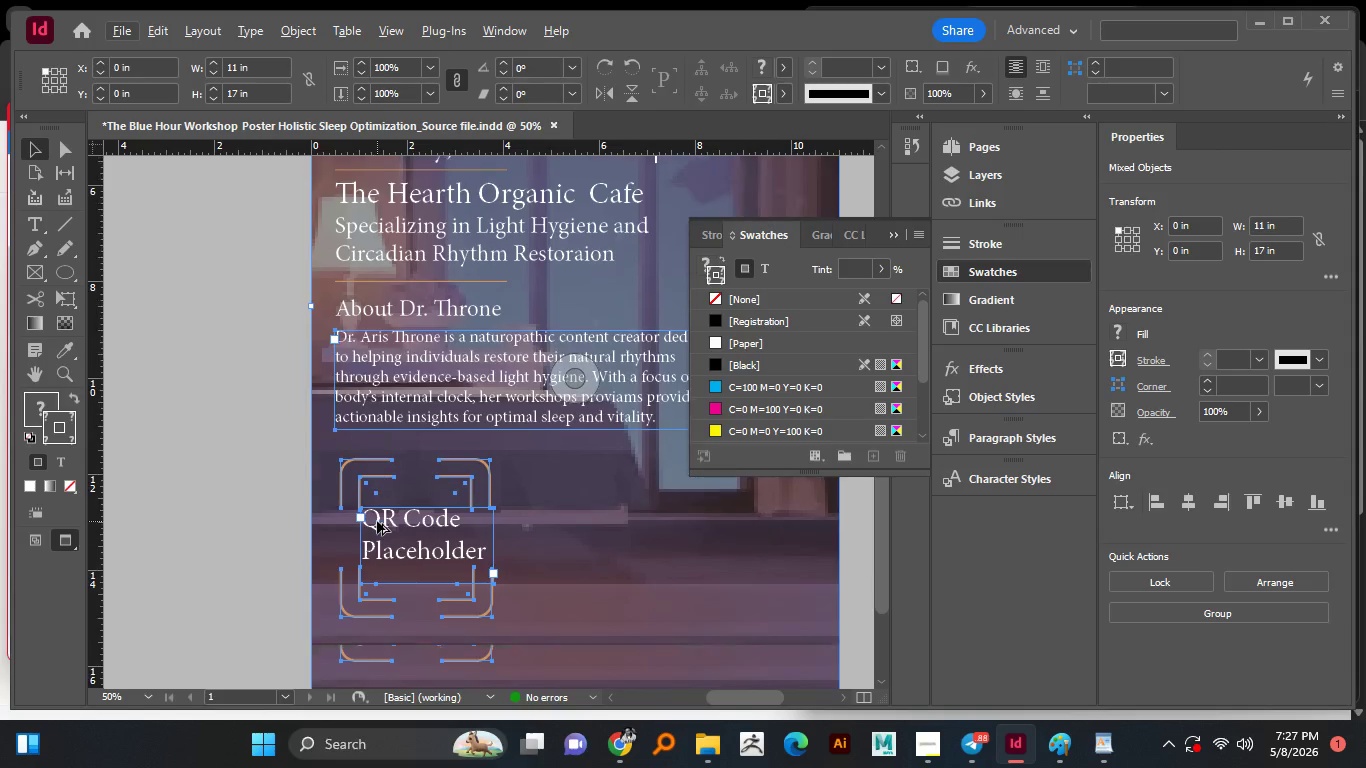 
left_click([242, 500])
 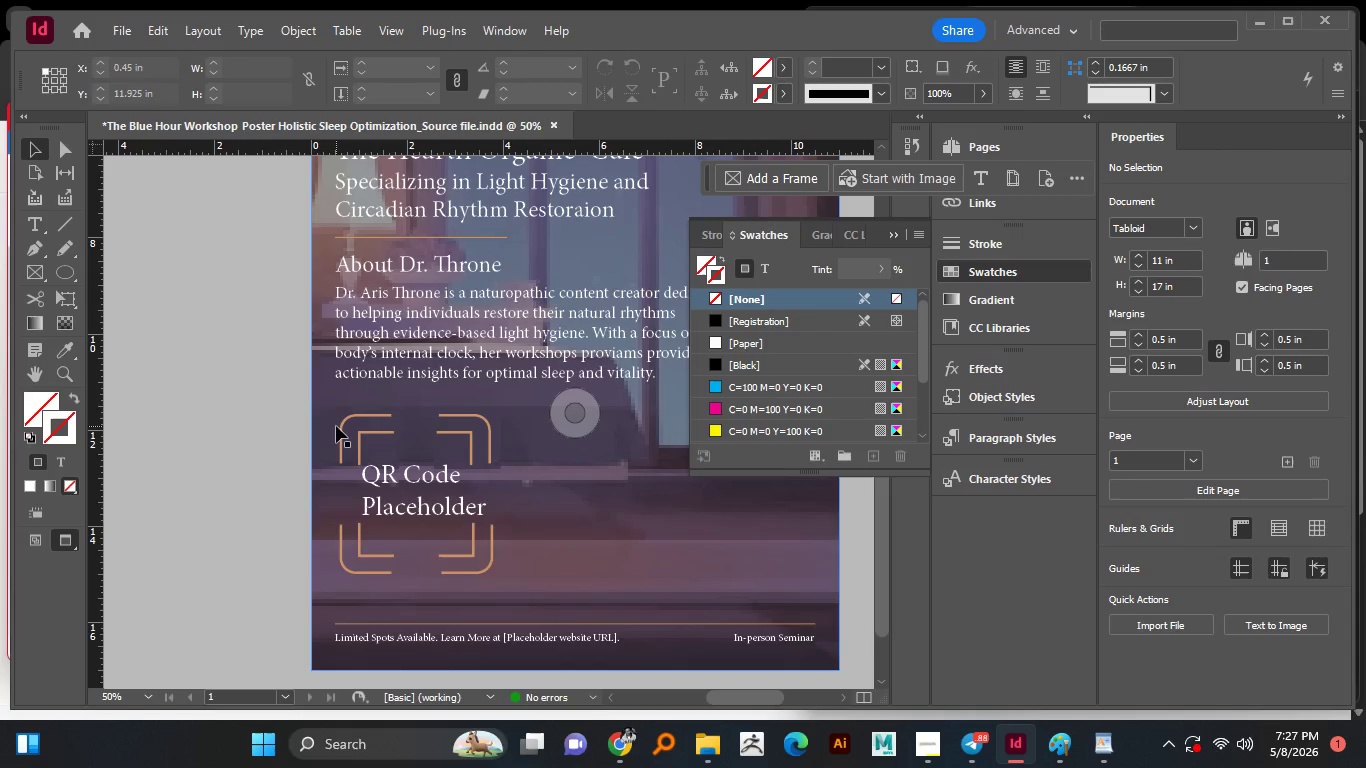 
scroll: coordinate [377, 521], scroll_direction: down, amount: 2.0
 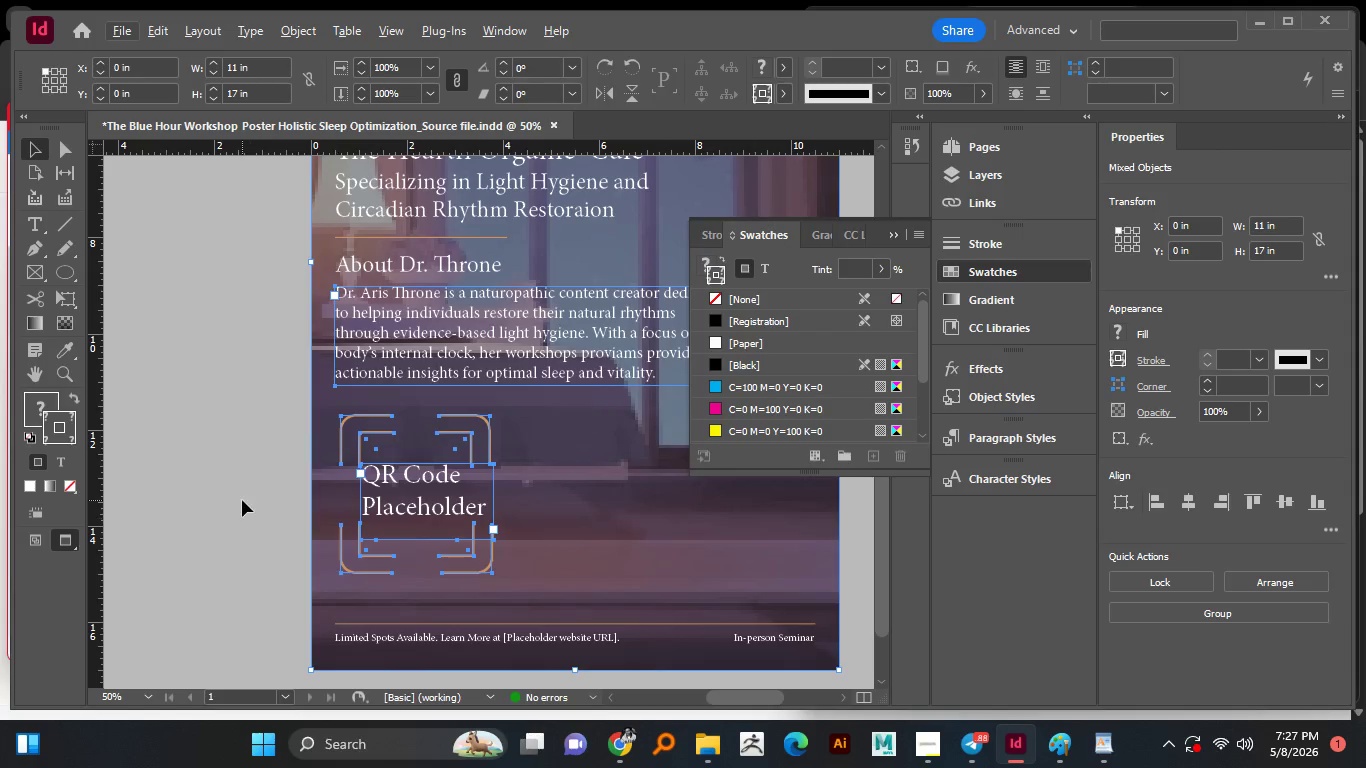 
left_click([342, 426])
 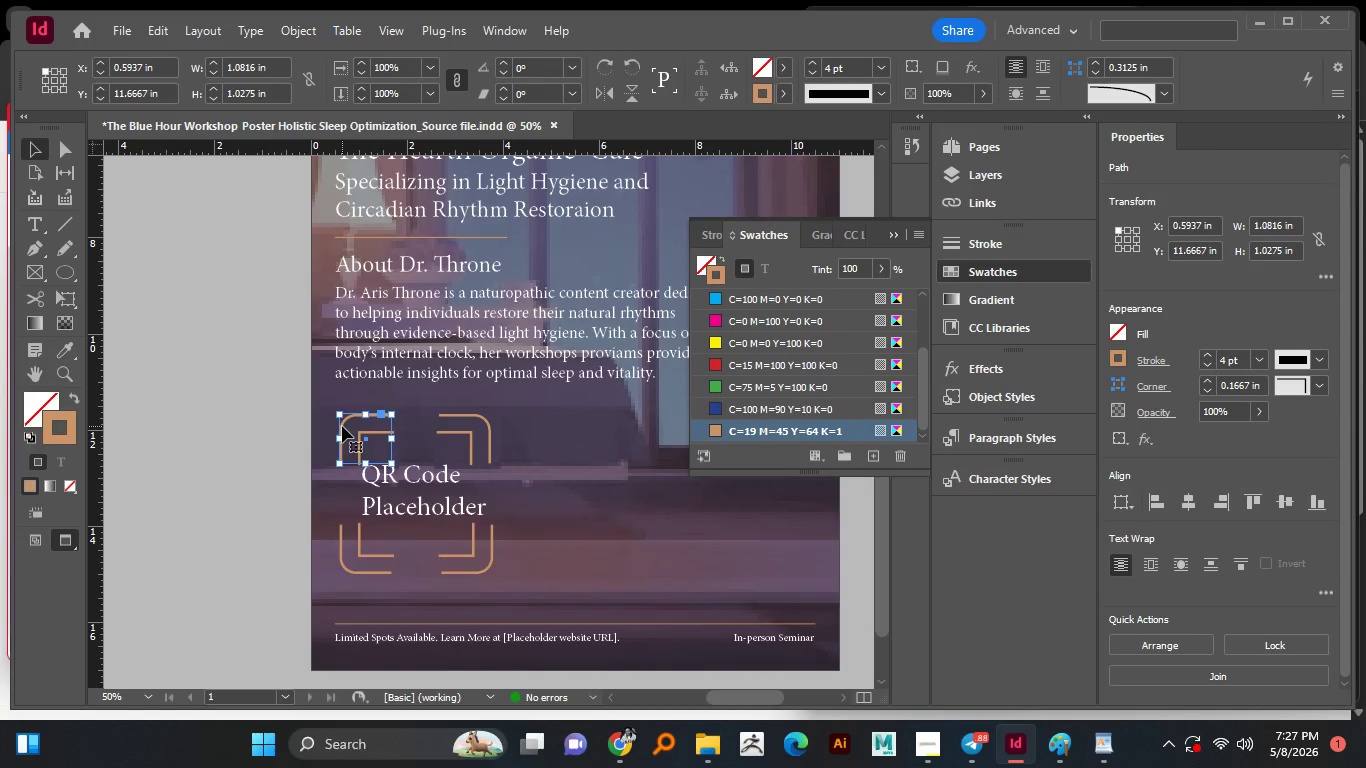 
key(Delete)
 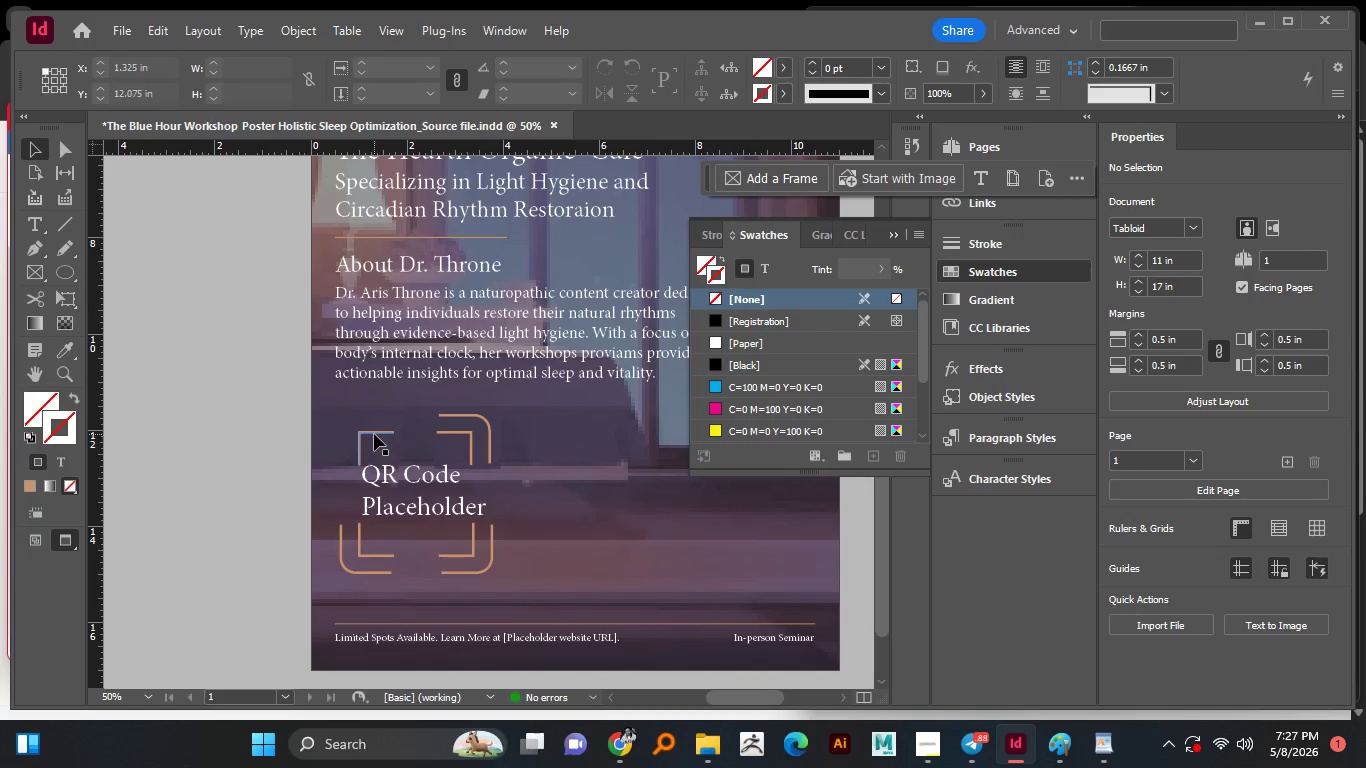 
left_click([374, 434])
 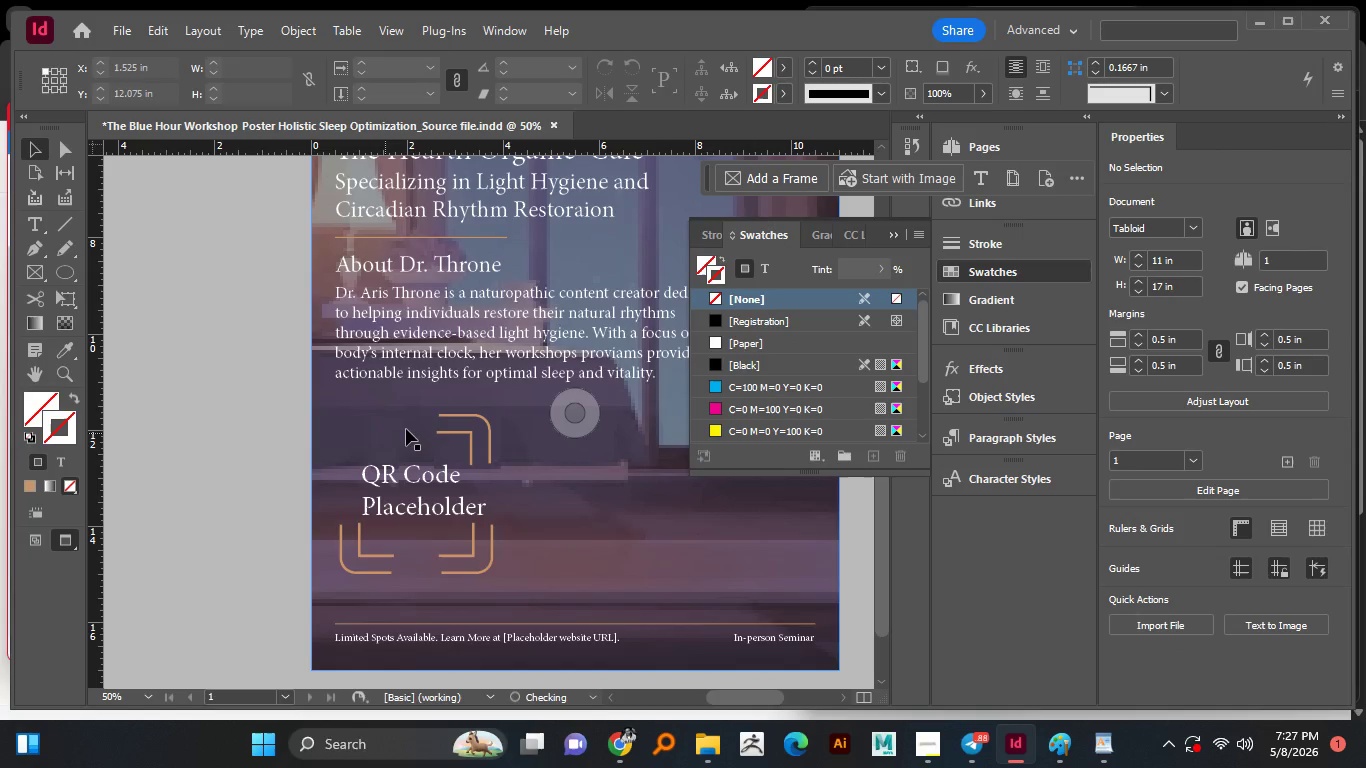 
key(Delete)
 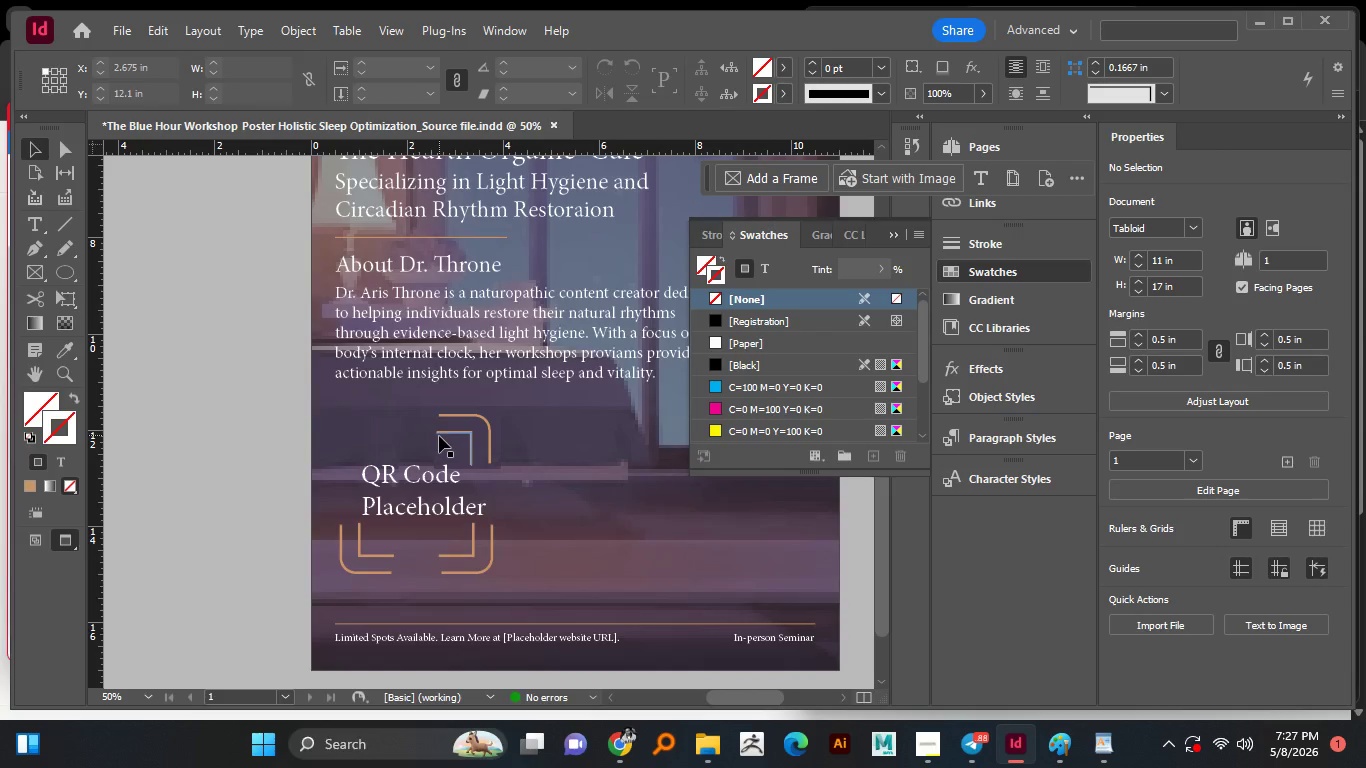 
key(Delete)
 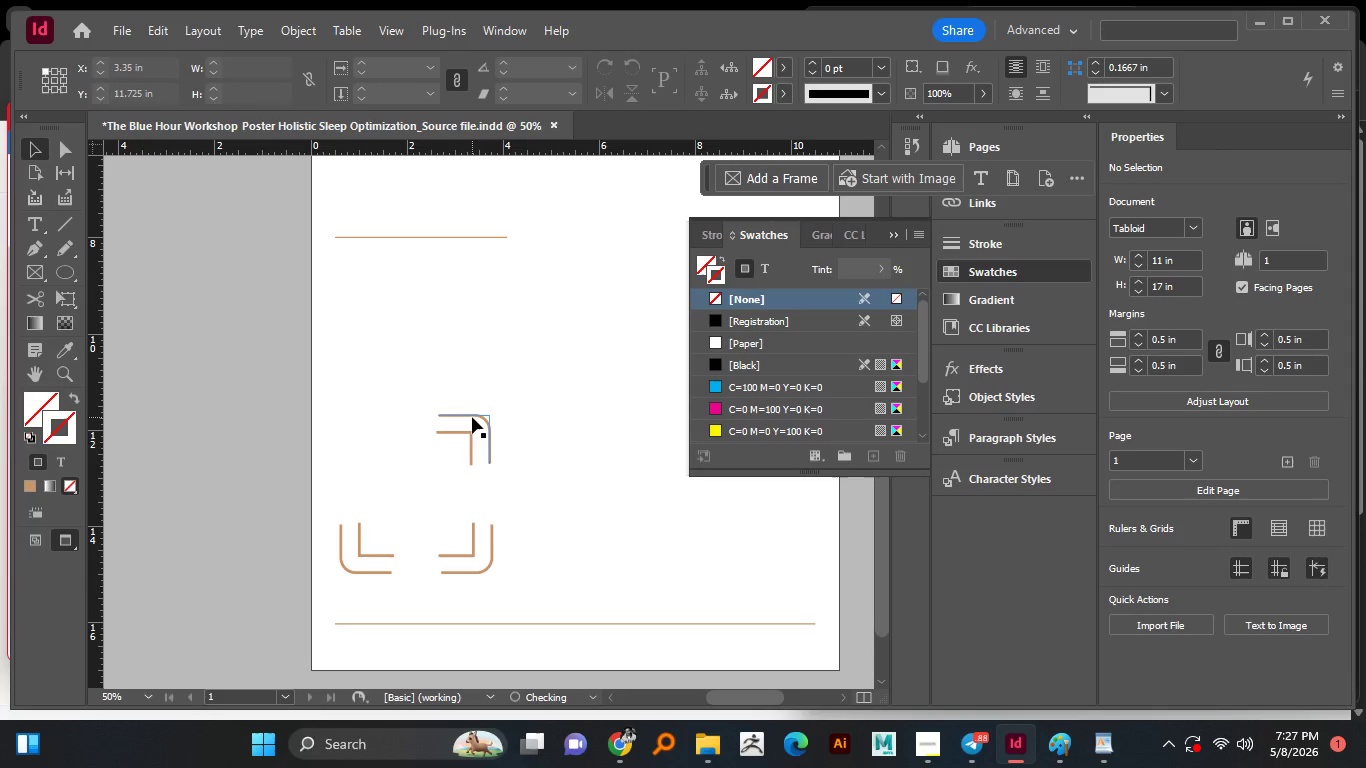 
left_click([472, 417])
 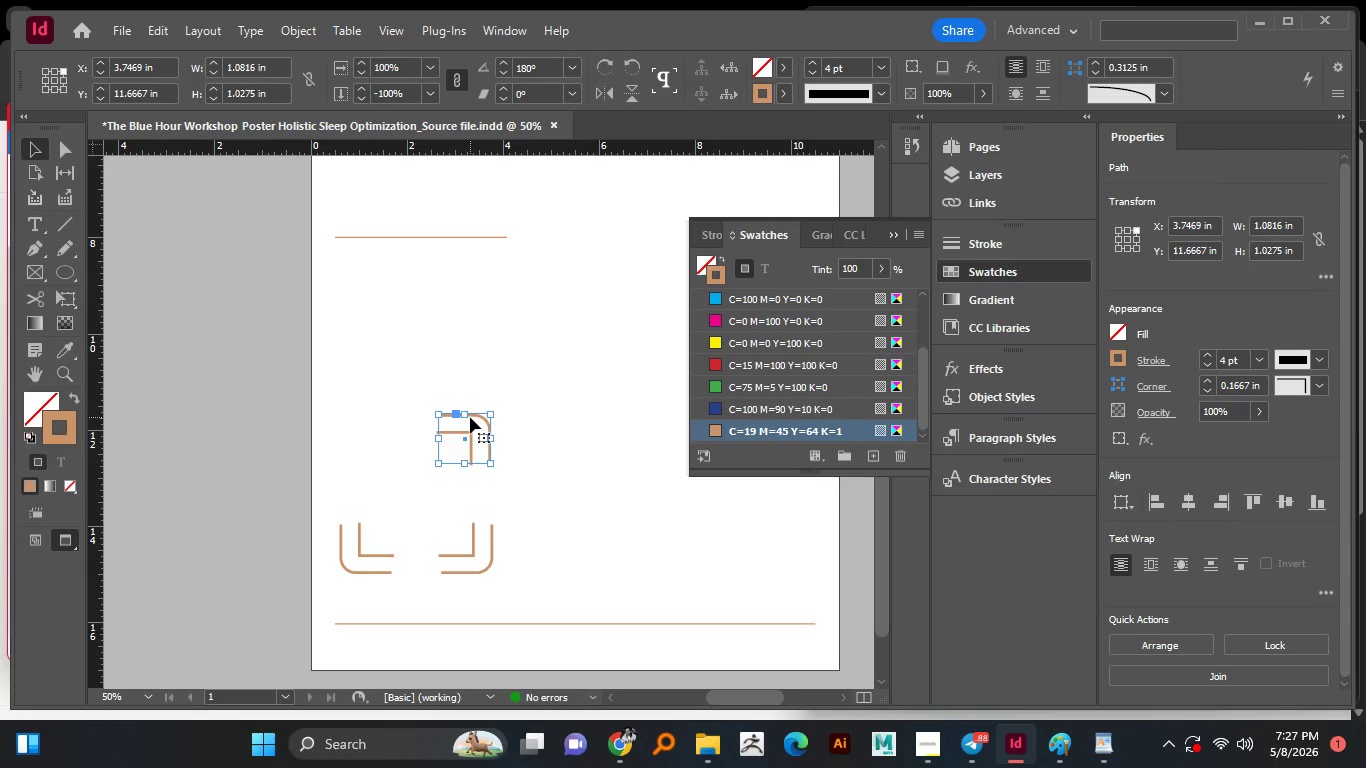 
key(Control+Z)
 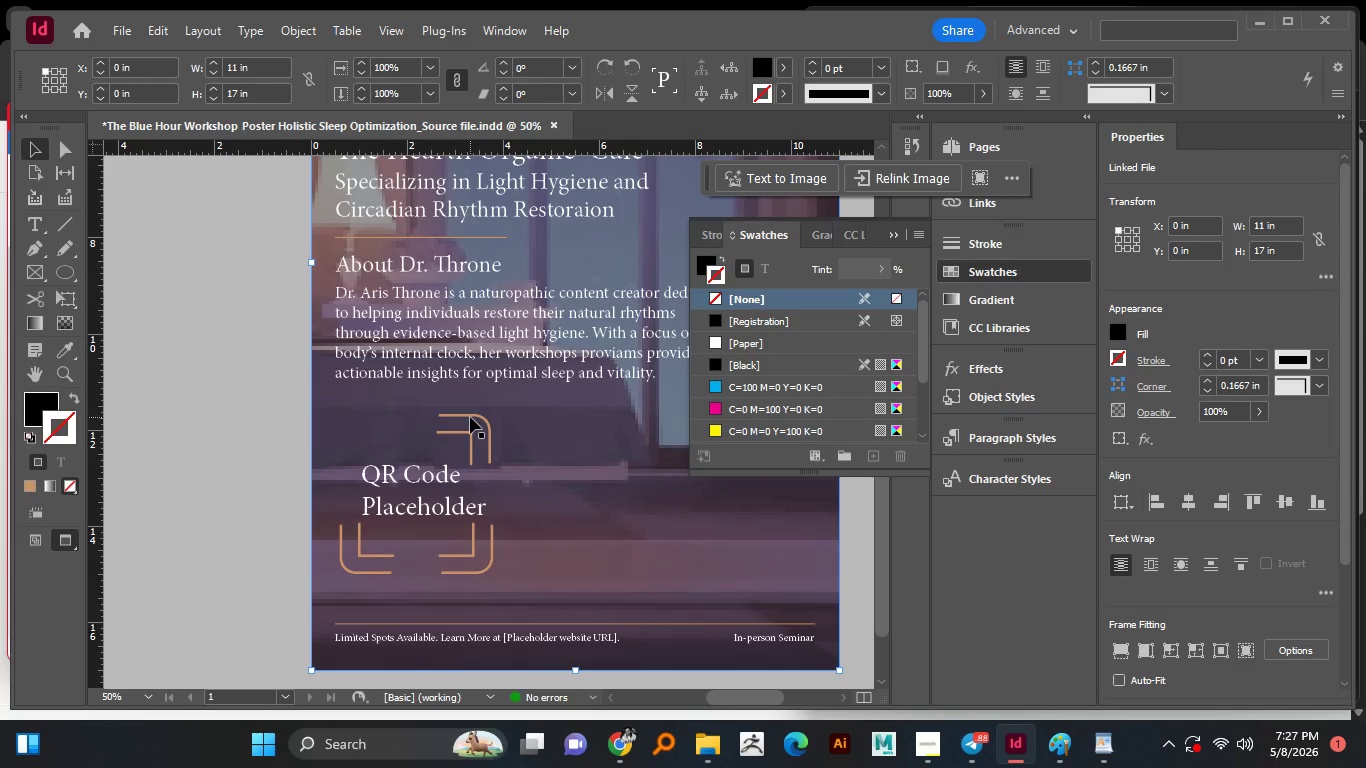 
left_click([470, 417])
 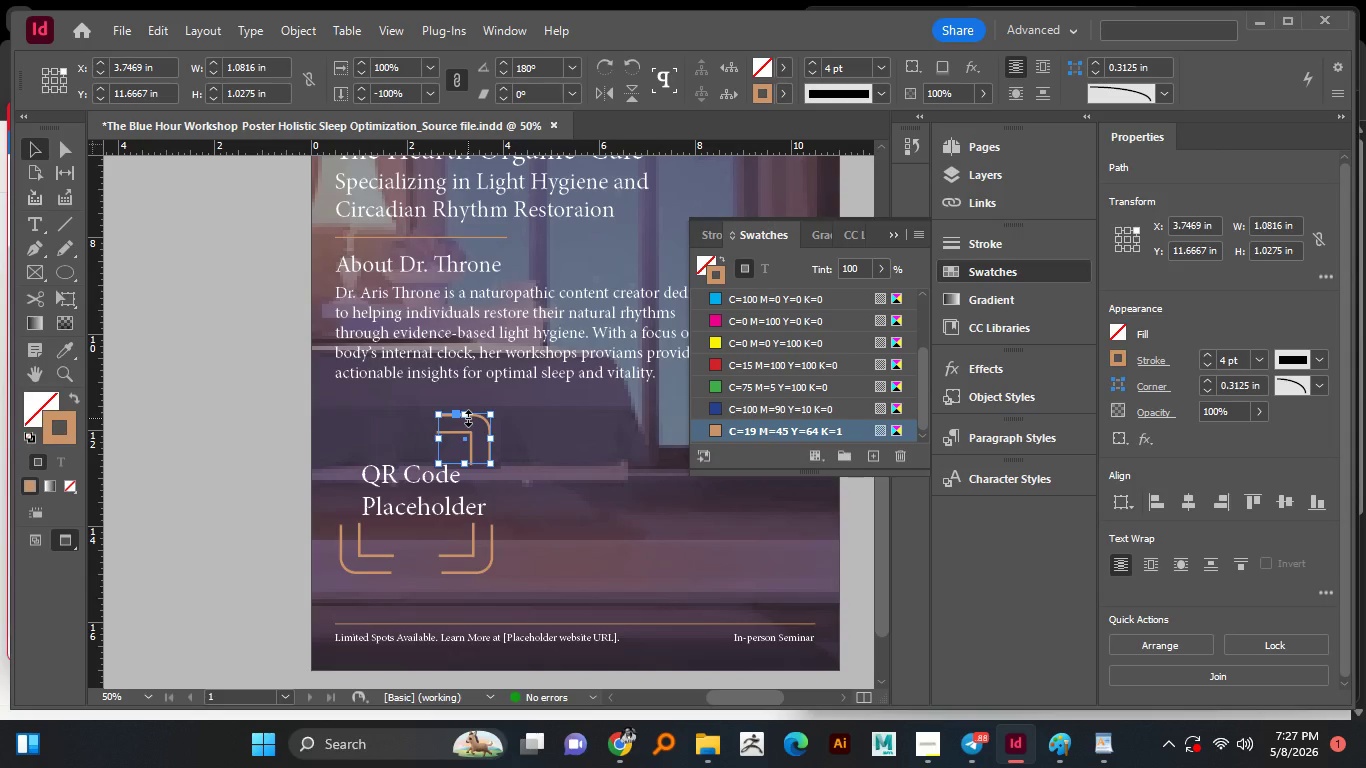 
key(Delete)
 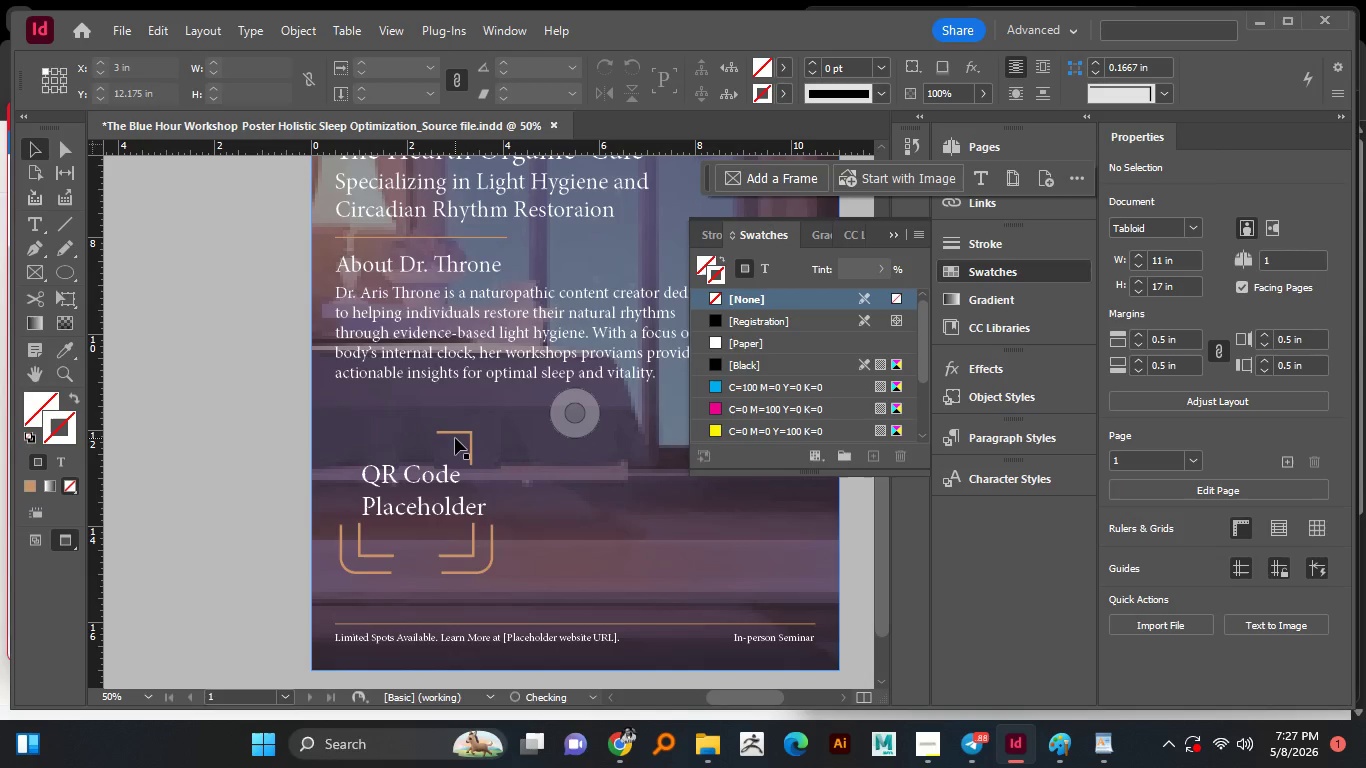 
left_click([455, 438])
 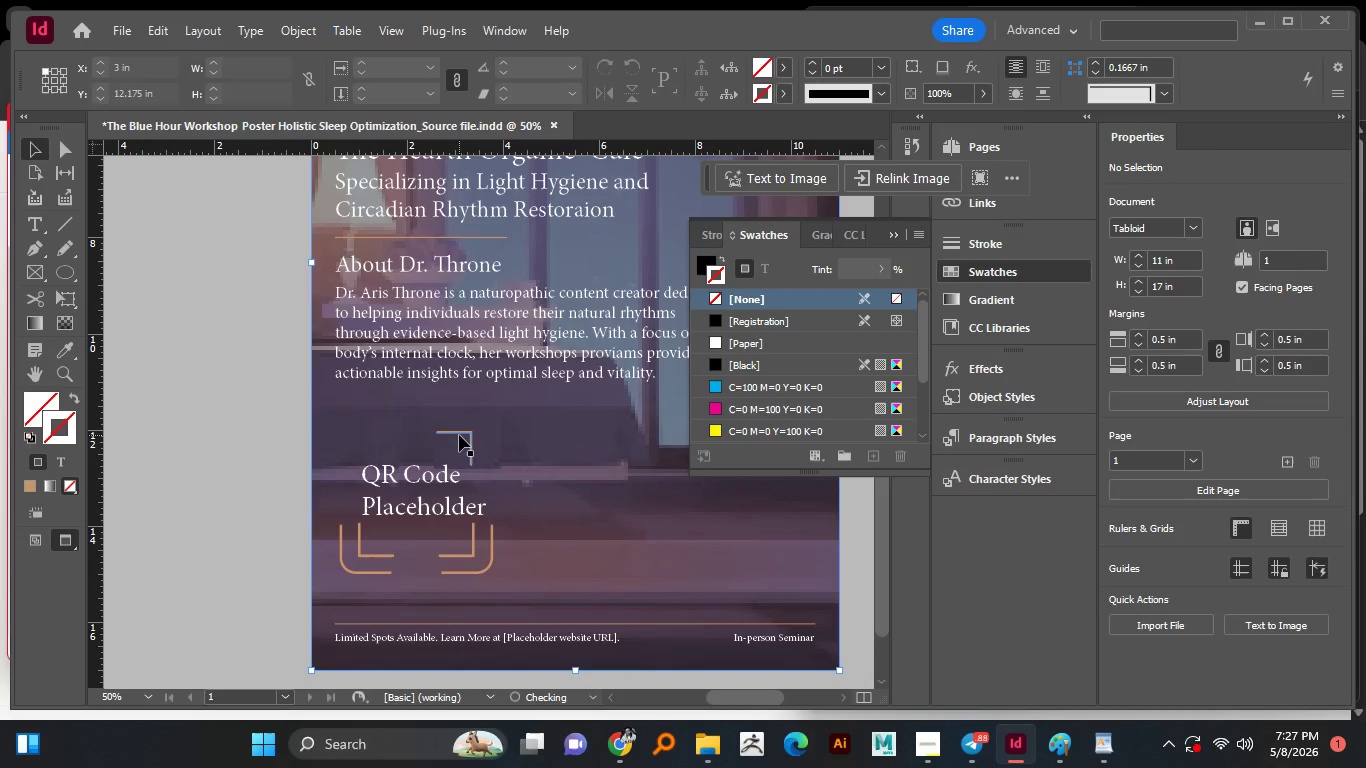 
left_click([459, 435])
 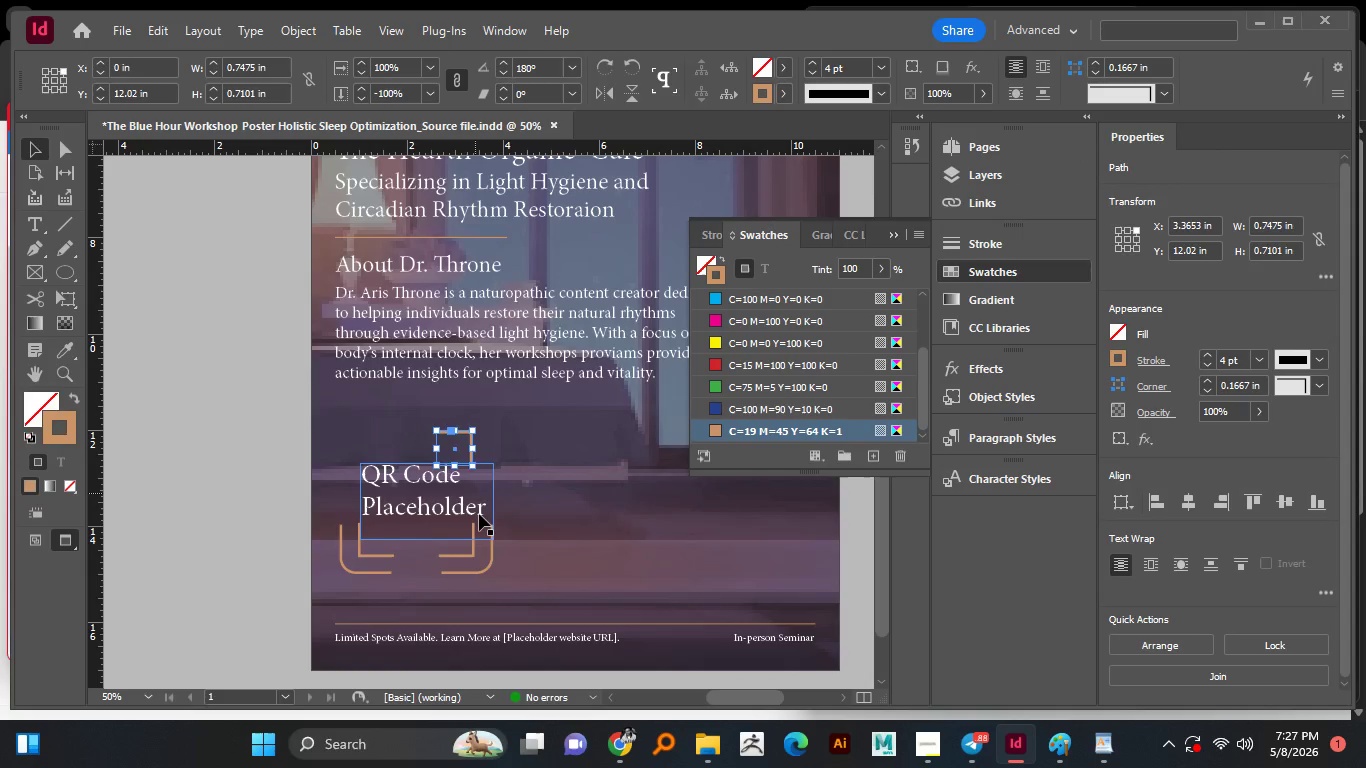 
key(Delete)
 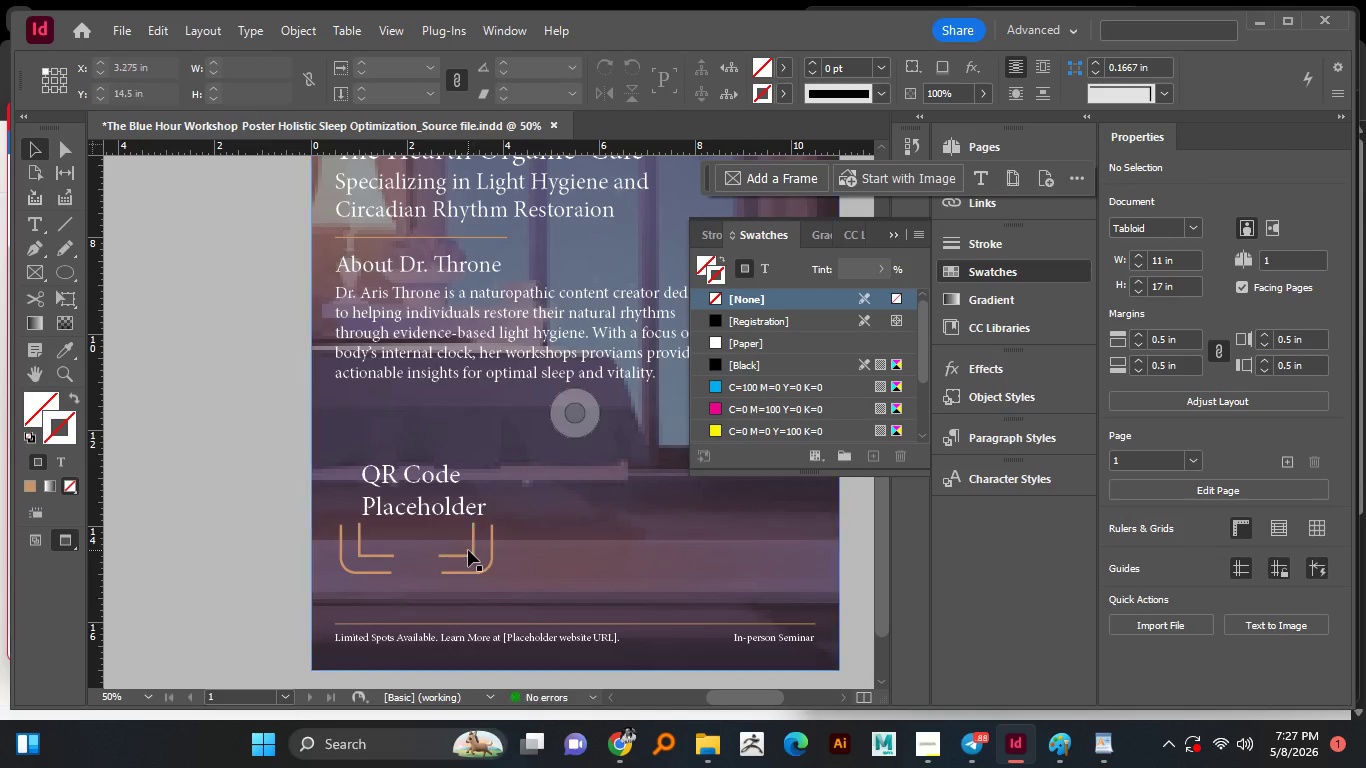 
left_click([468, 550])
 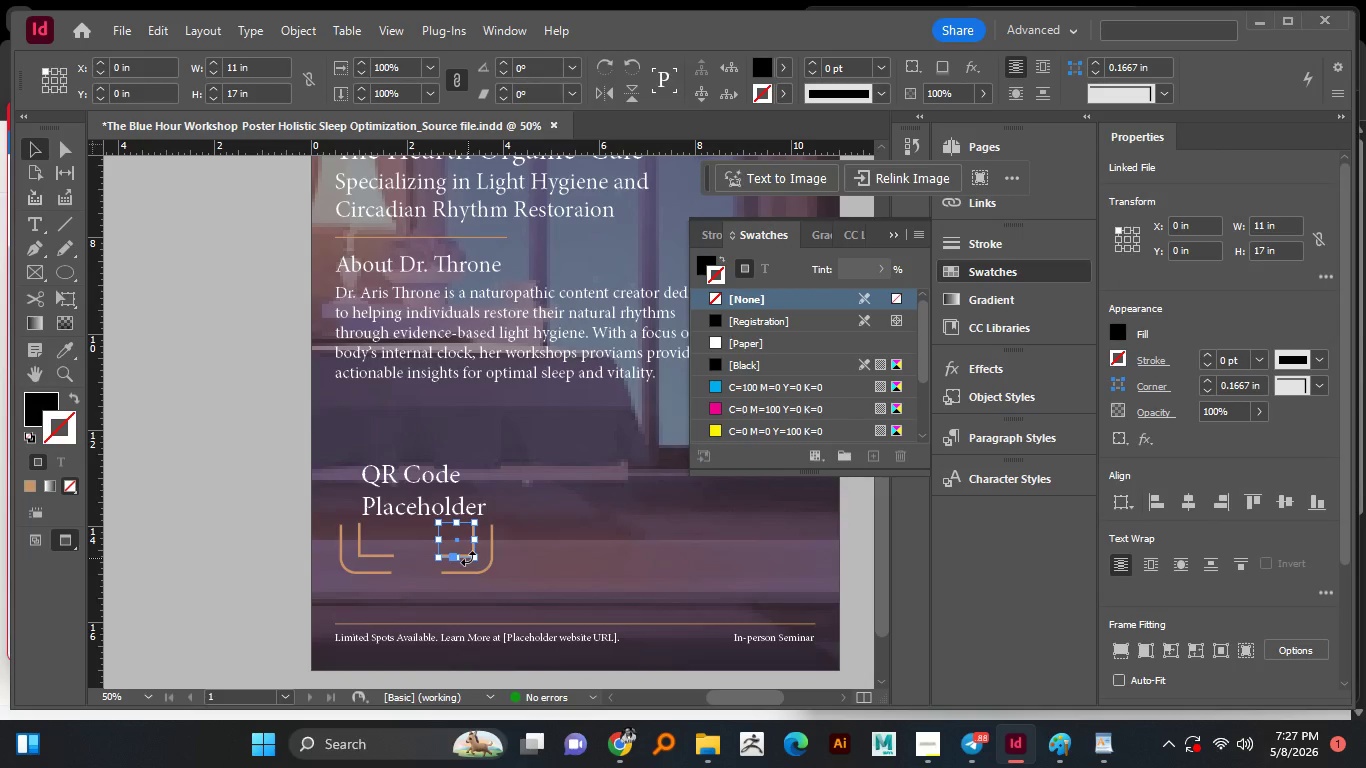 
key(Delete)
 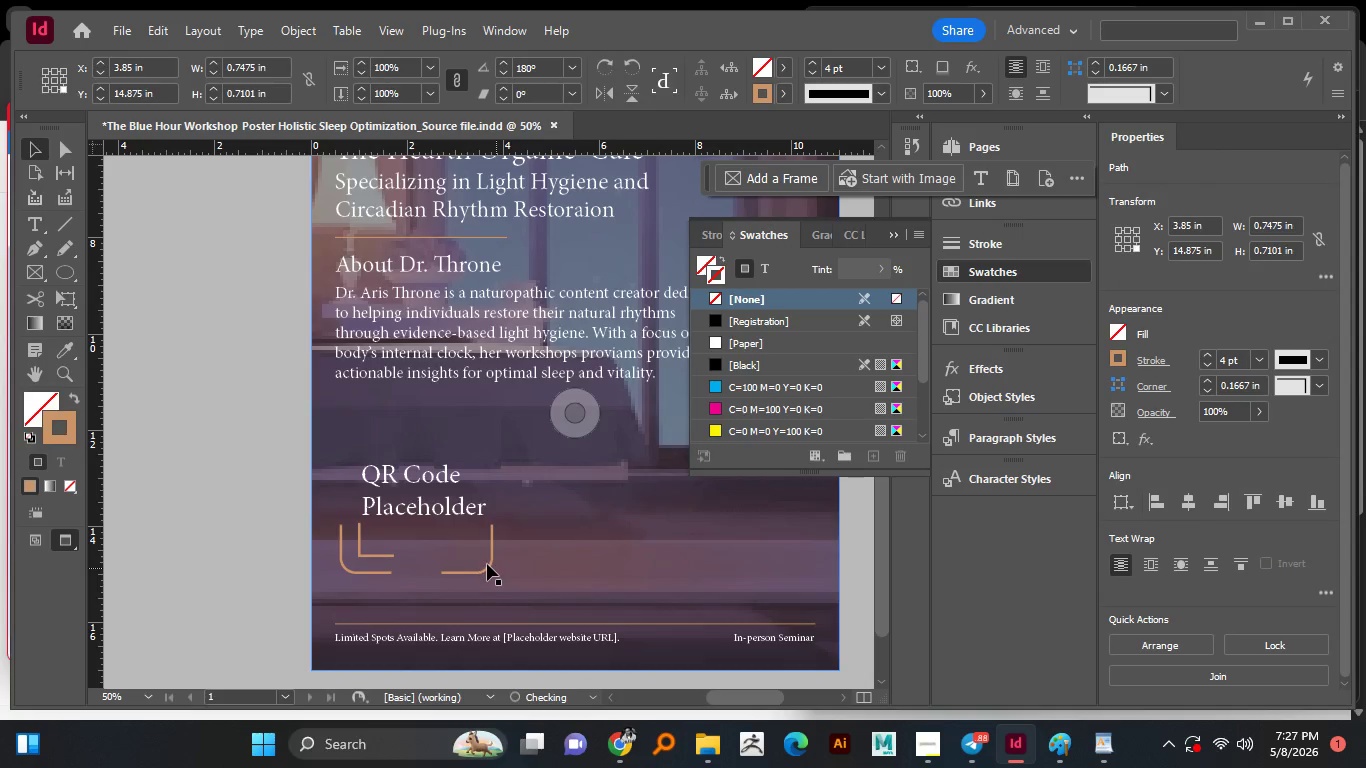 
left_click([487, 564])
 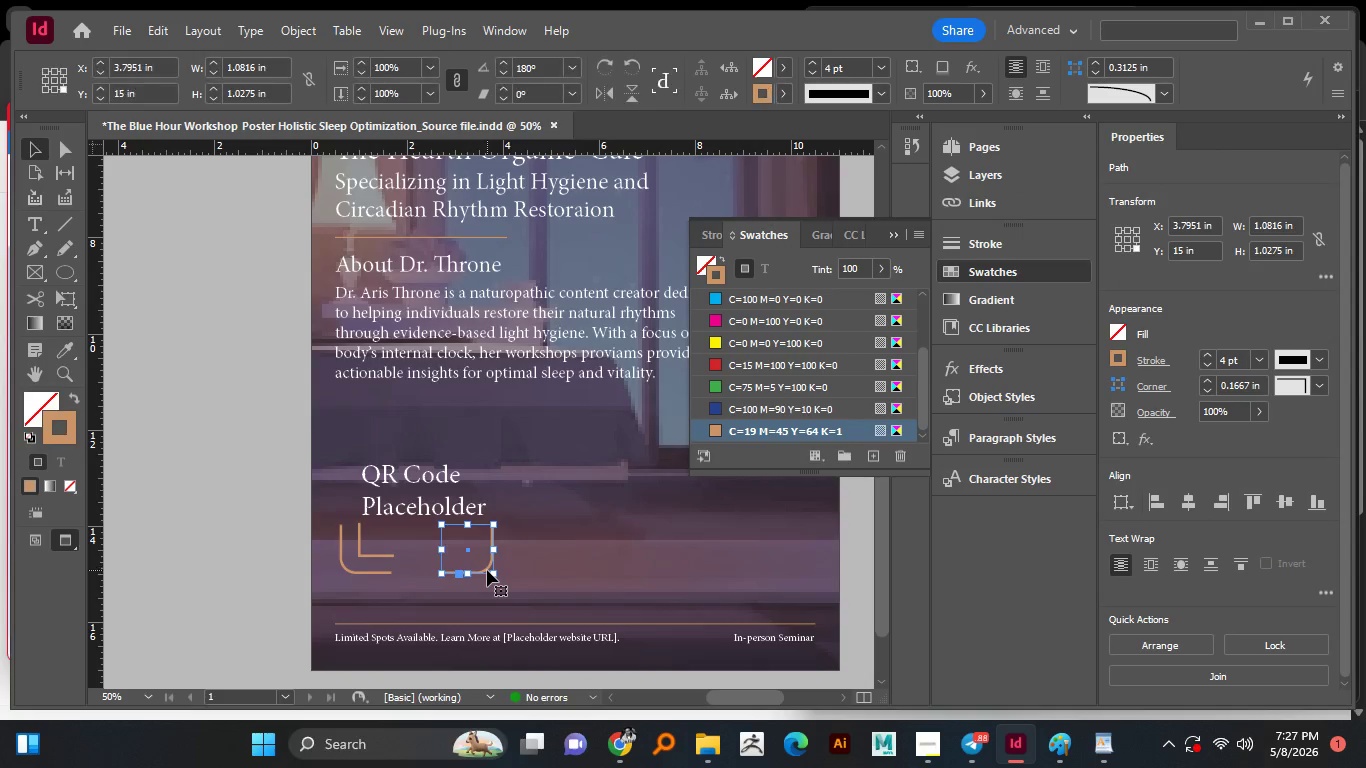 
key(Delete)
 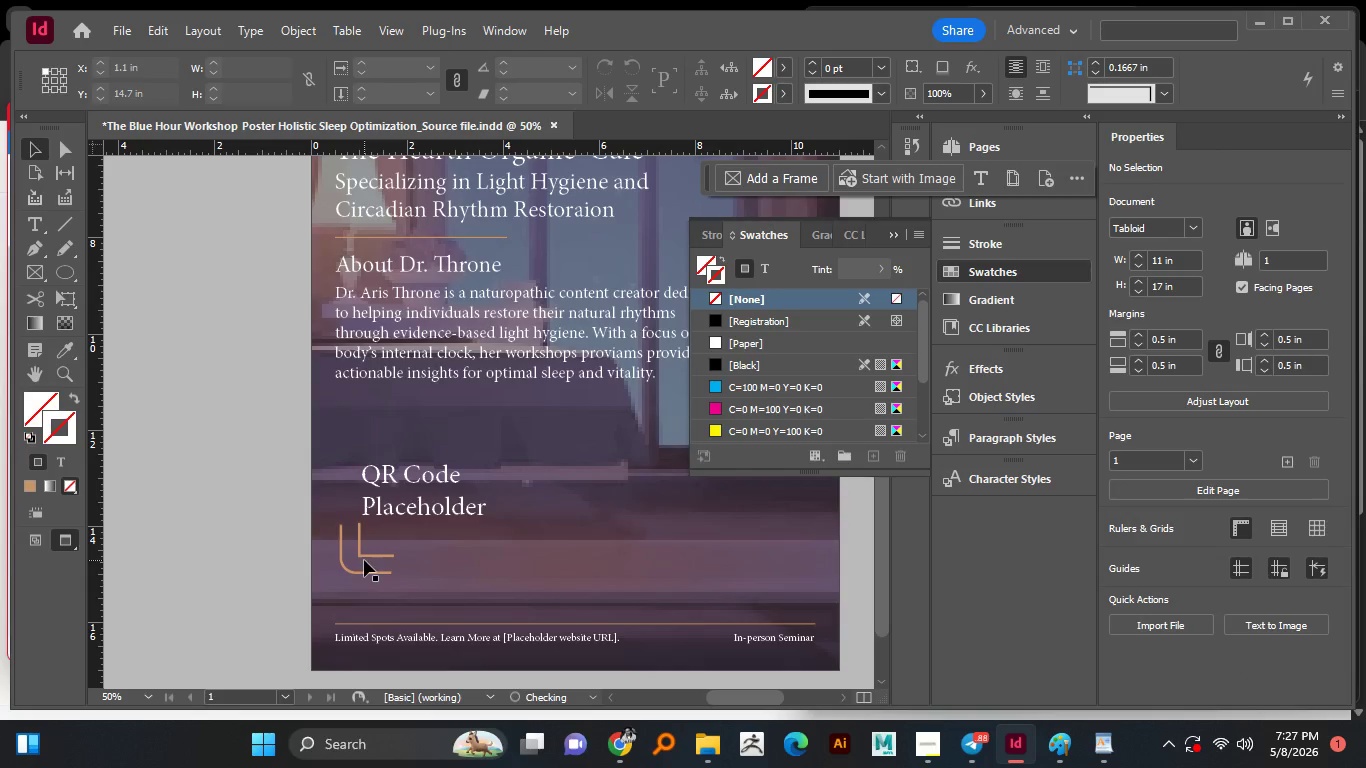 
left_click([366, 554])
 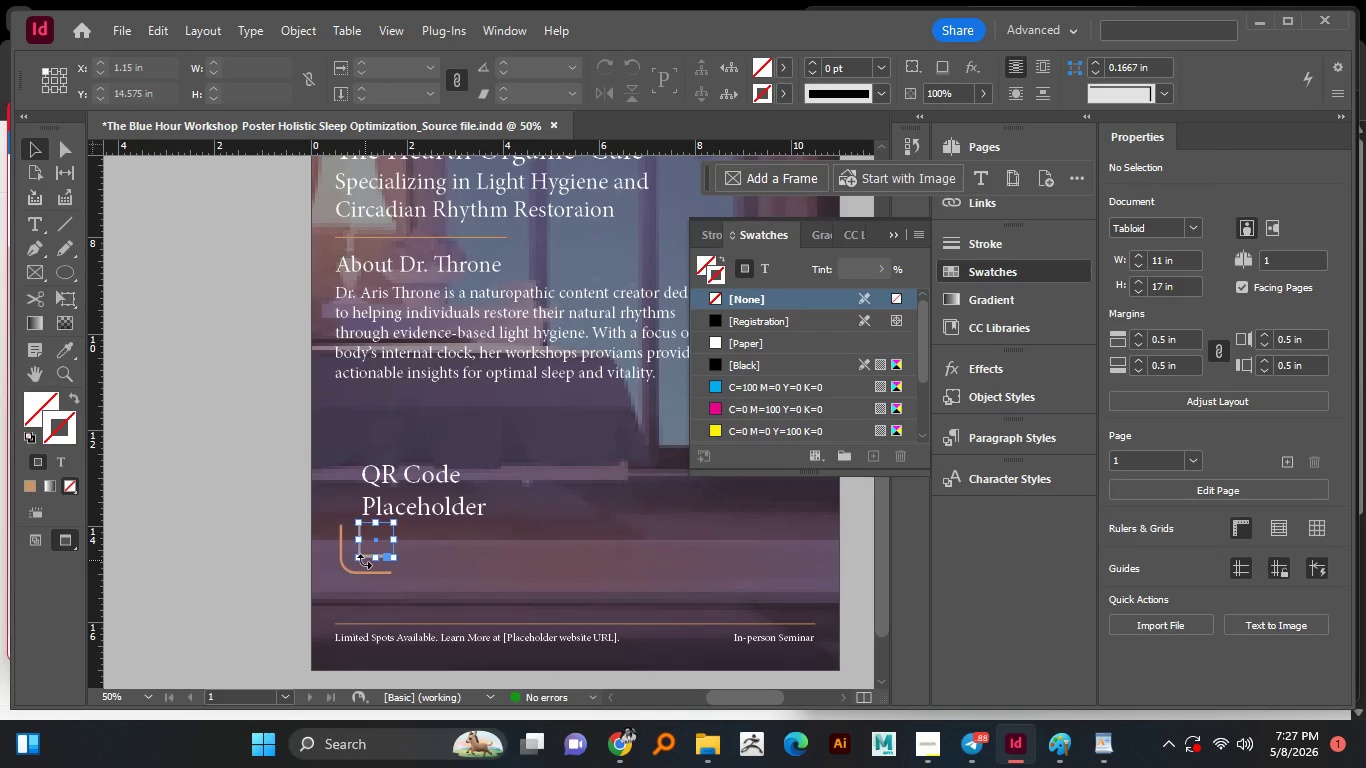 
key(Delete)
 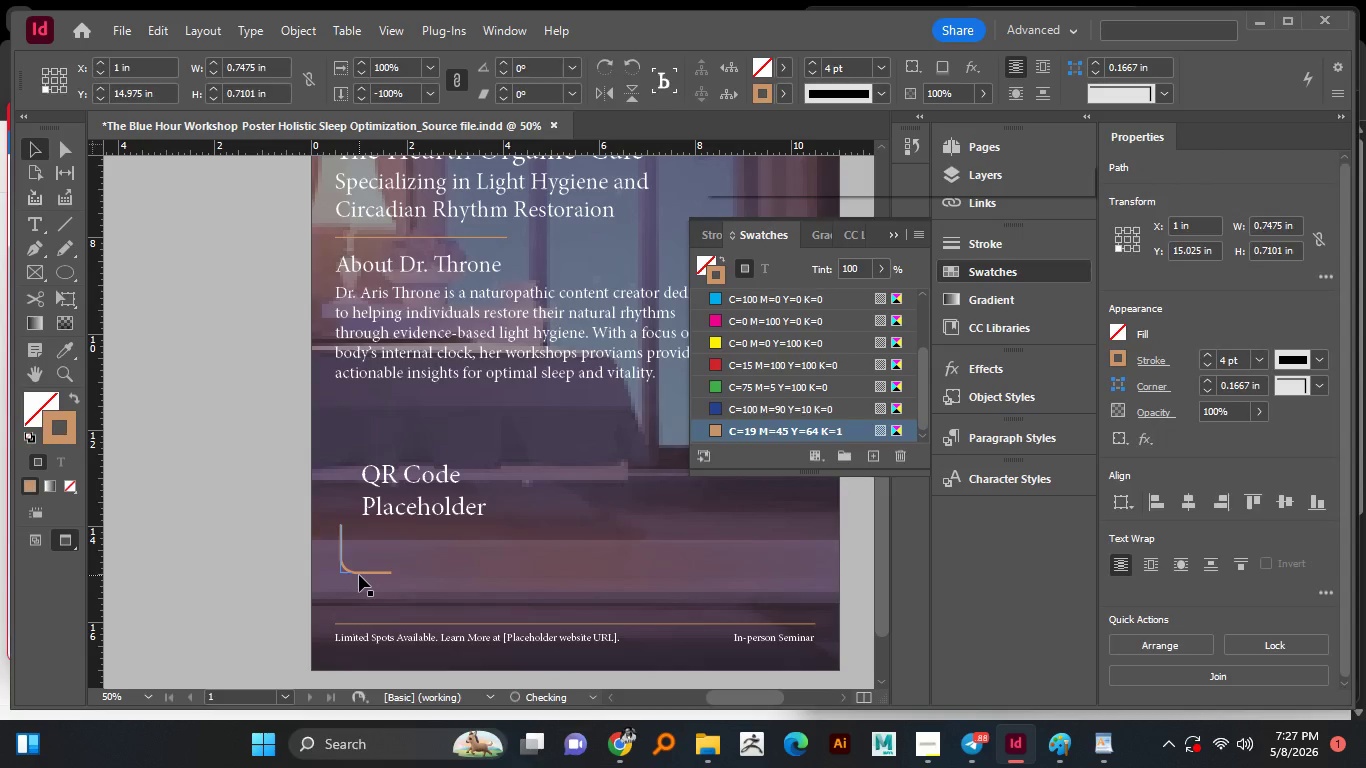 
left_click([359, 575])
 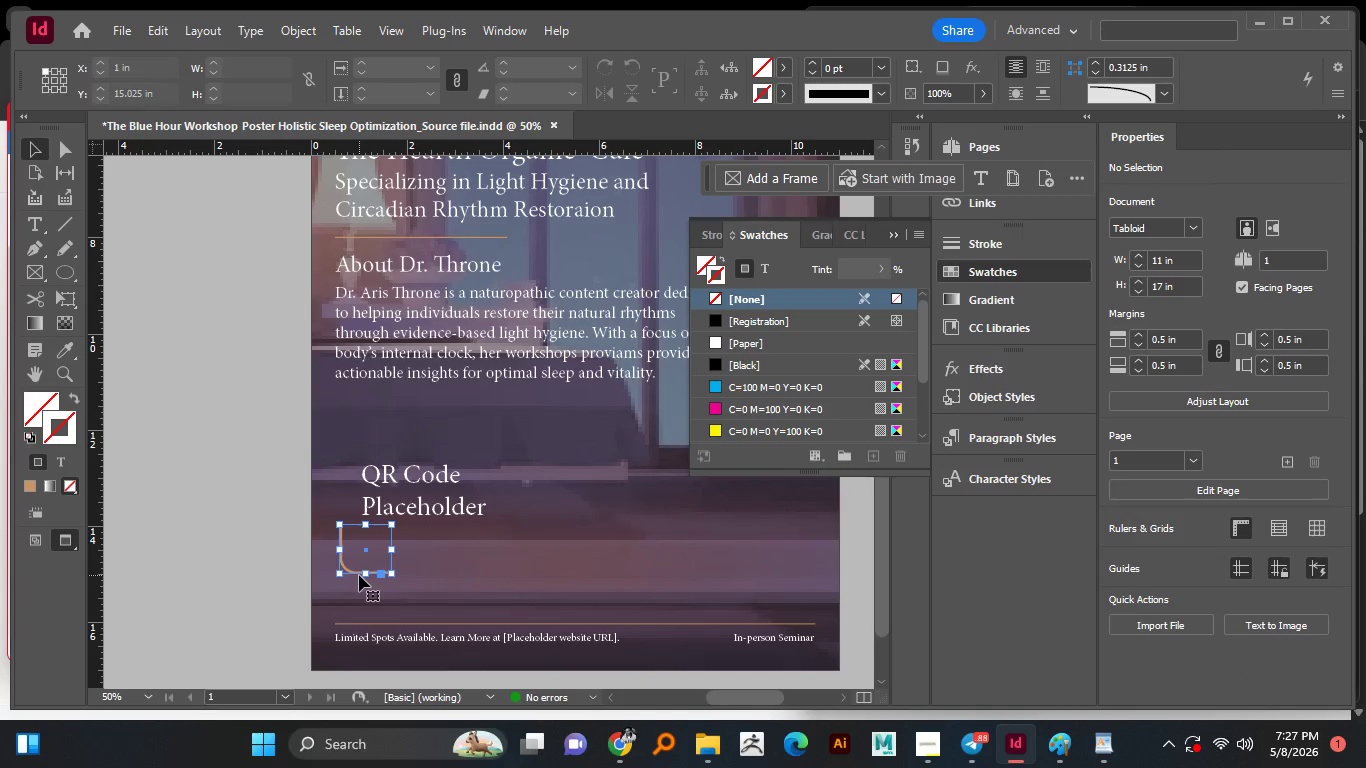 
key(Delete)
 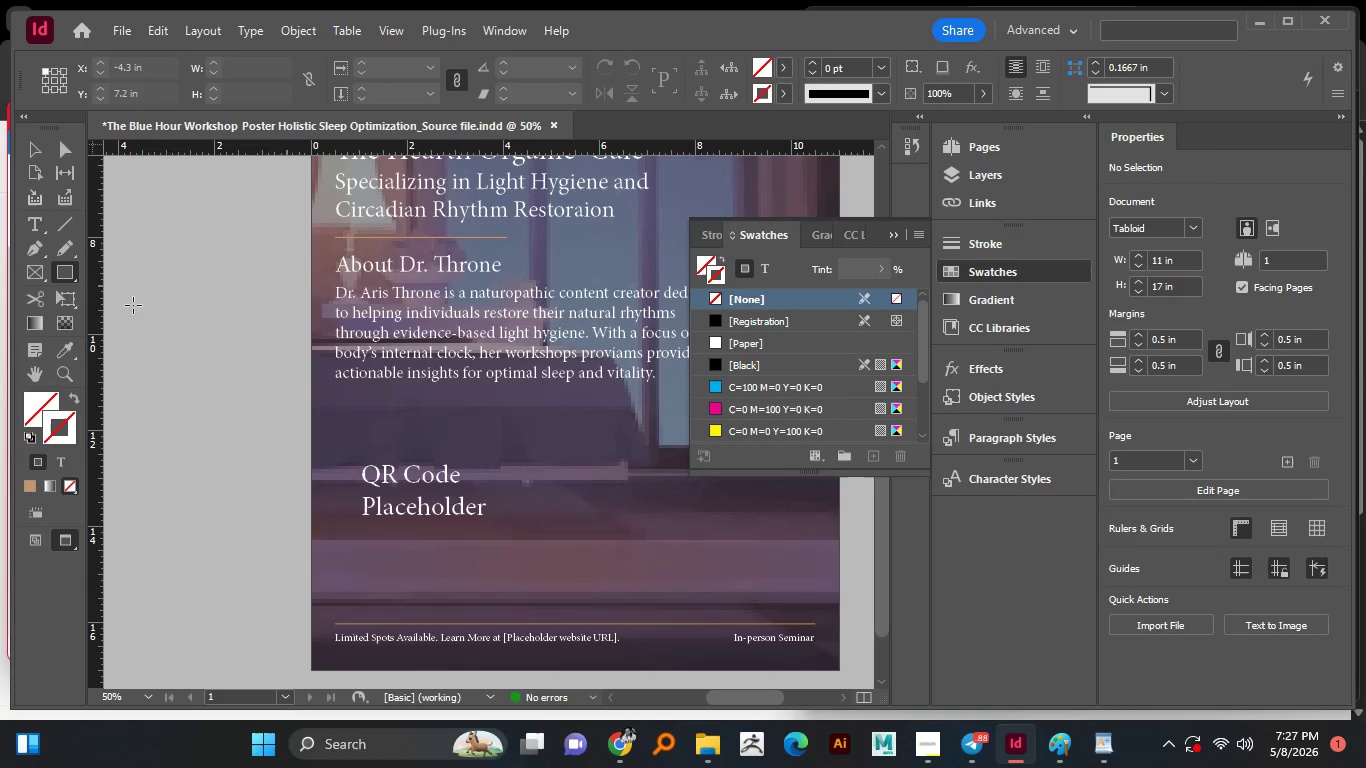 
key(W)
 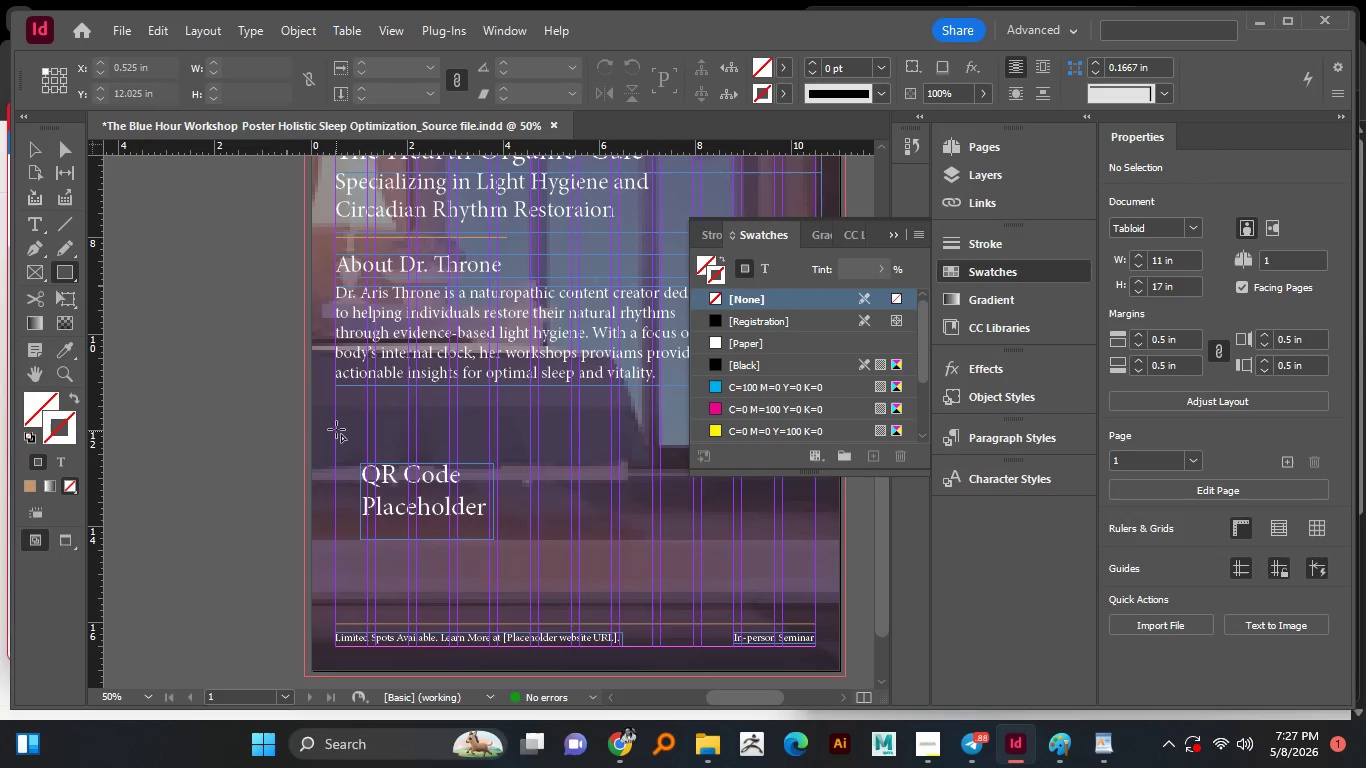 
left_click_drag(start_coordinate=[336, 424], to_coordinate=[499, 581])
 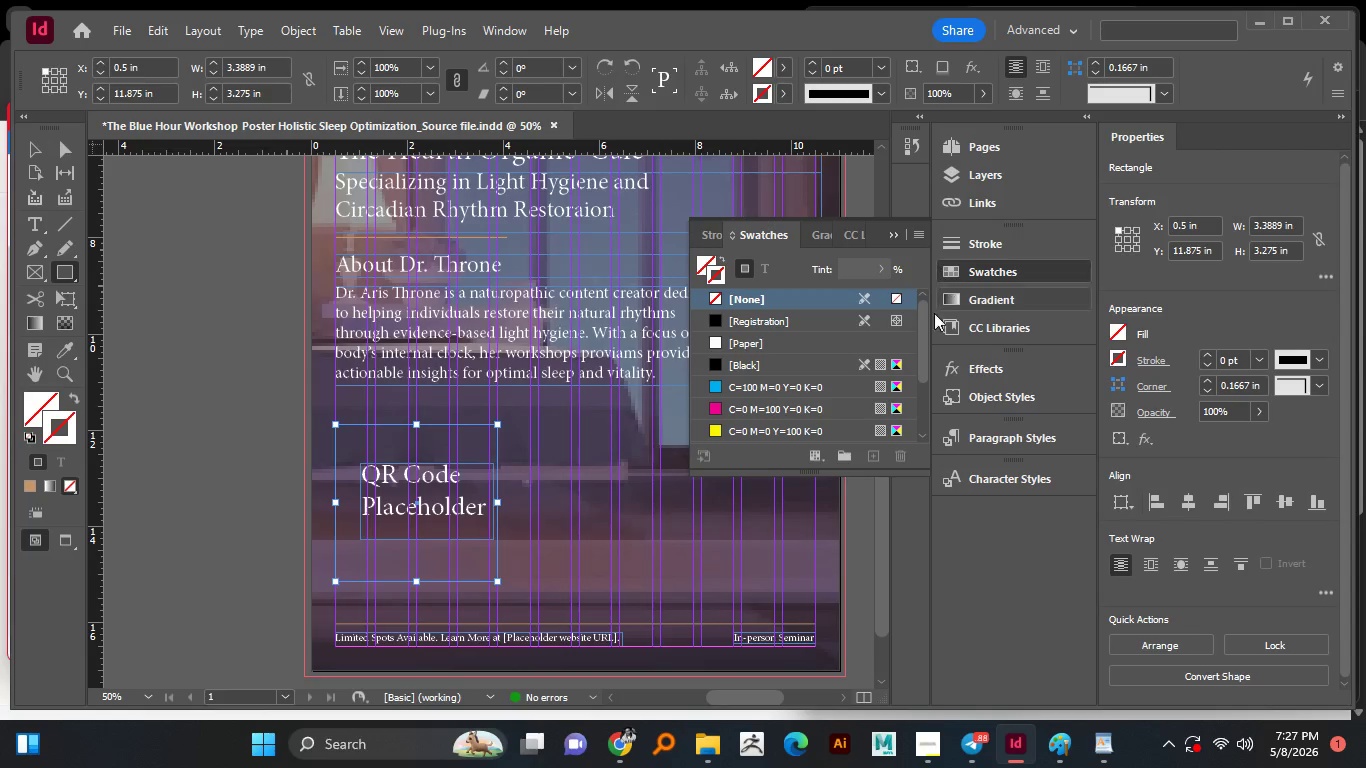 
scroll: coordinate [798, 415], scroll_direction: down, amount: 7.0
 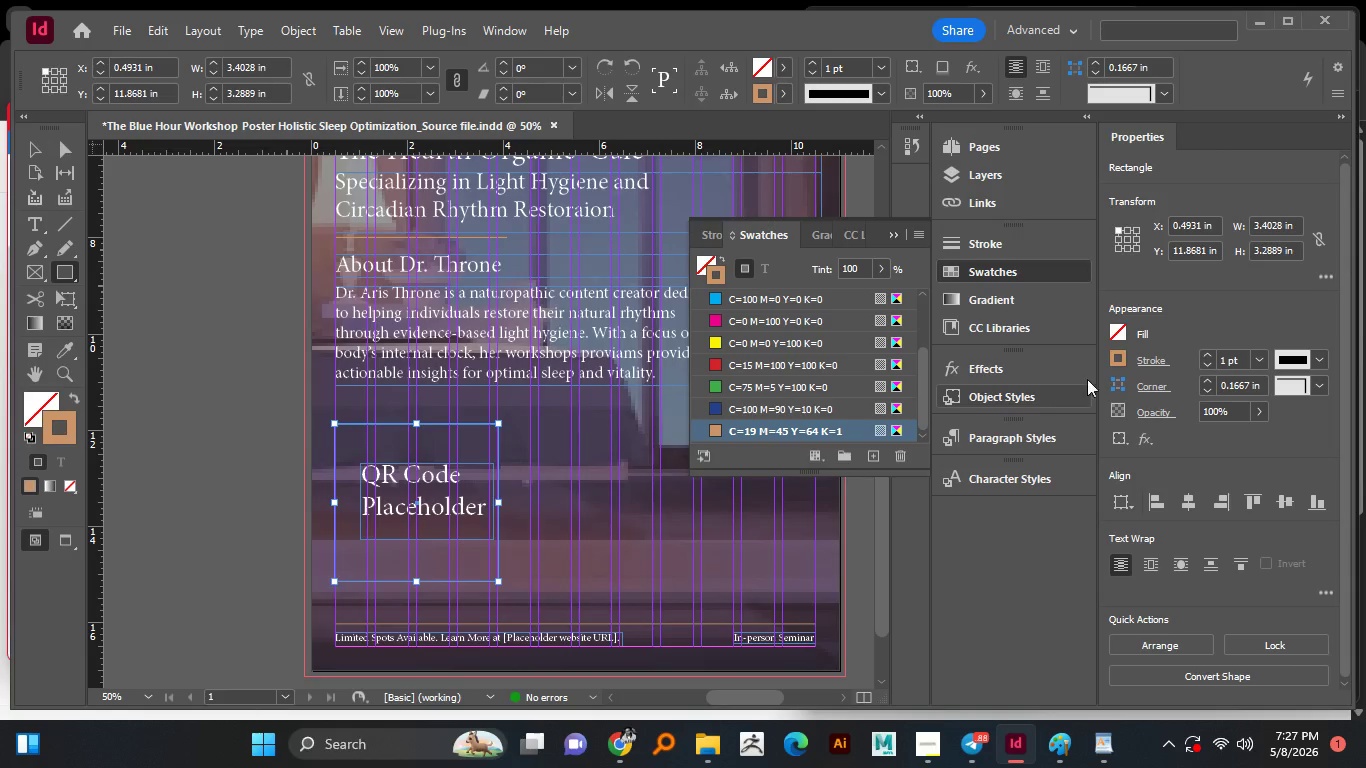 
left_click([1207, 349])
 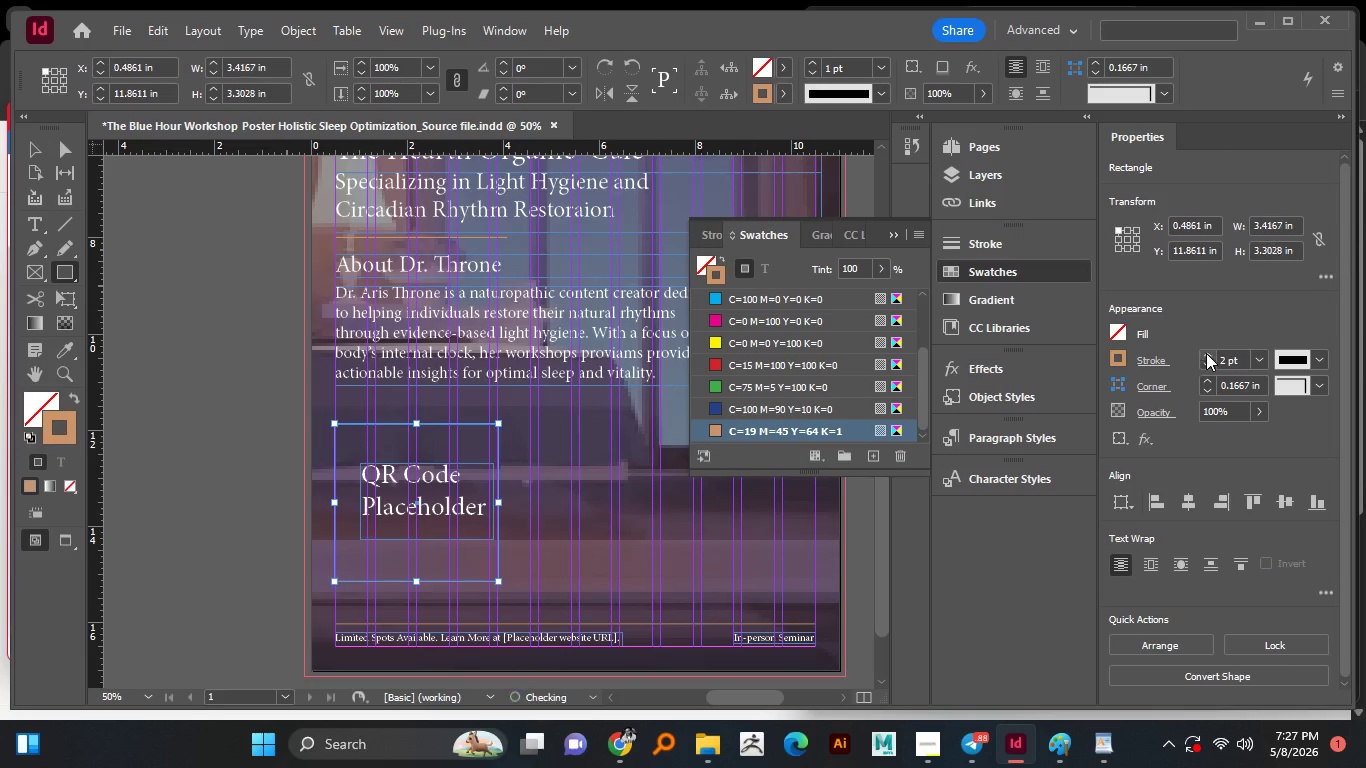 
double_click([1206, 353])
 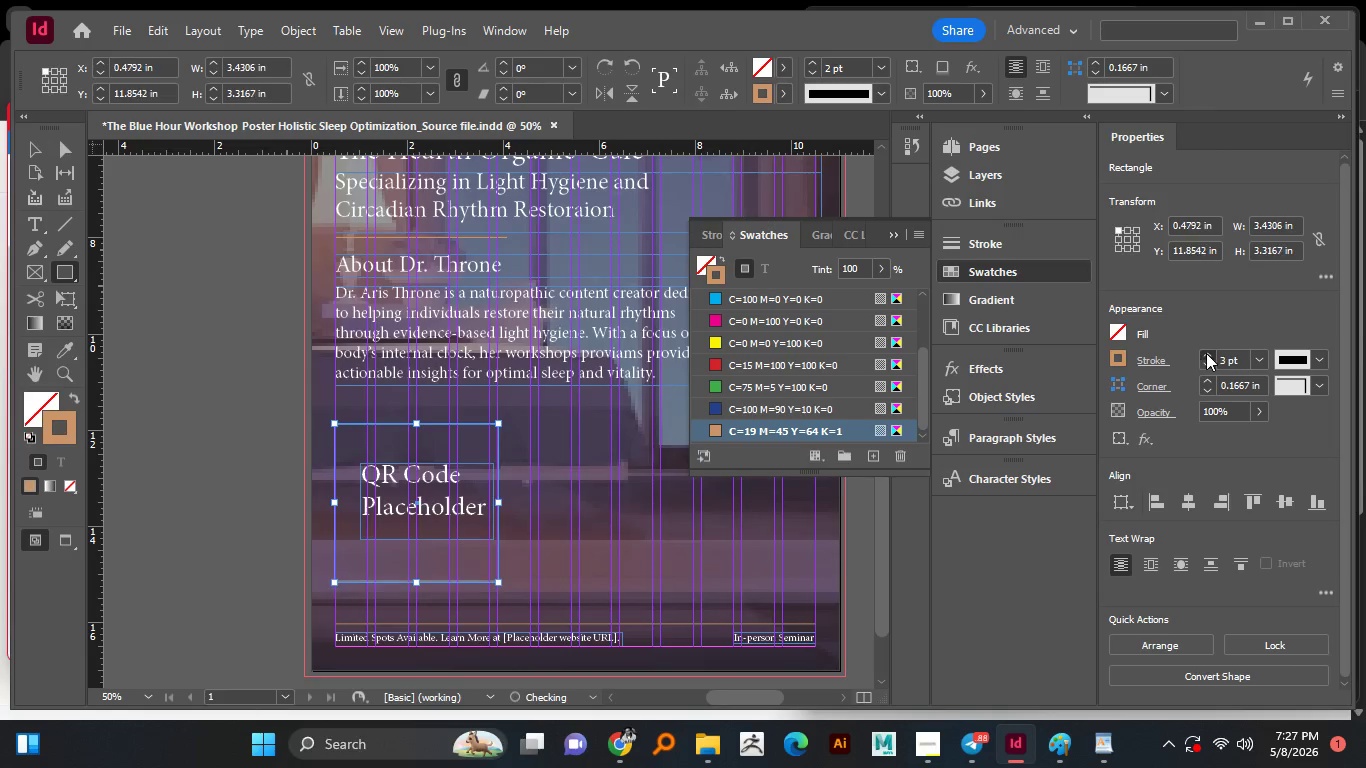 
triple_click([1206, 353])
 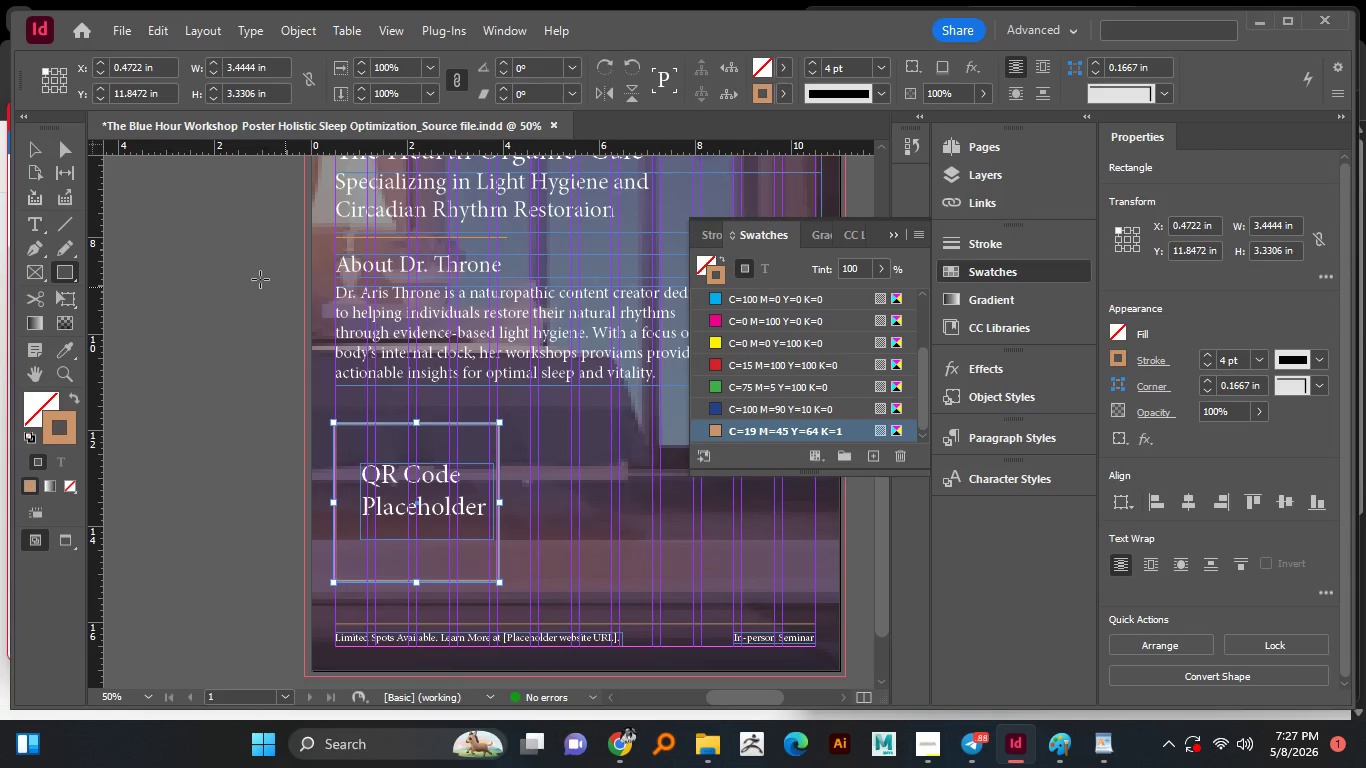 
left_click([39, 151])
 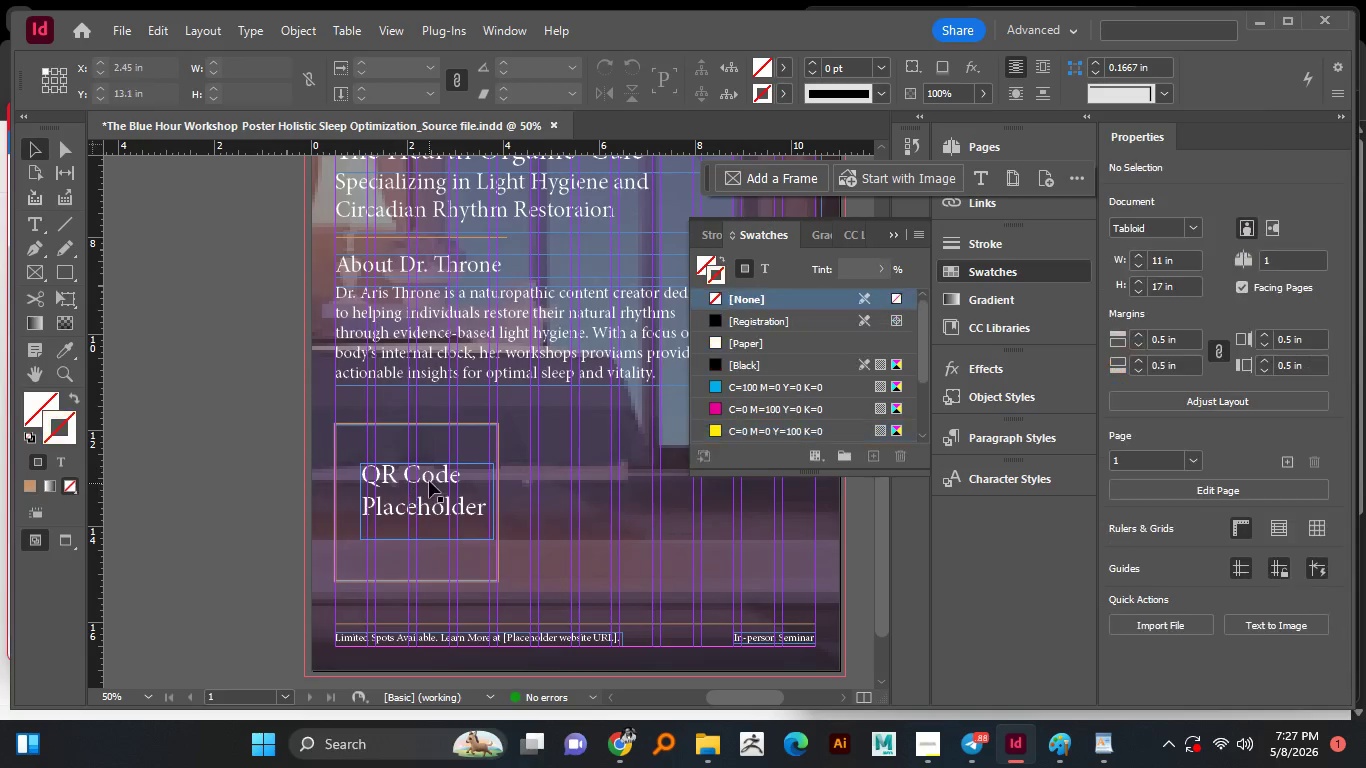 
left_click_drag(start_coordinate=[430, 479], to_coordinate=[418, 483])
 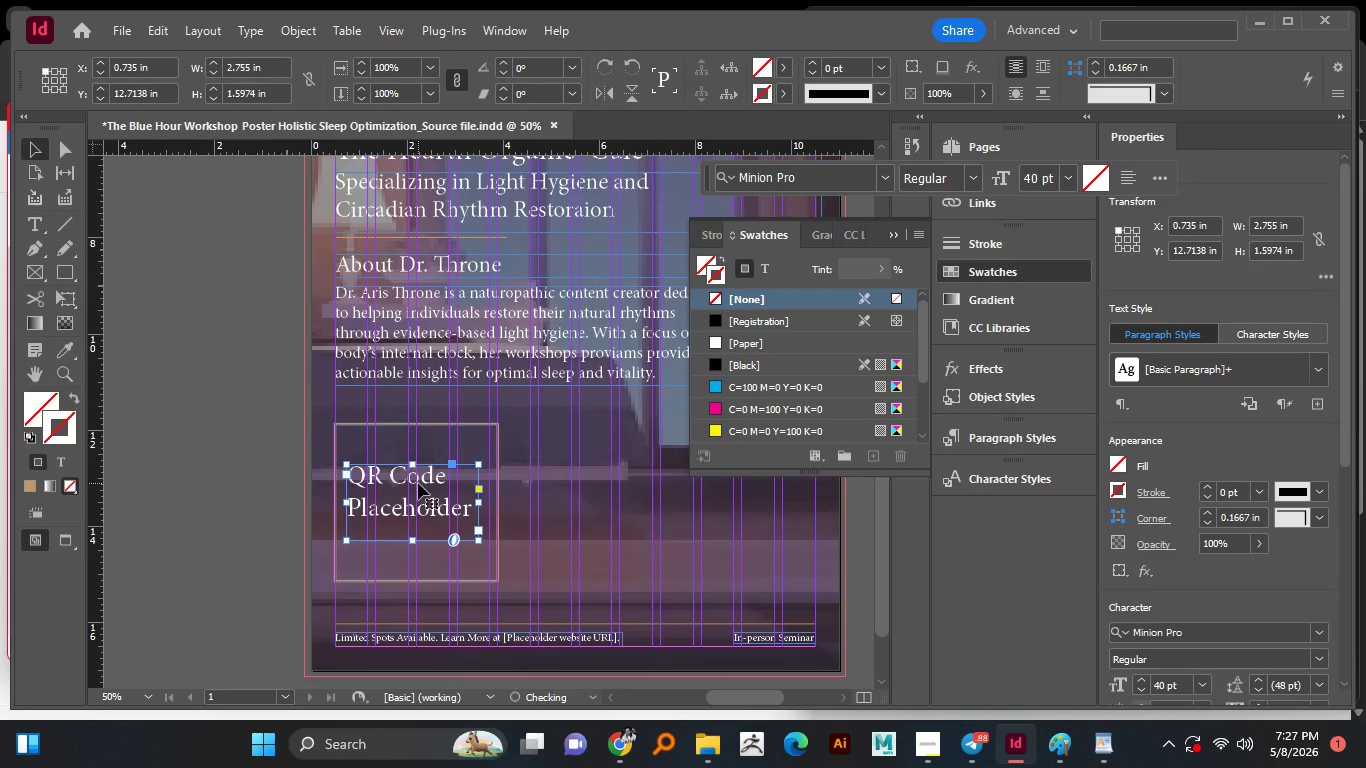 
left_click_drag(start_coordinate=[418, 484], to_coordinate=[423, 486])
 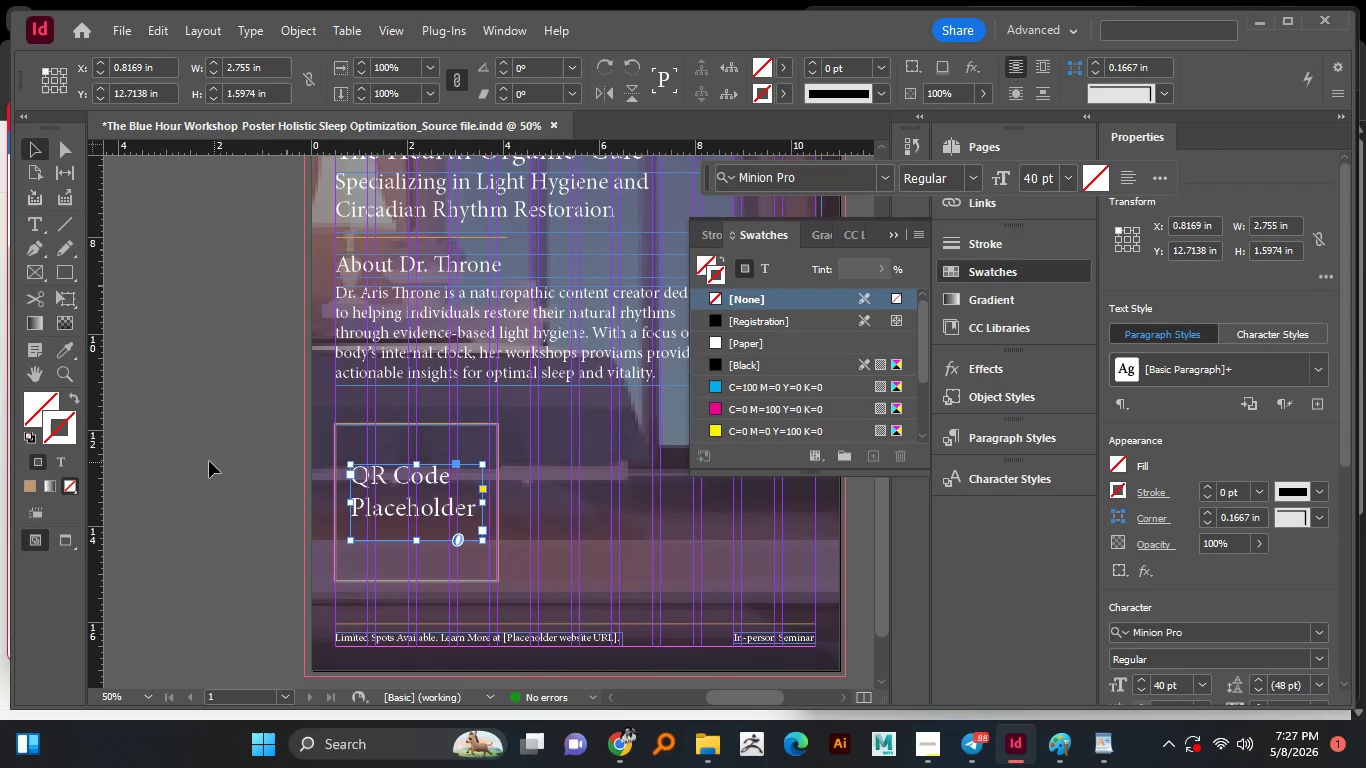 
left_click([208, 461])
 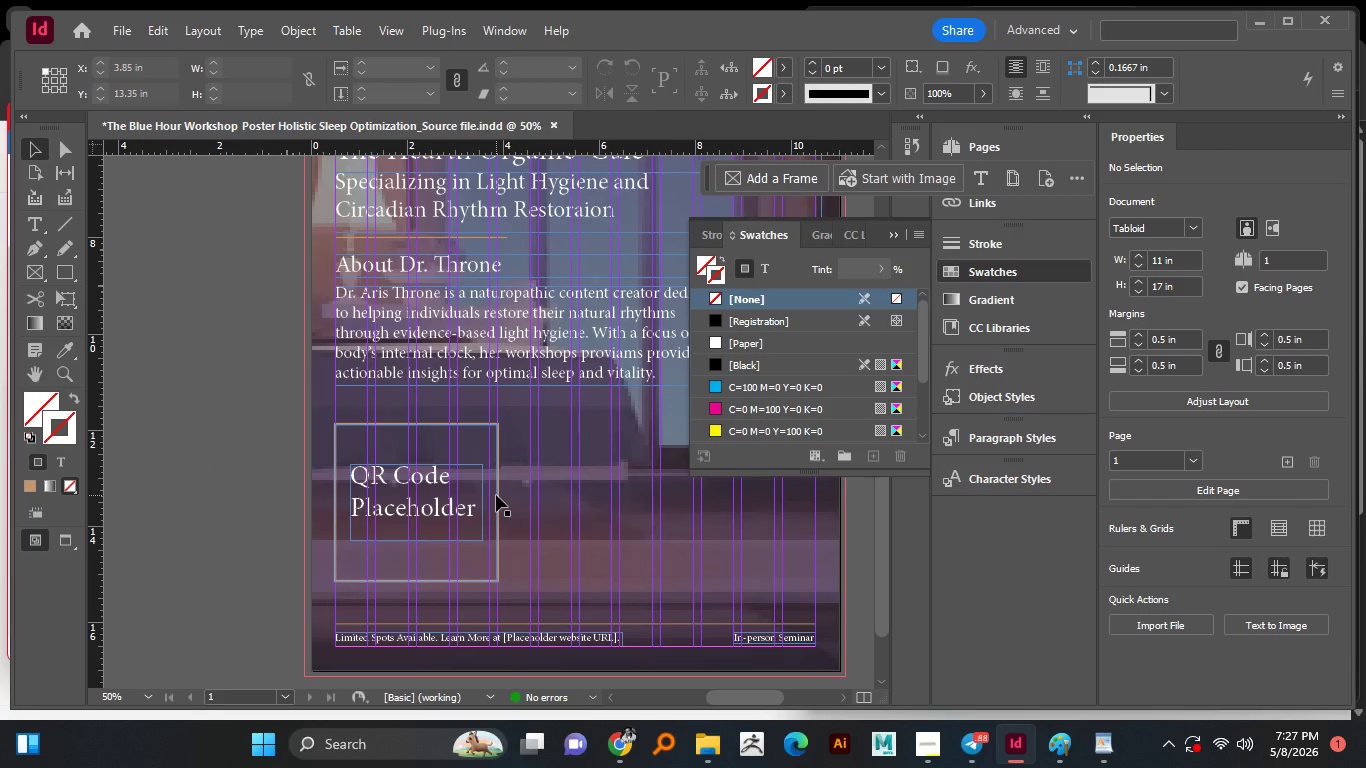 
key(W)
 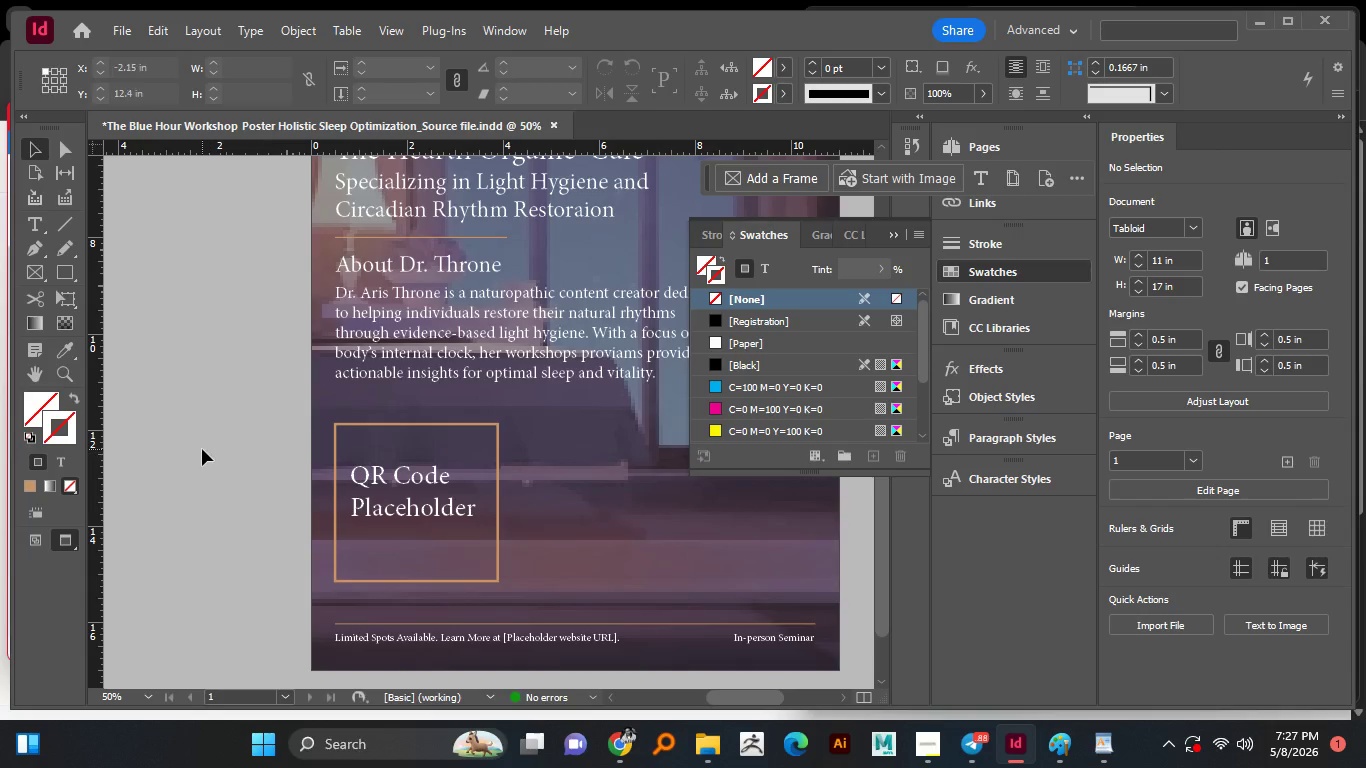 
left_click([202, 449])
 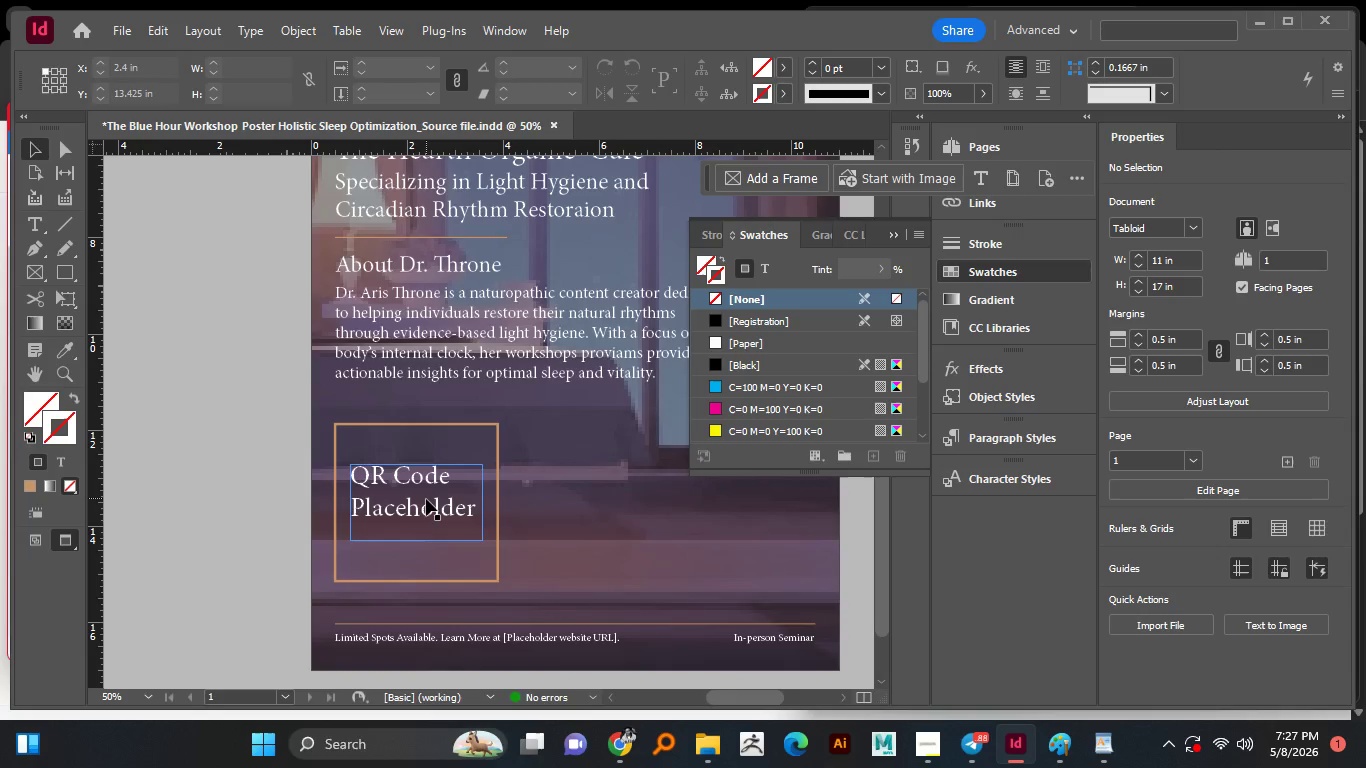 
left_click_drag(start_coordinate=[426, 502], to_coordinate=[428, 511])
 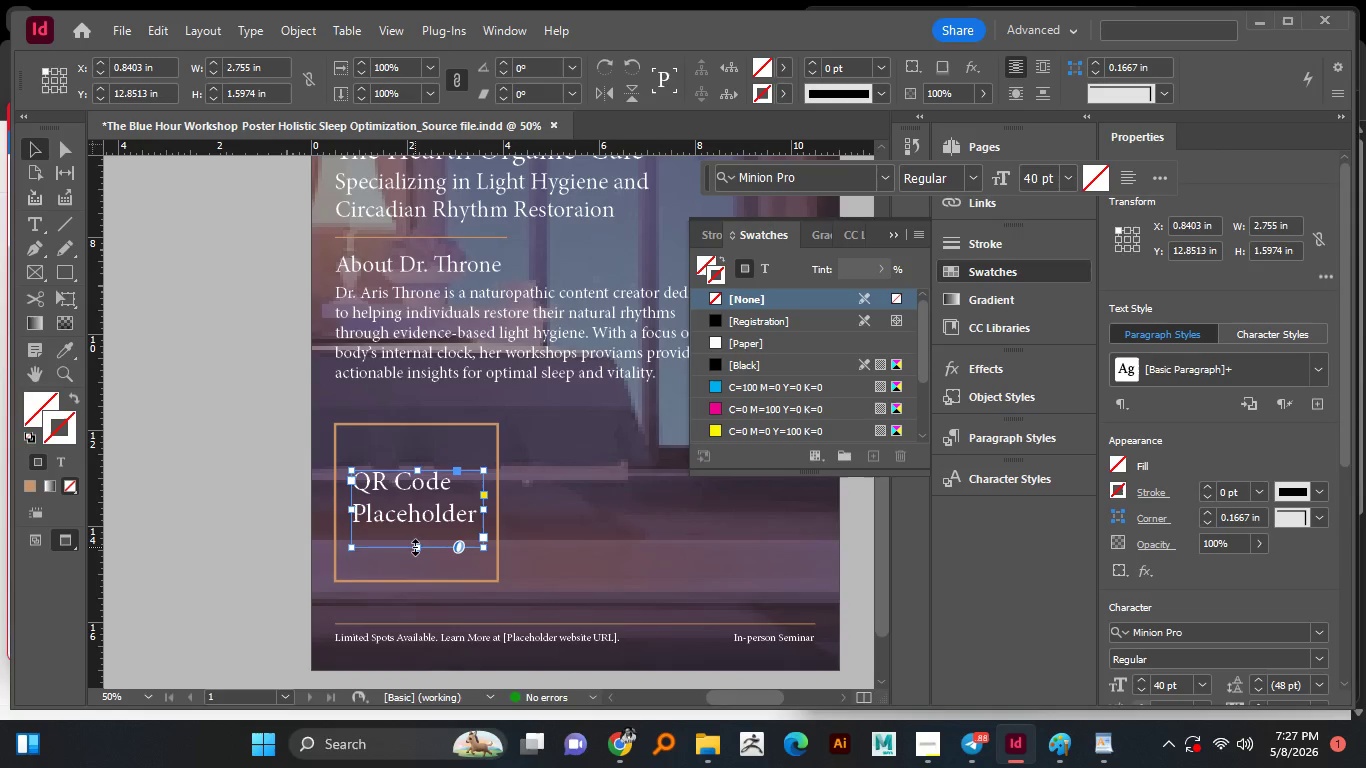 
left_click_drag(start_coordinate=[415, 547], to_coordinate=[413, 531])
 